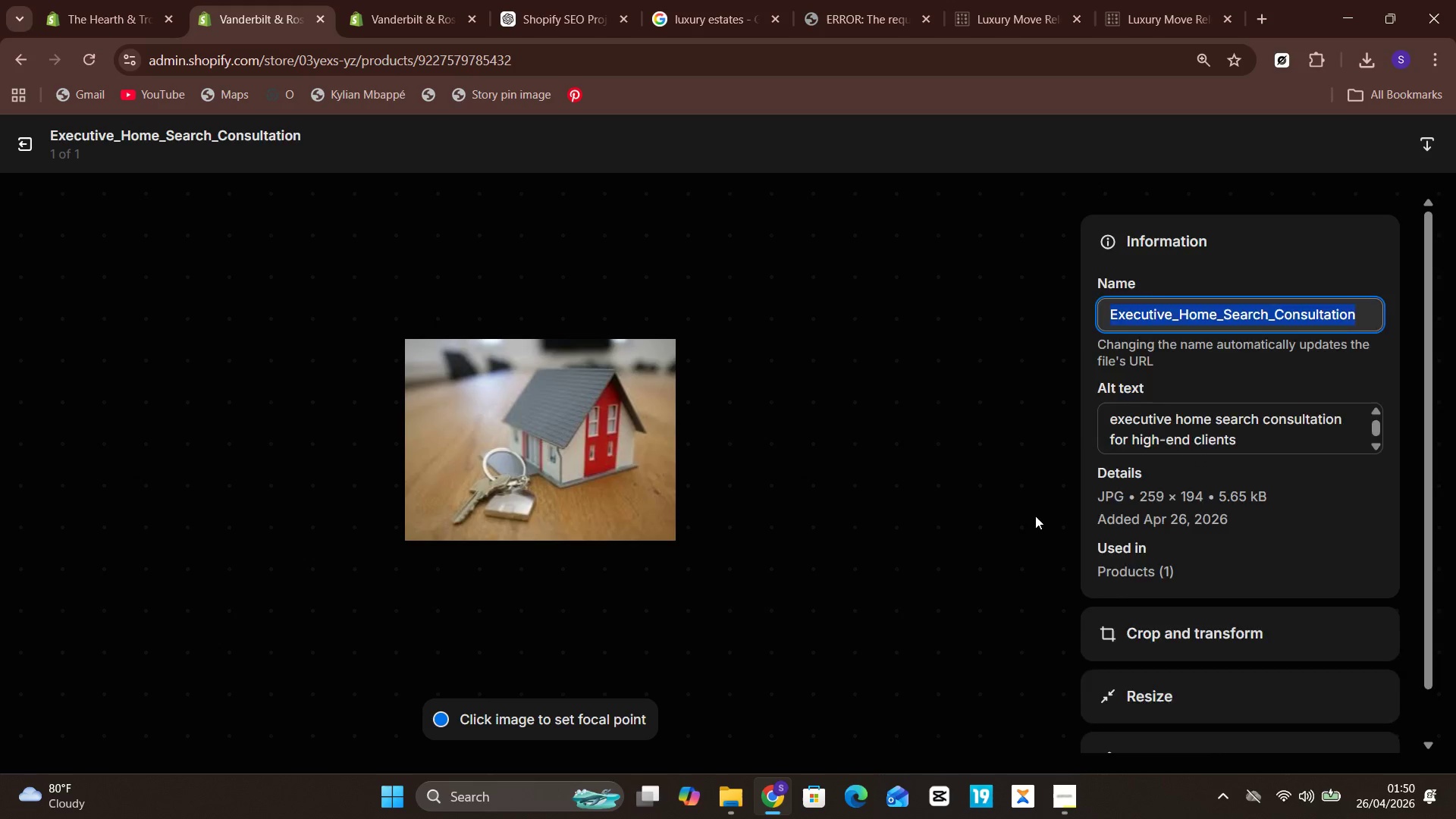 
left_click([1017, 527])
 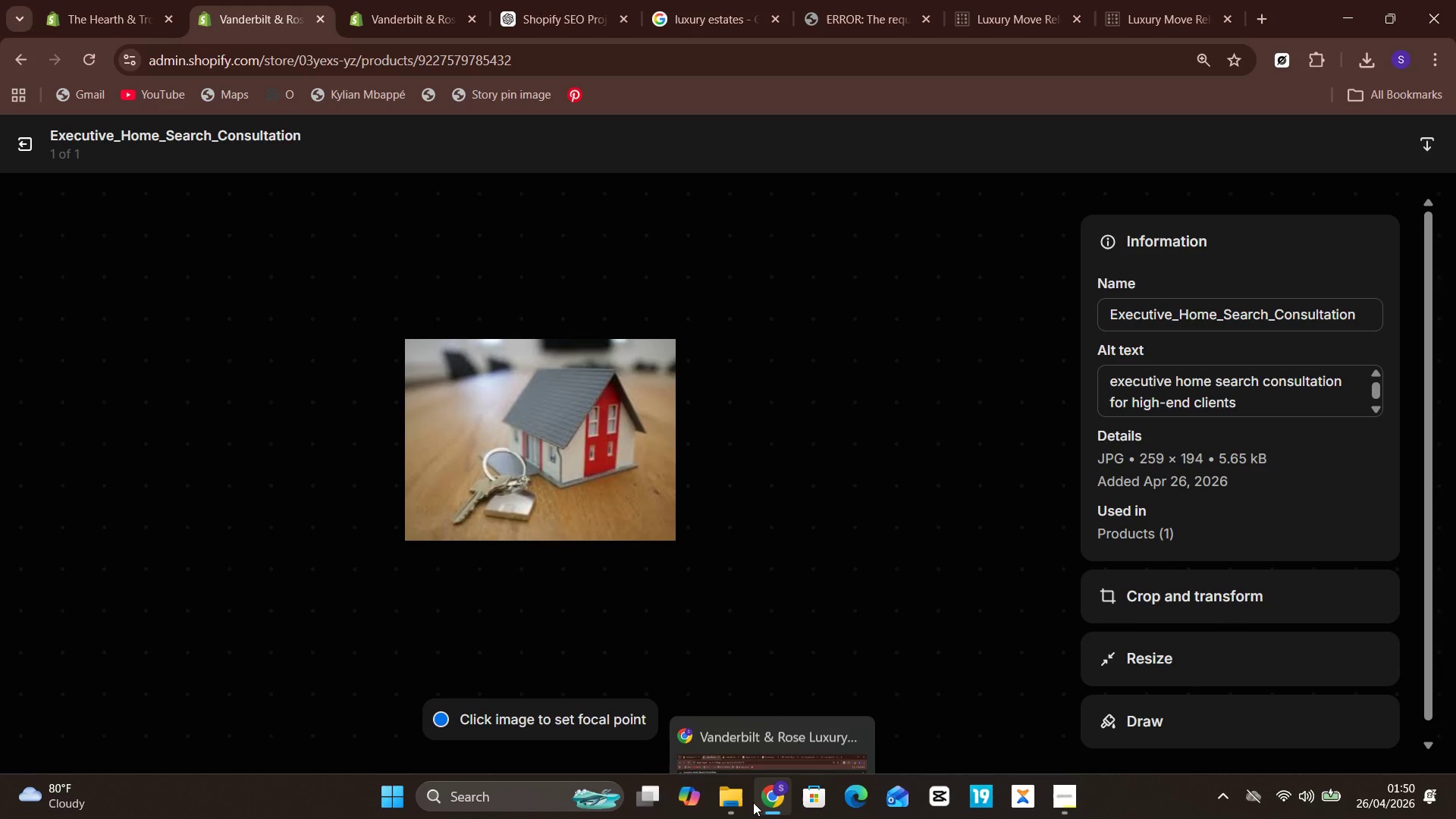 
left_click([733, 799])
 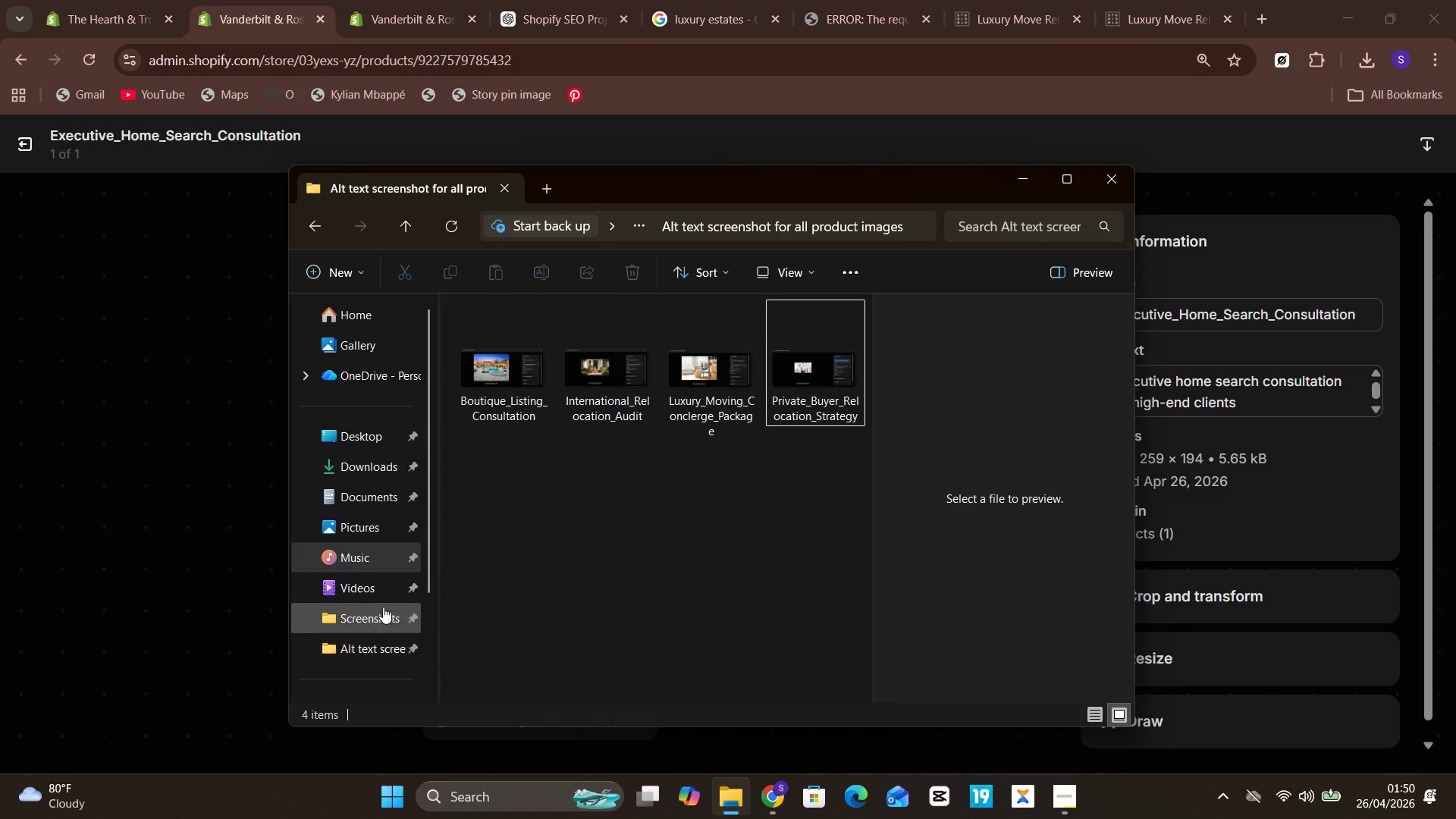 
left_click([384, 604])
 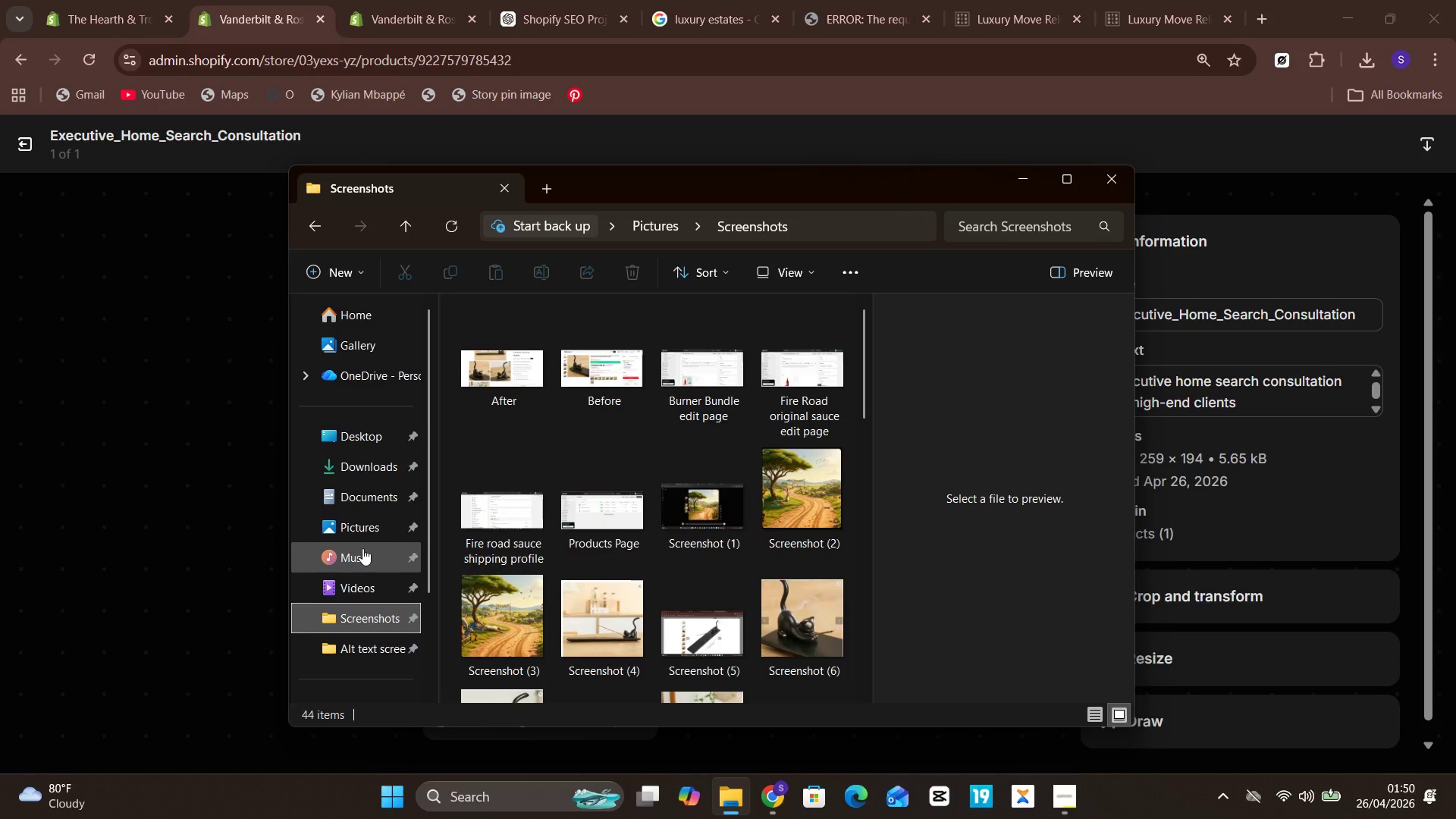 
left_click([360, 541])
 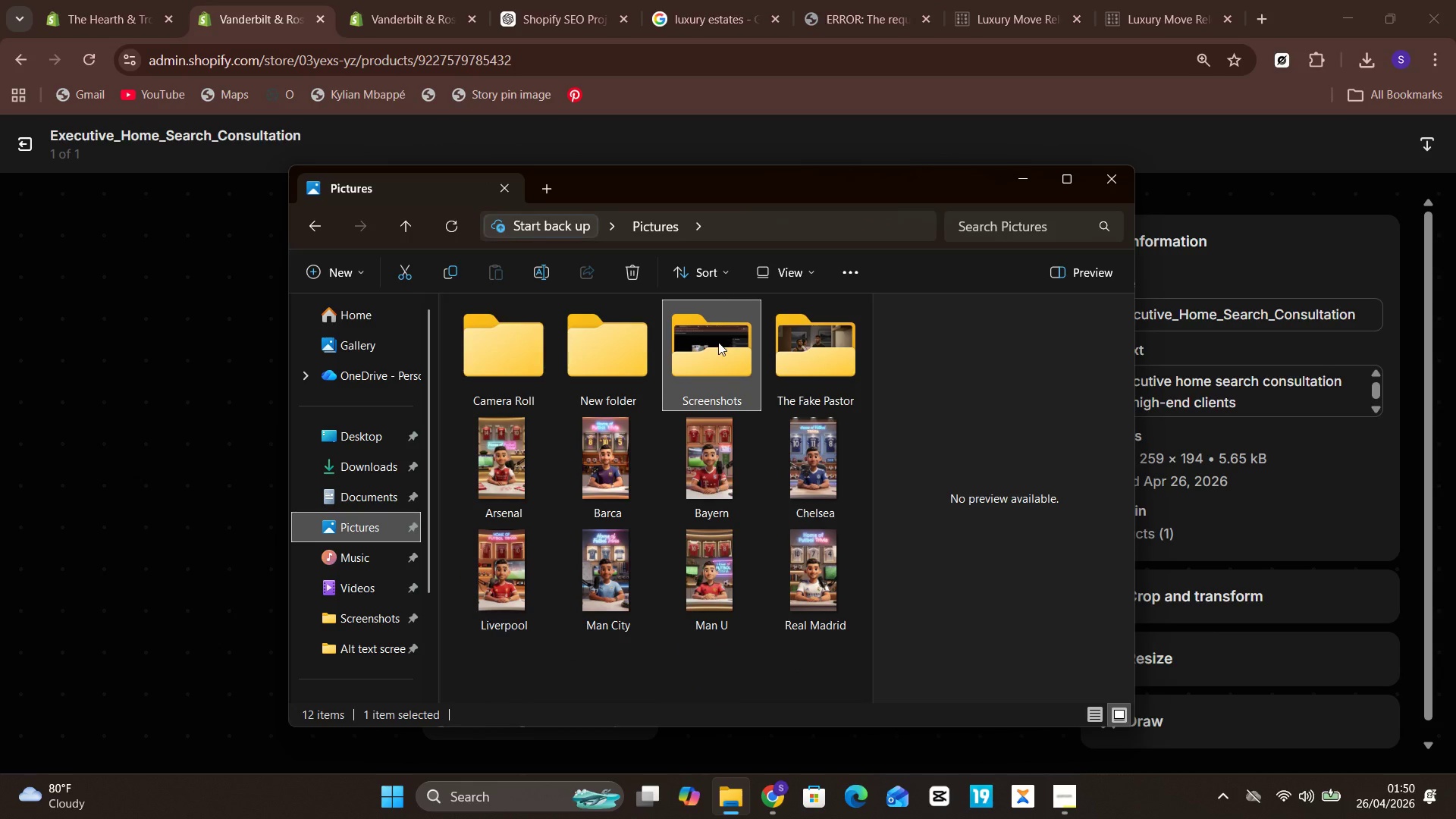 
double_click([718, 342])
 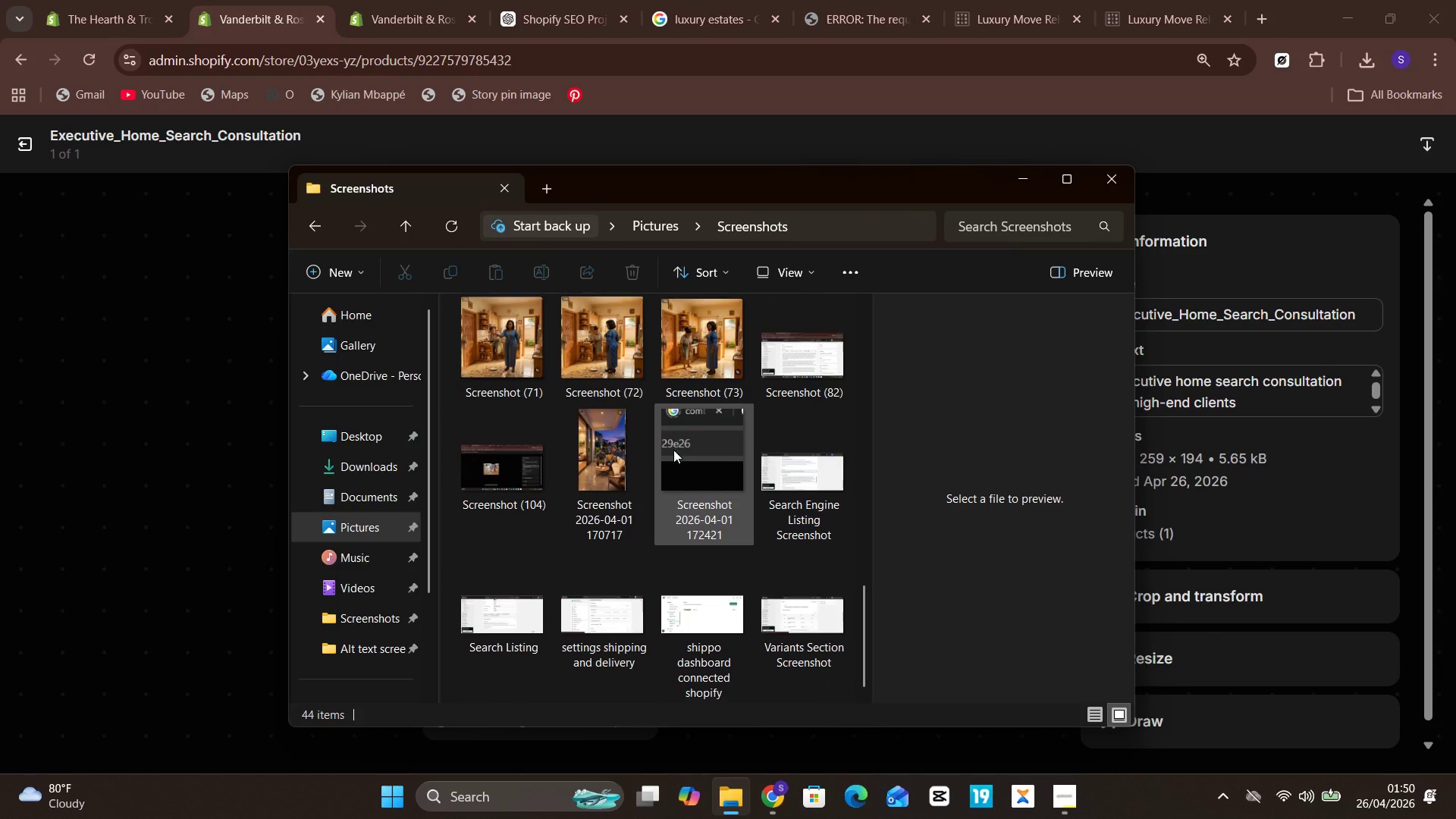 
left_click([509, 499])
 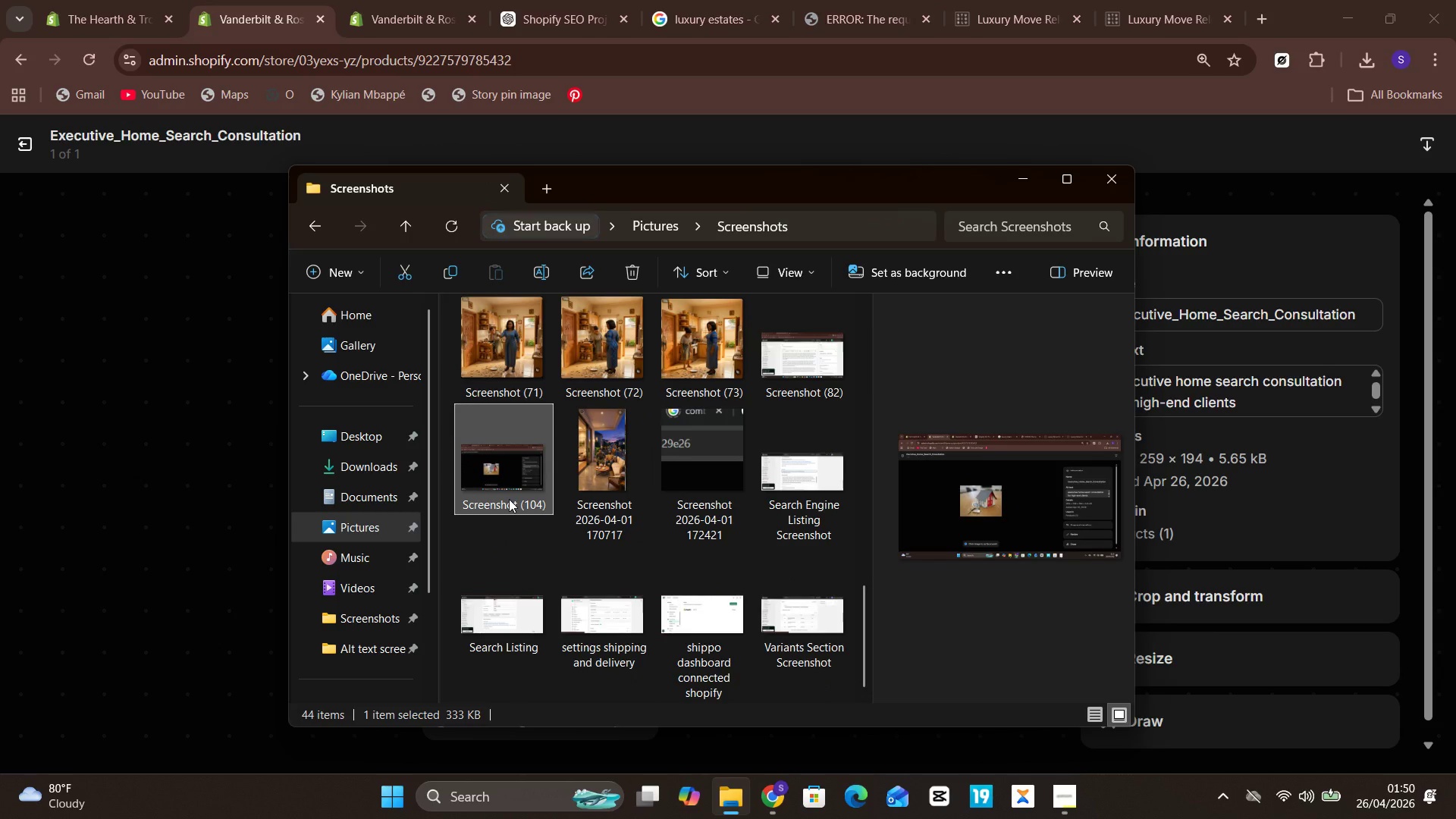 
right_click([509, 499])
 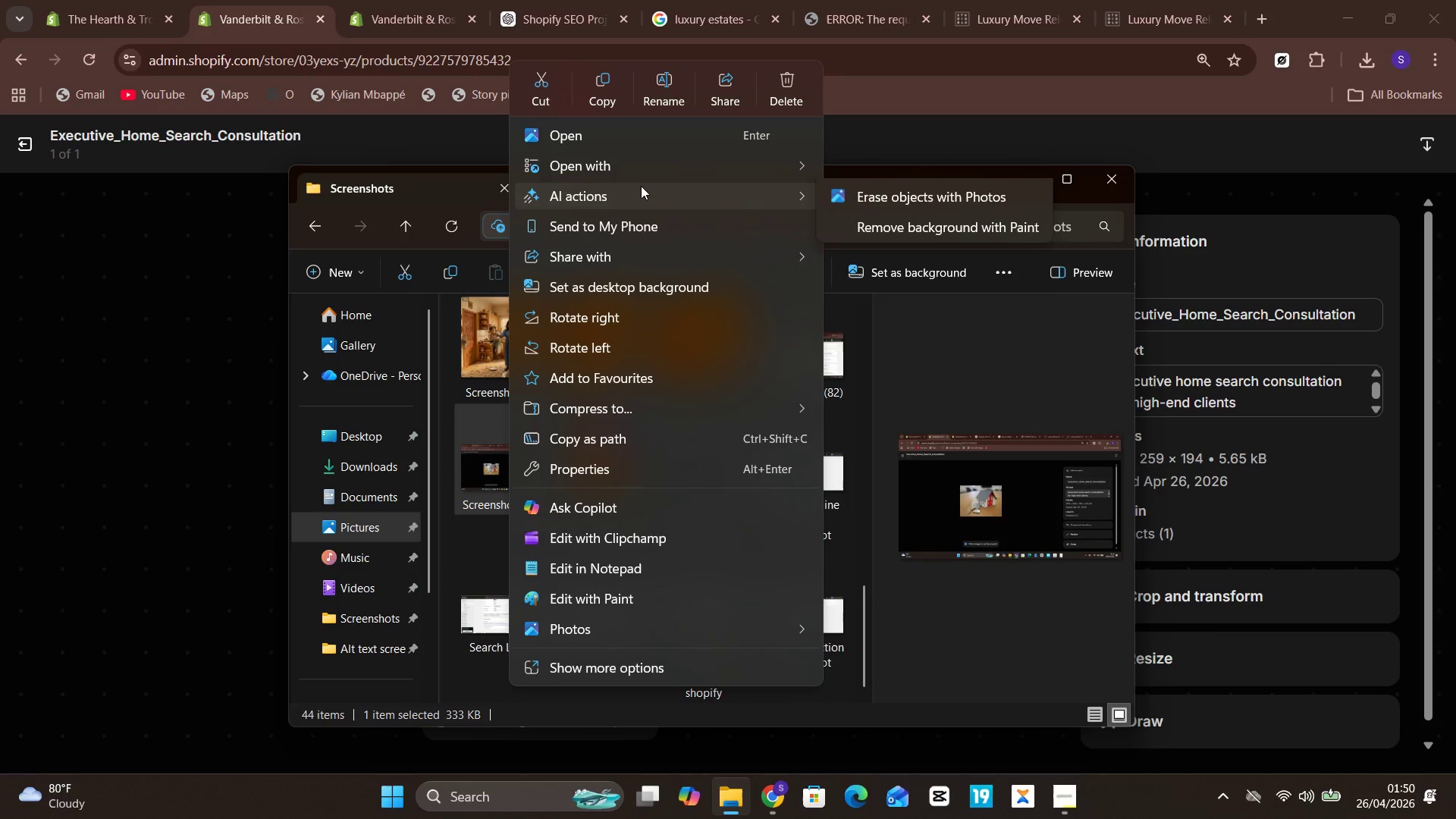 
left_click([651, 87])
 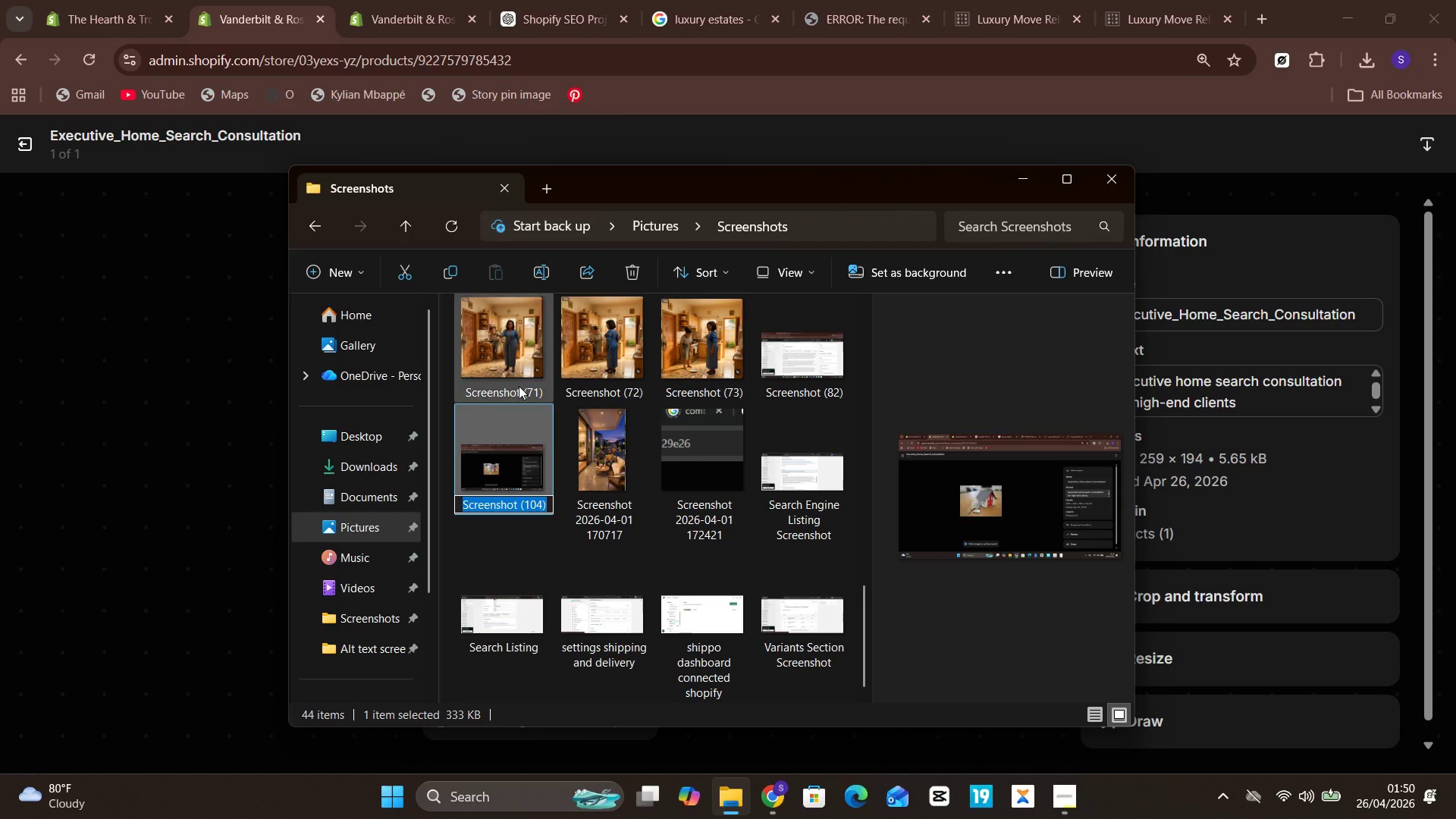 
key(Control+V)
 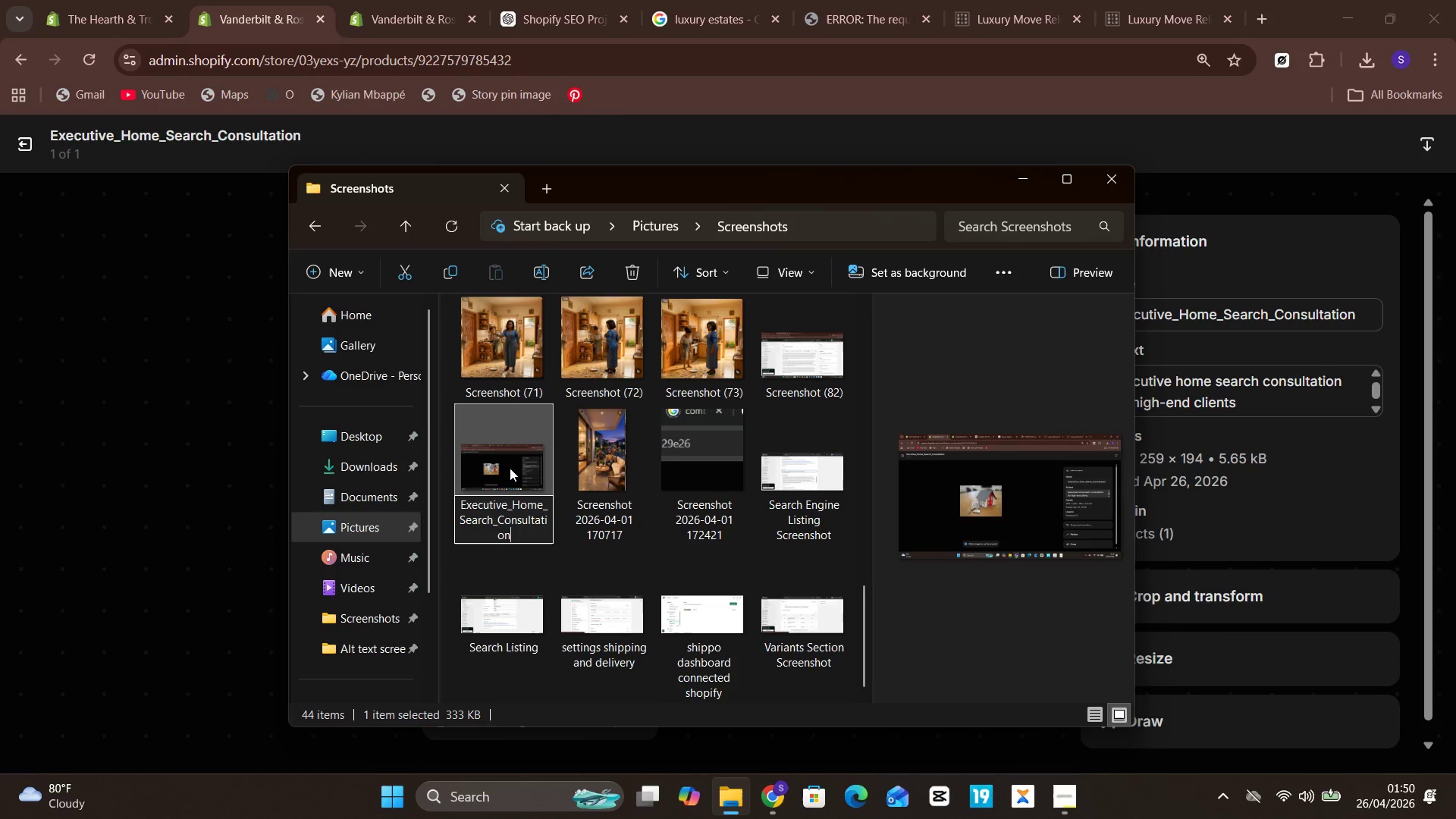 
left_click([509, 468])
 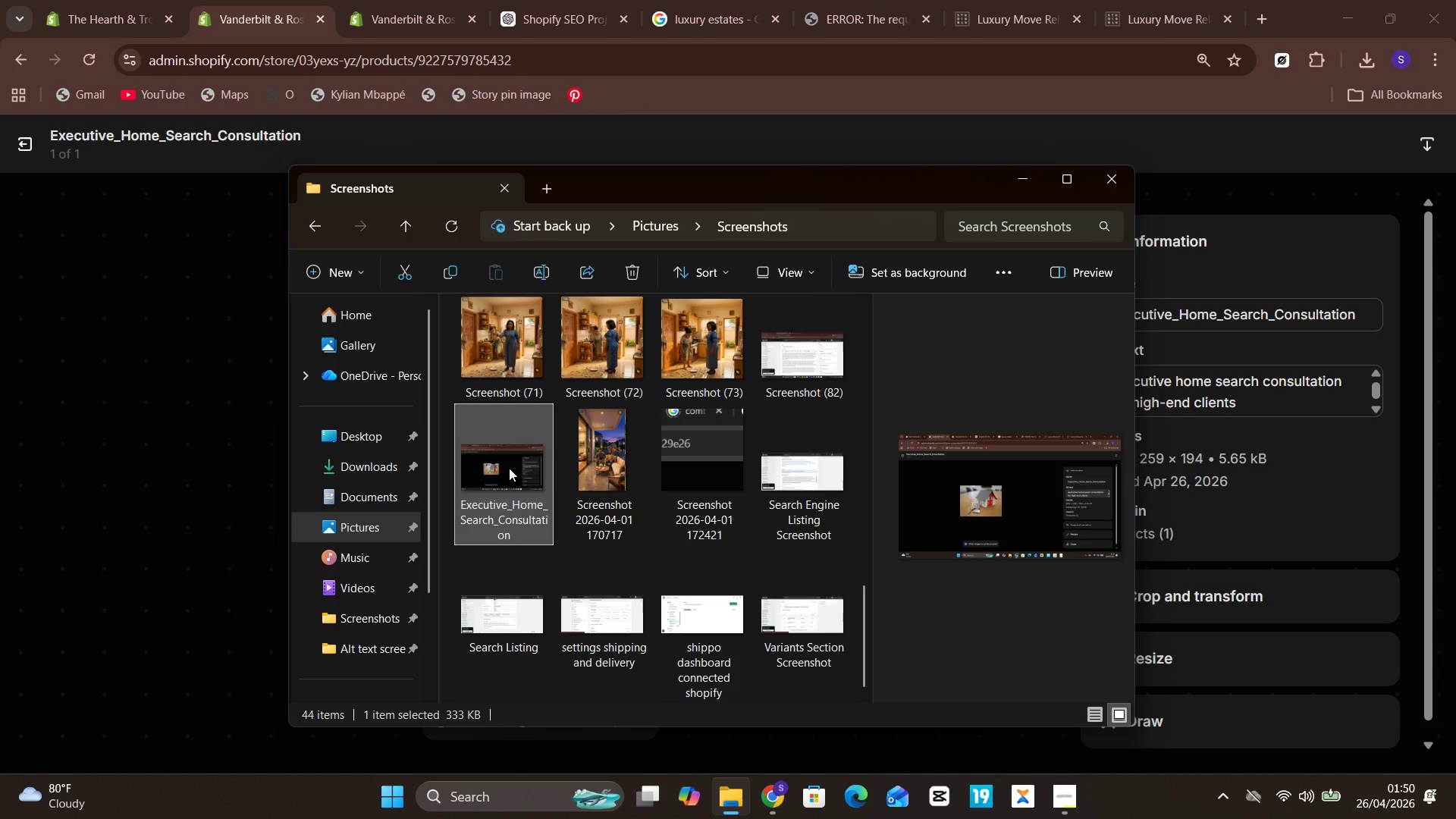 
left_click([509, 468])
 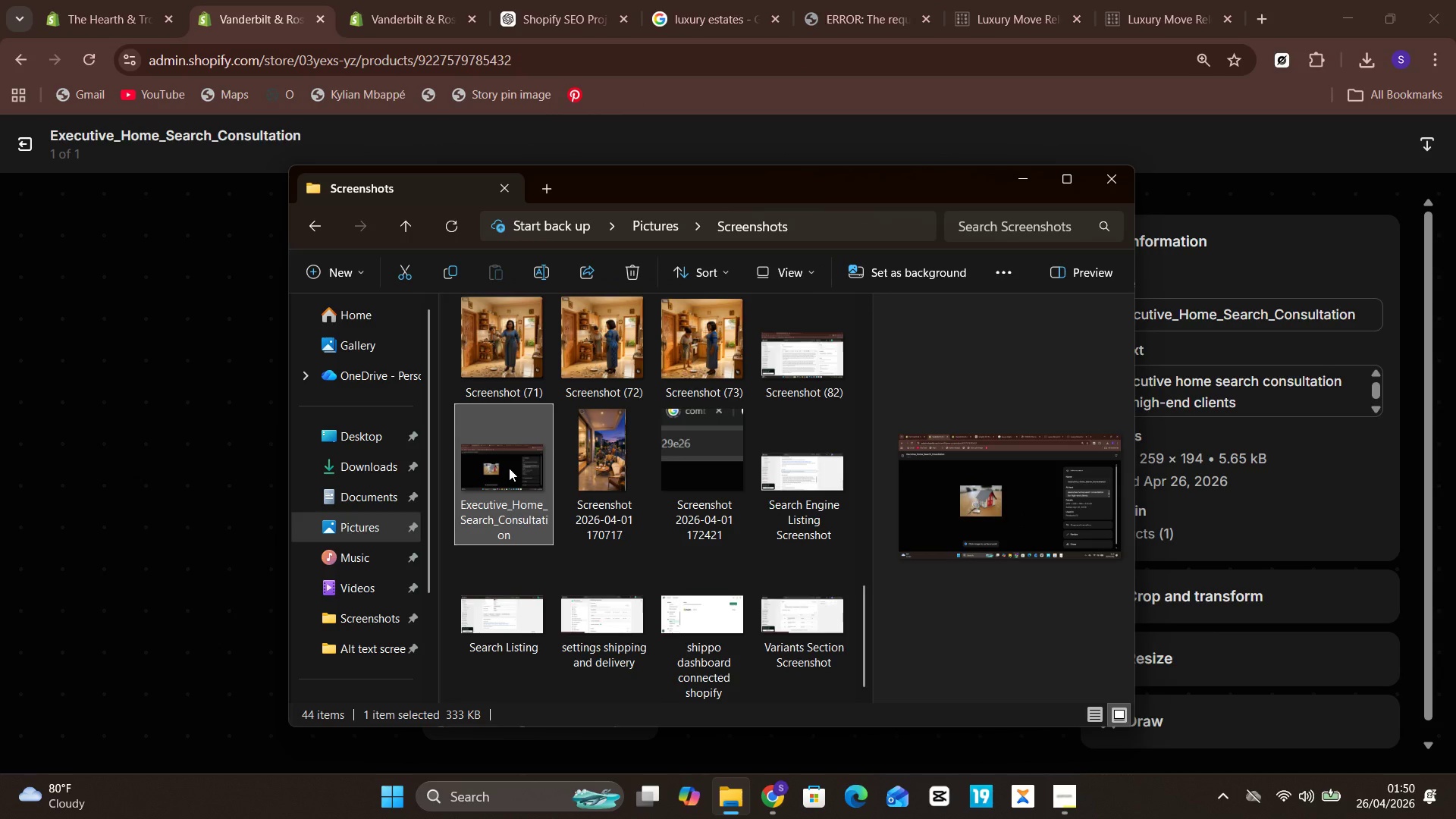 
double_click([509, 468])
 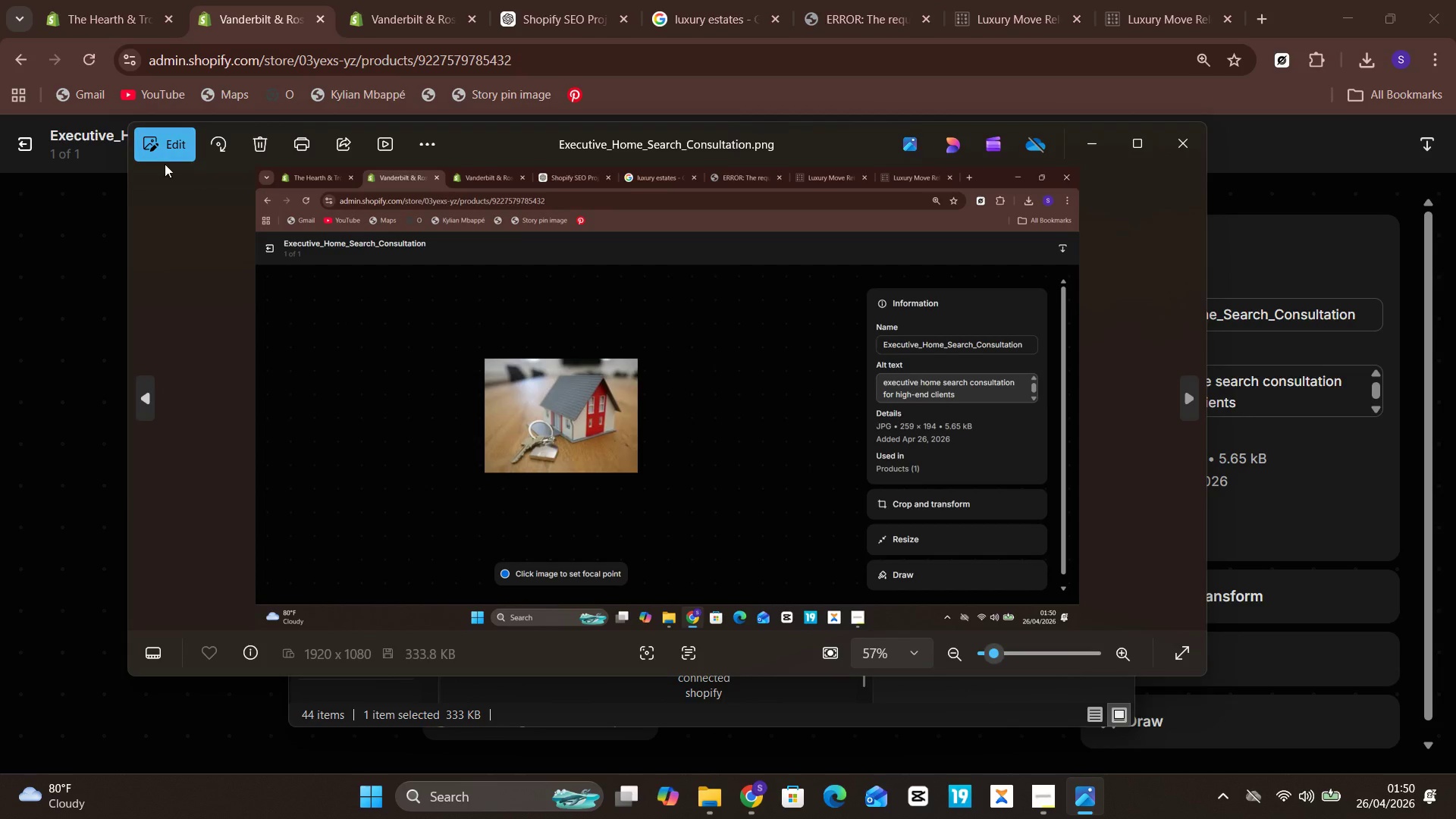 
left_click([160, 155])
 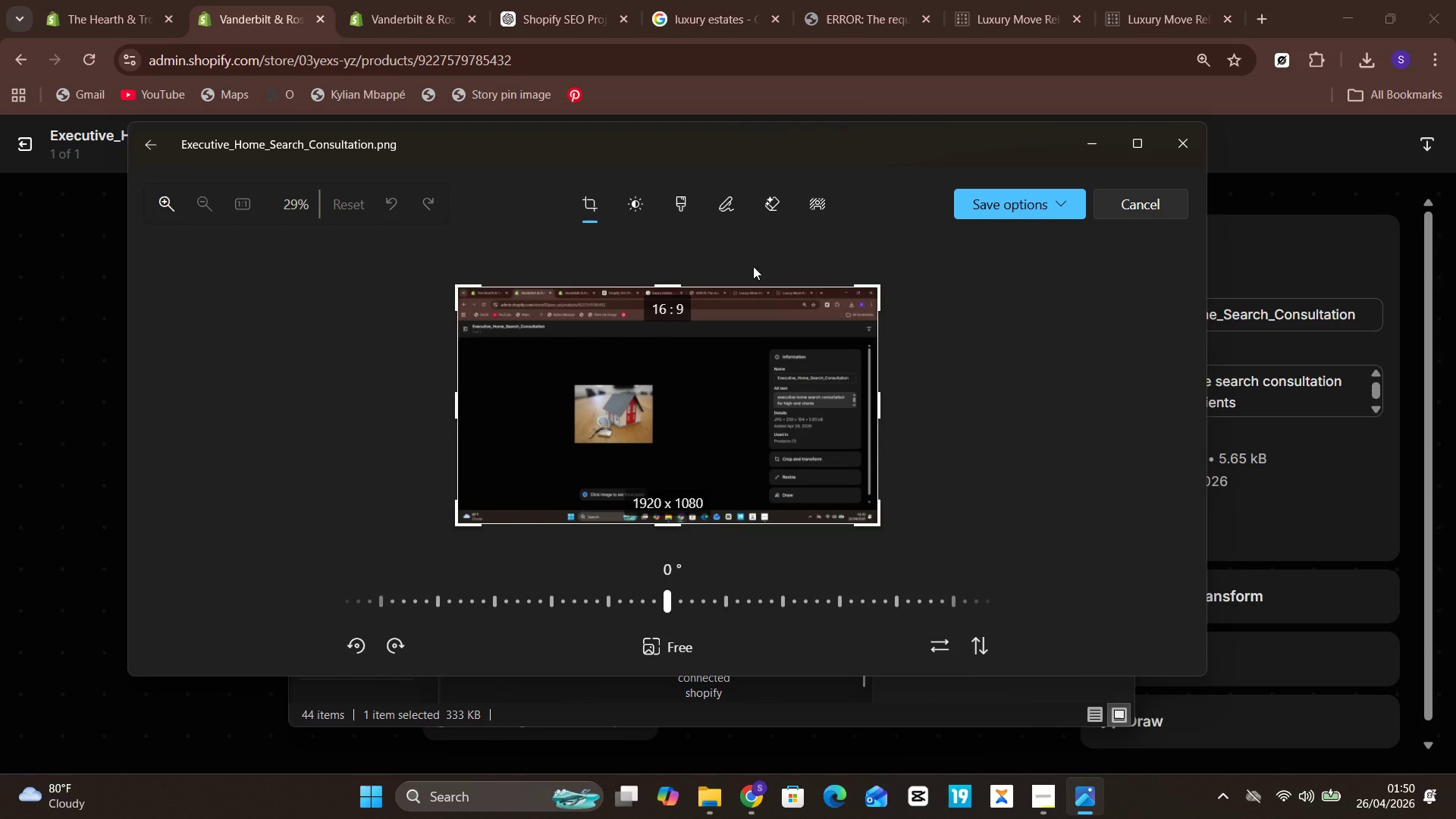 
left_click_drag(start_coordinate=[748, 281], to_coordinate=[763, 316])
 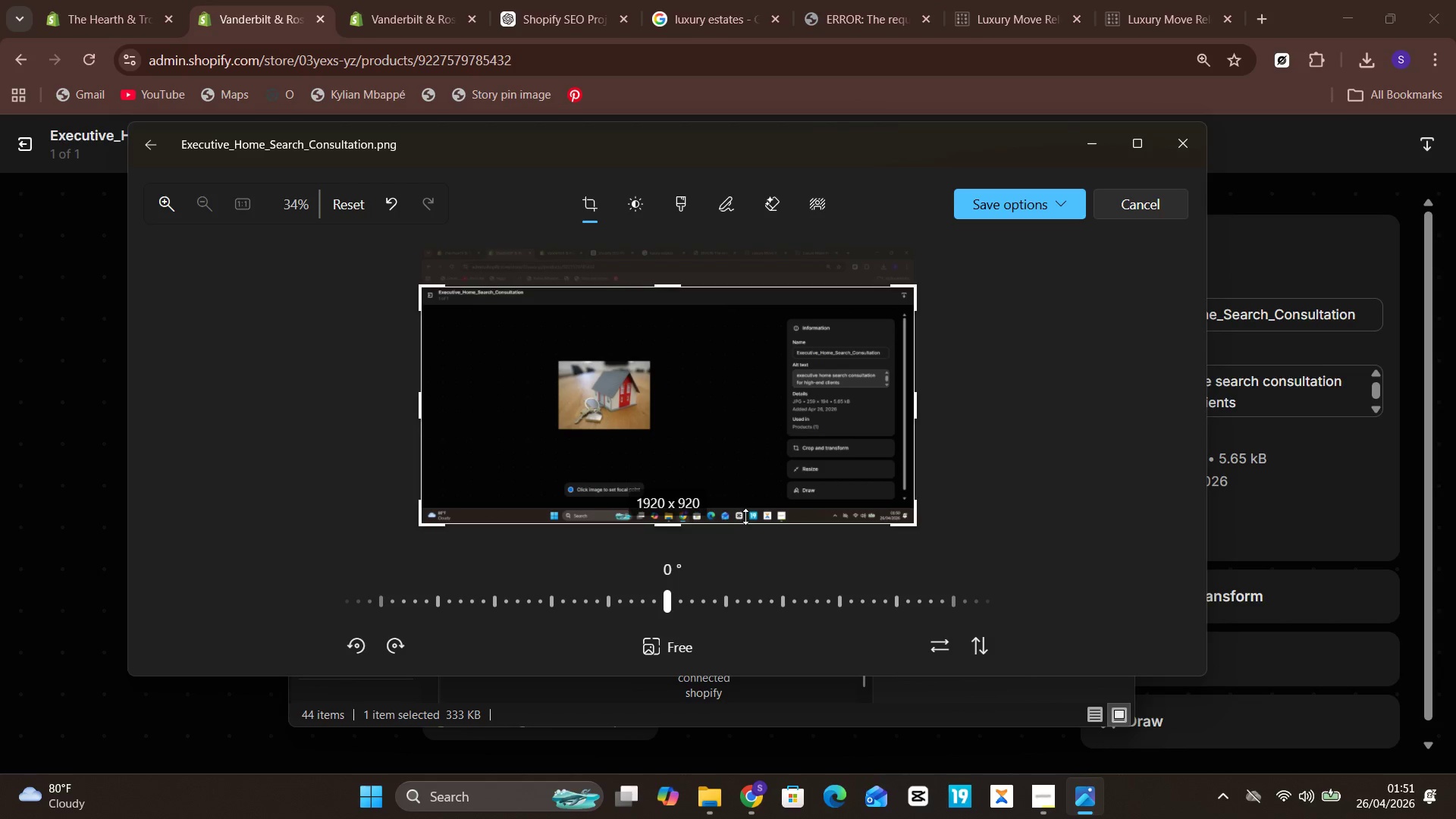 
left_click_drag(start_coordinate=[745, 518], to_coordinate=[777, 502])
 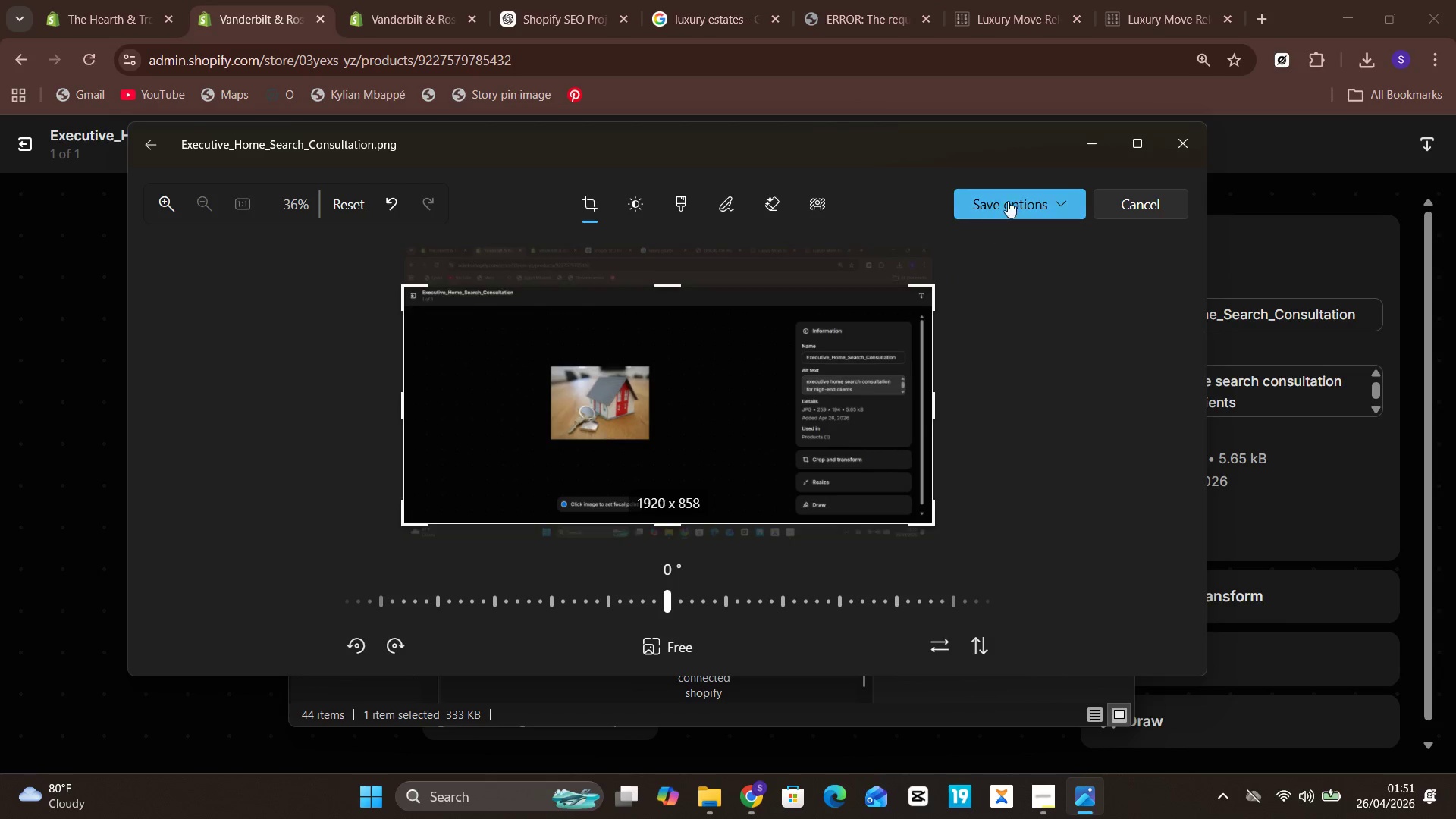 
left_click([1011, 198])
 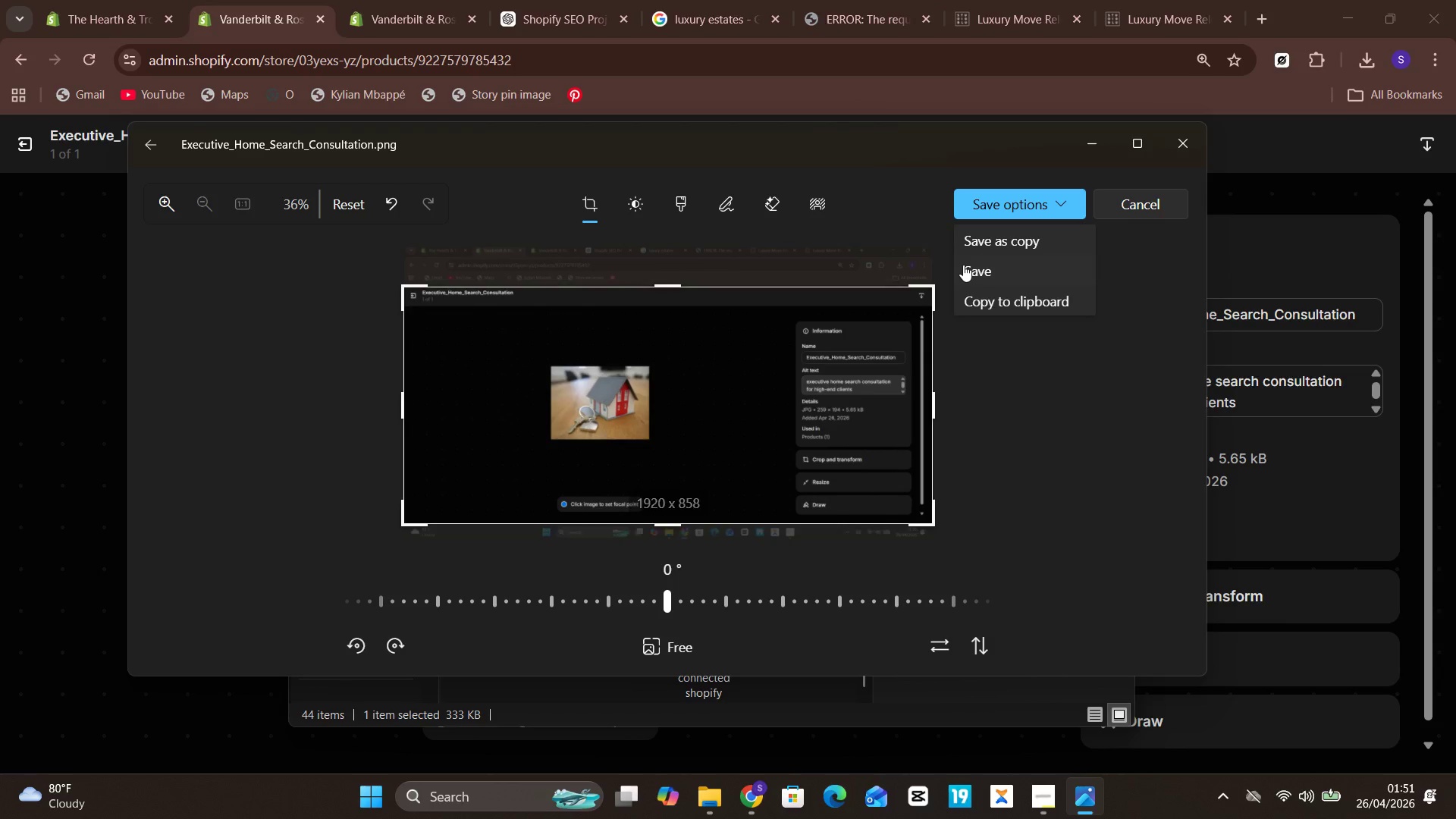 
left_click([963, 265])
 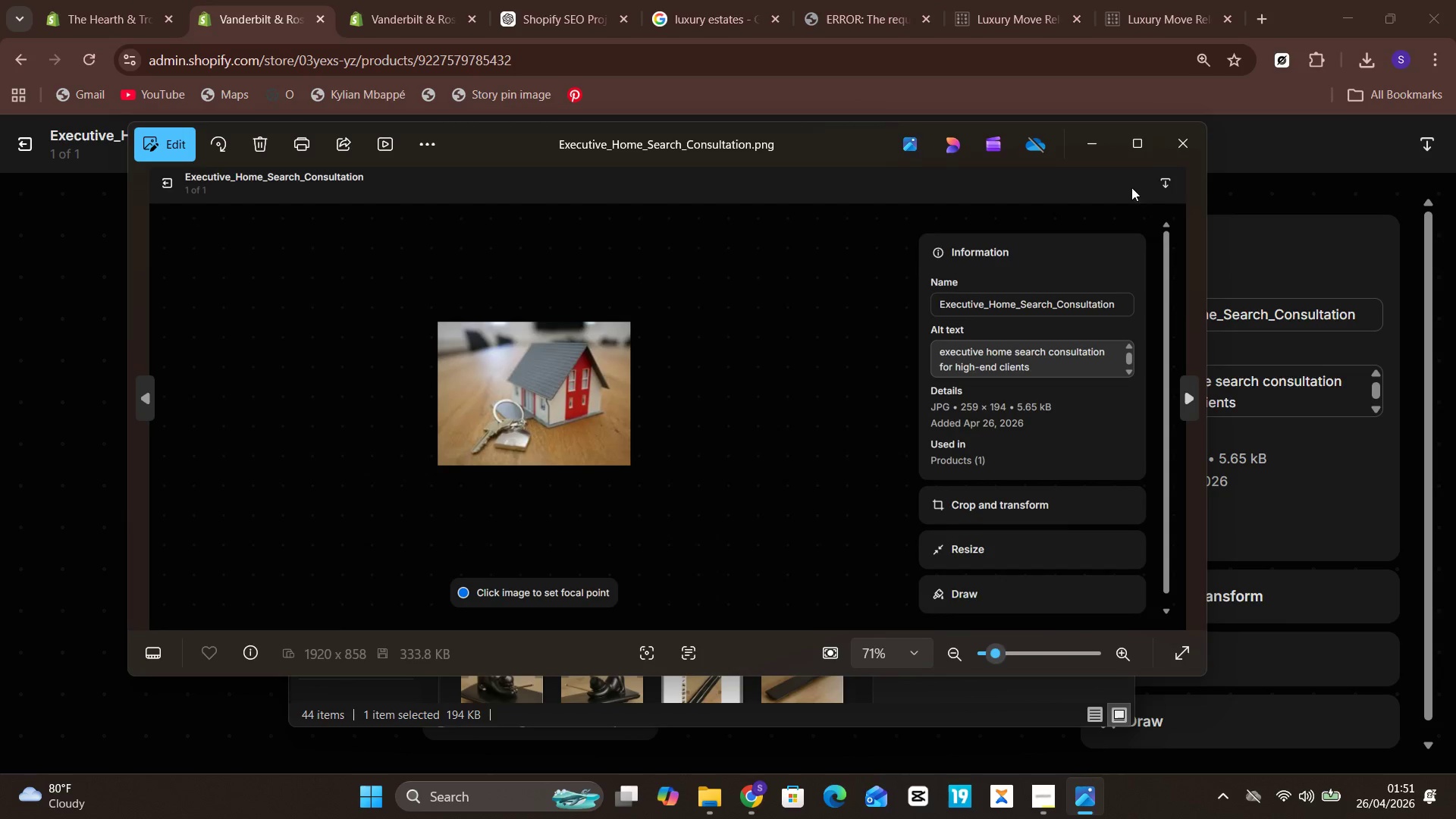 
left_click([1167, 148])
 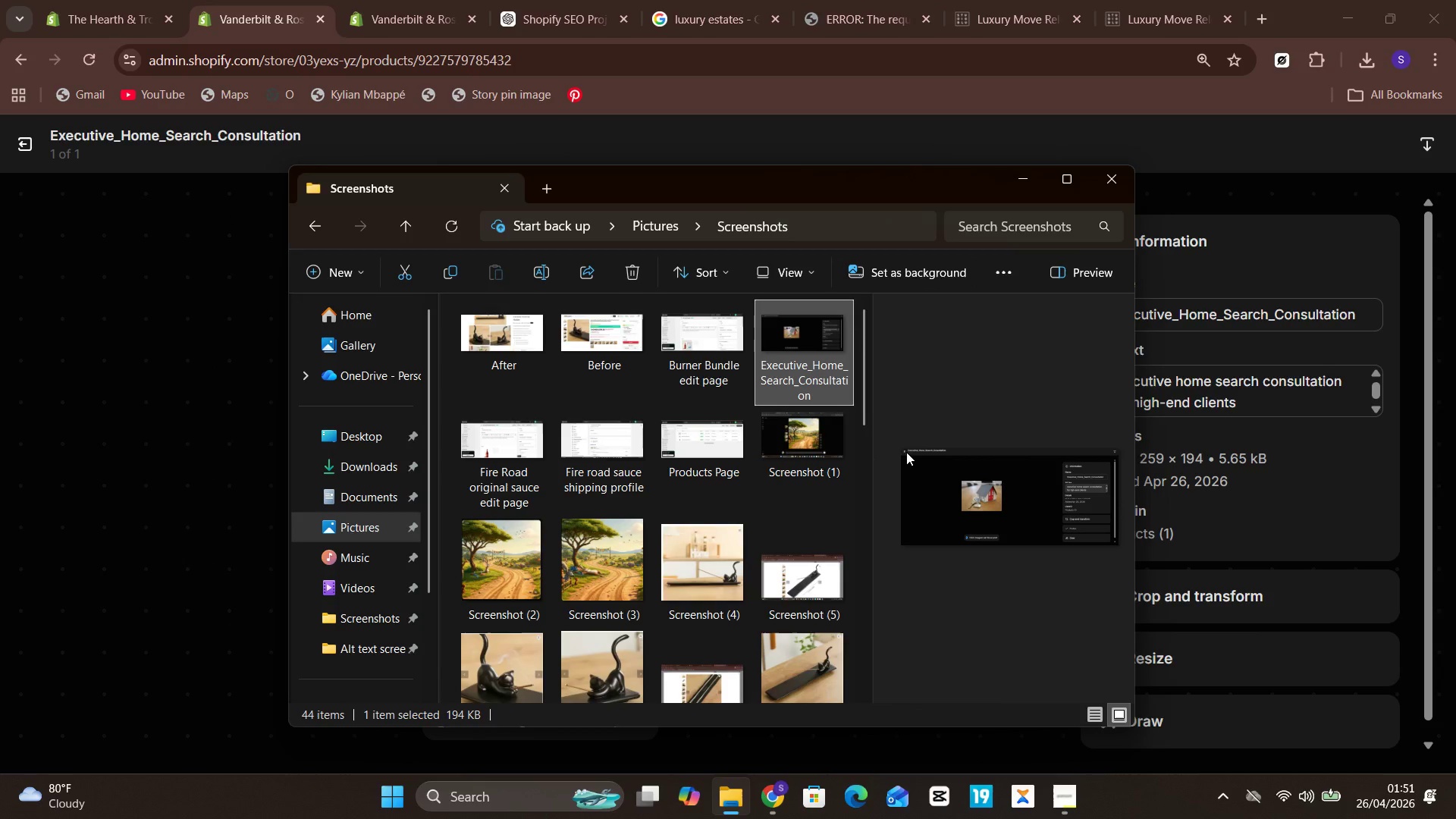 
hold_key(key=ControlLeft, duration=1.38)
 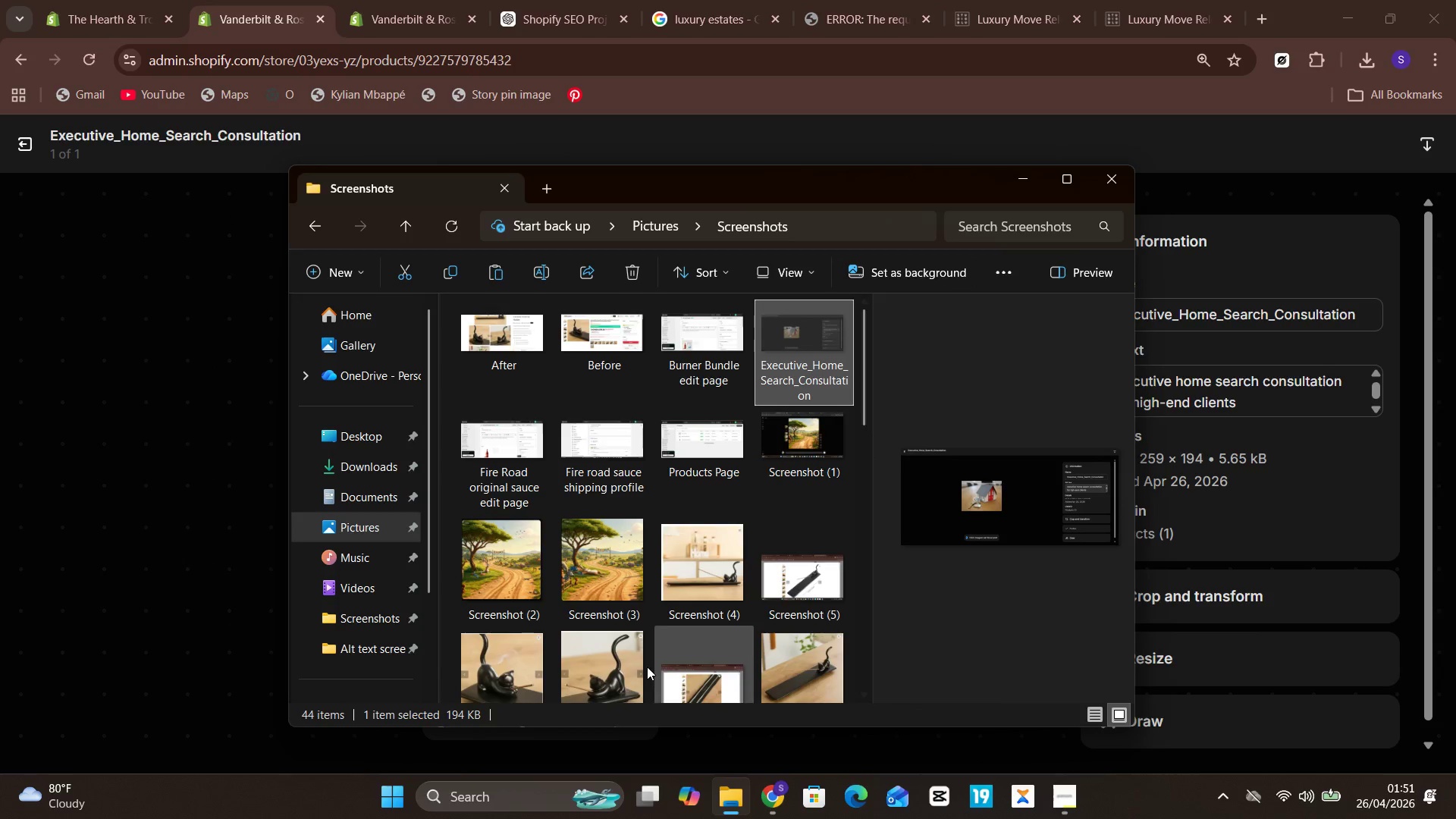 
hold_key(key=X, duration=0.33)
 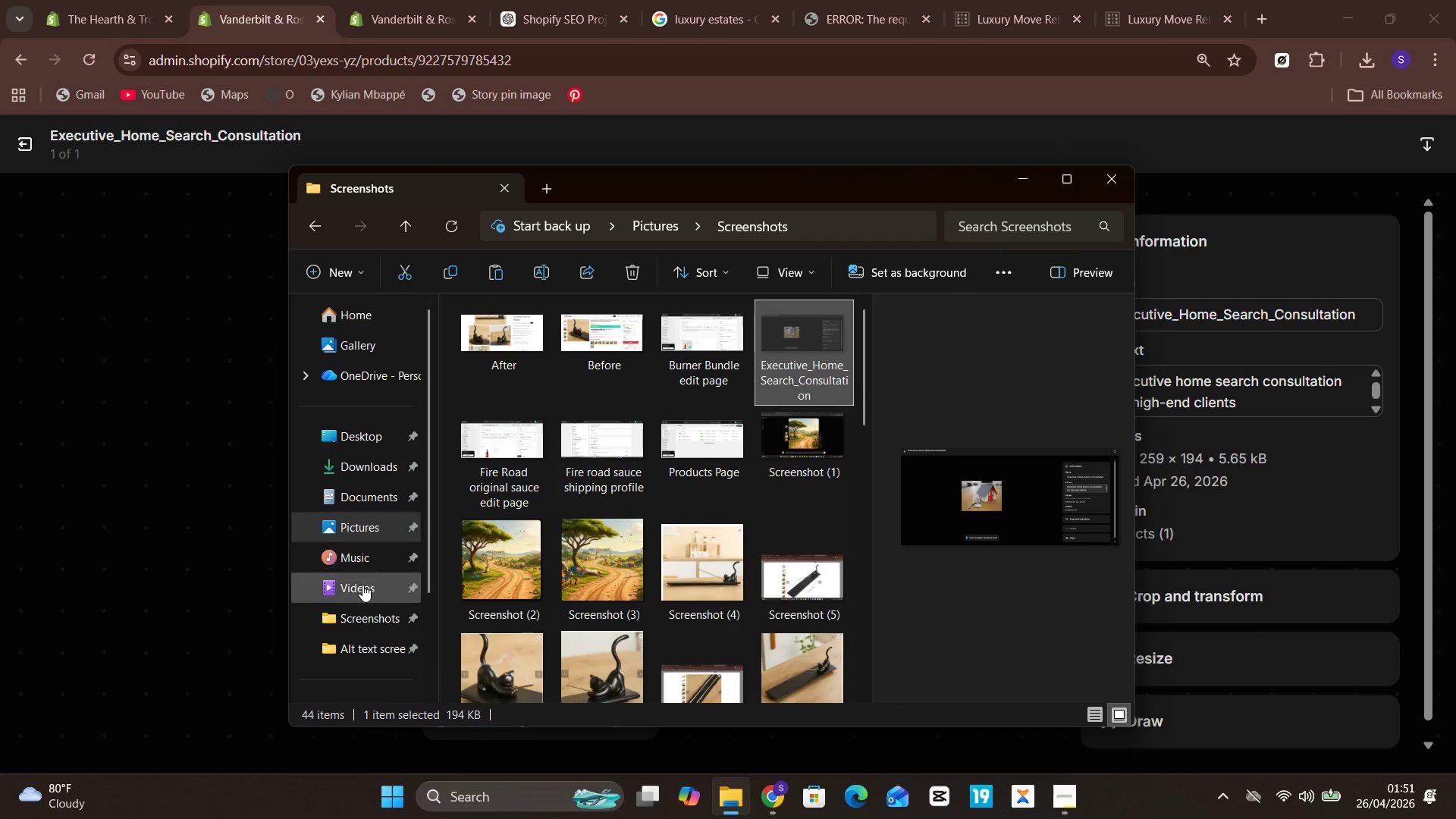 
left_click([372, 565])
 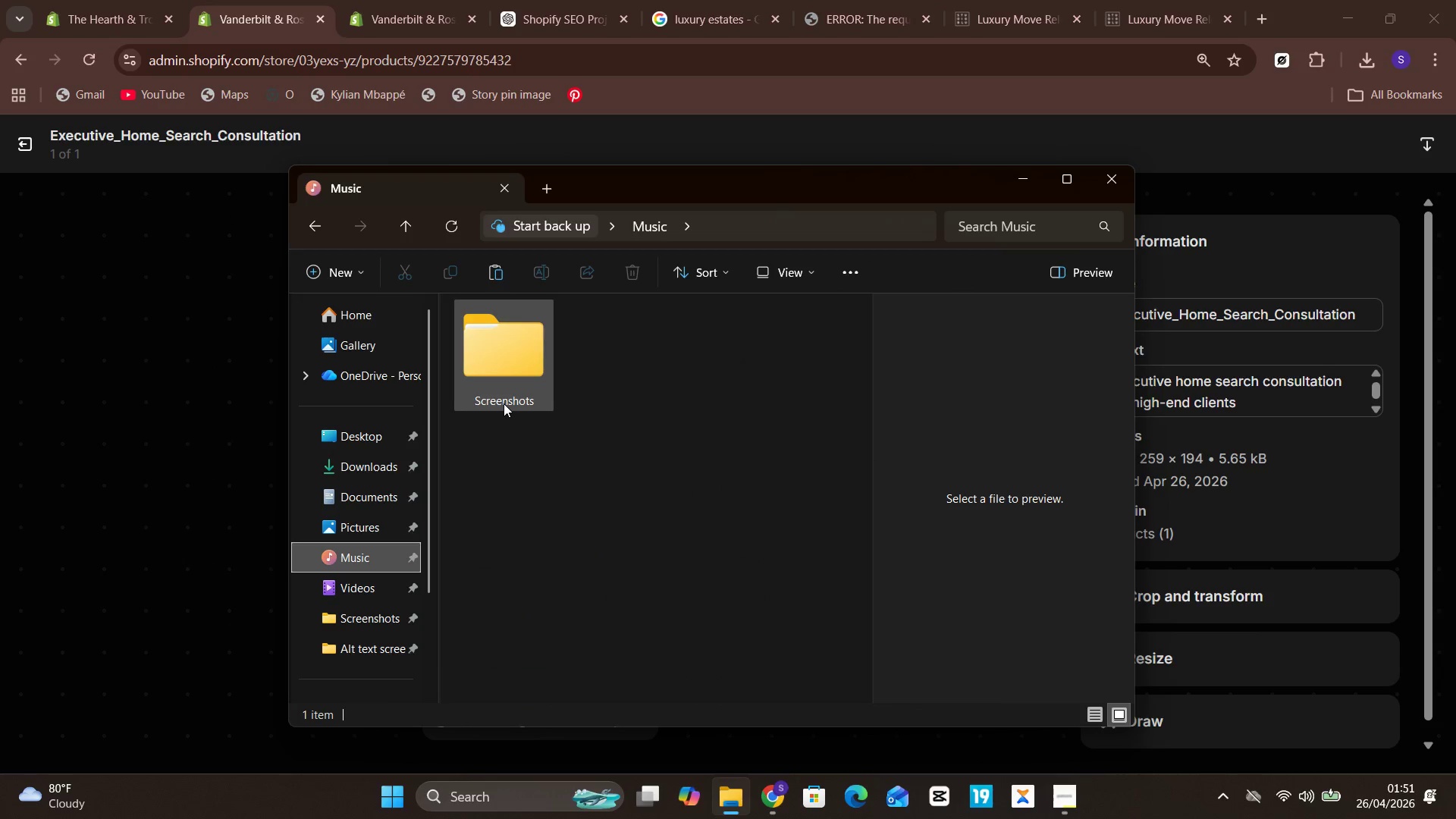 
left_click([504, 403])
 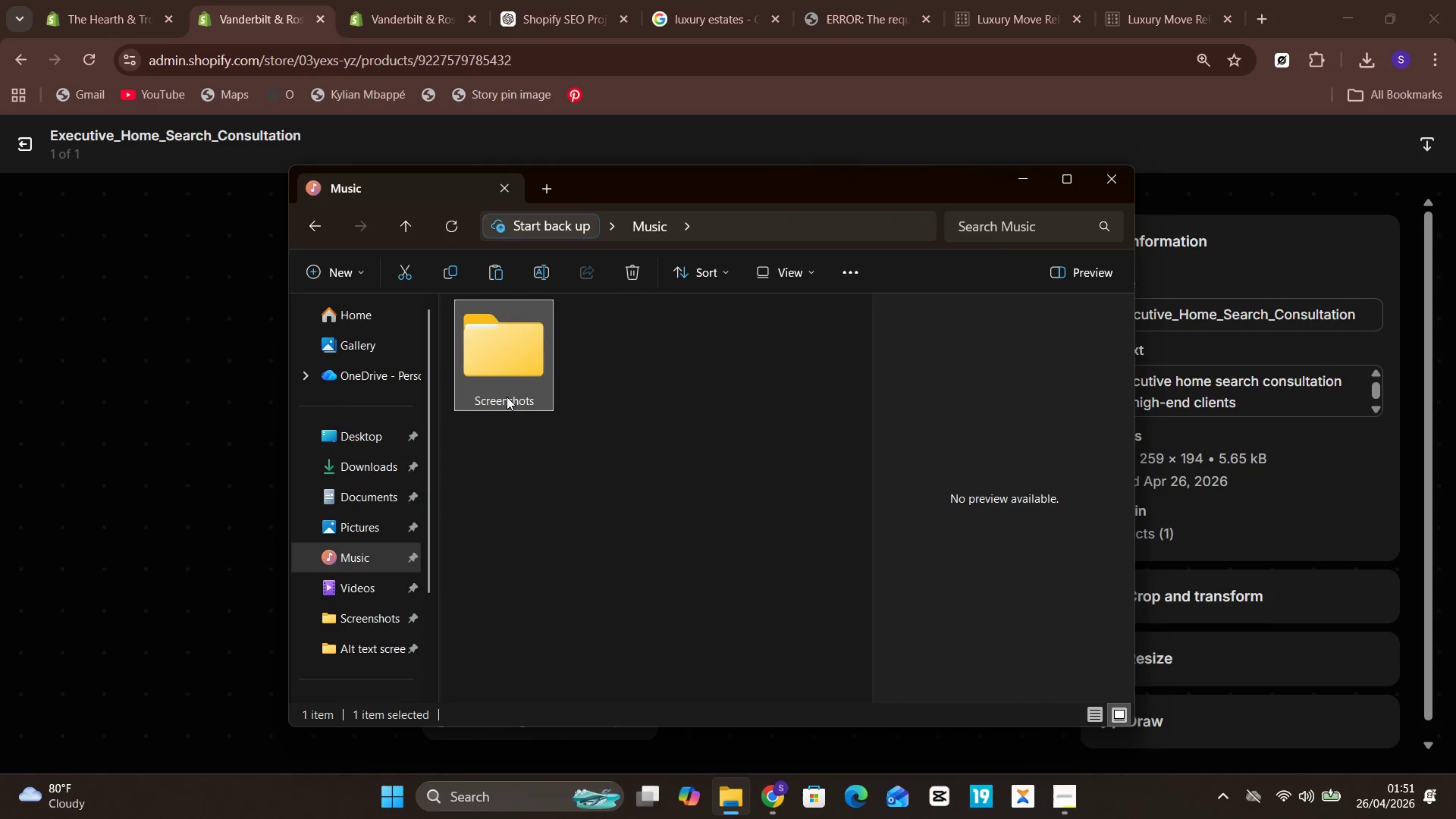 
double_click([507, 397])
 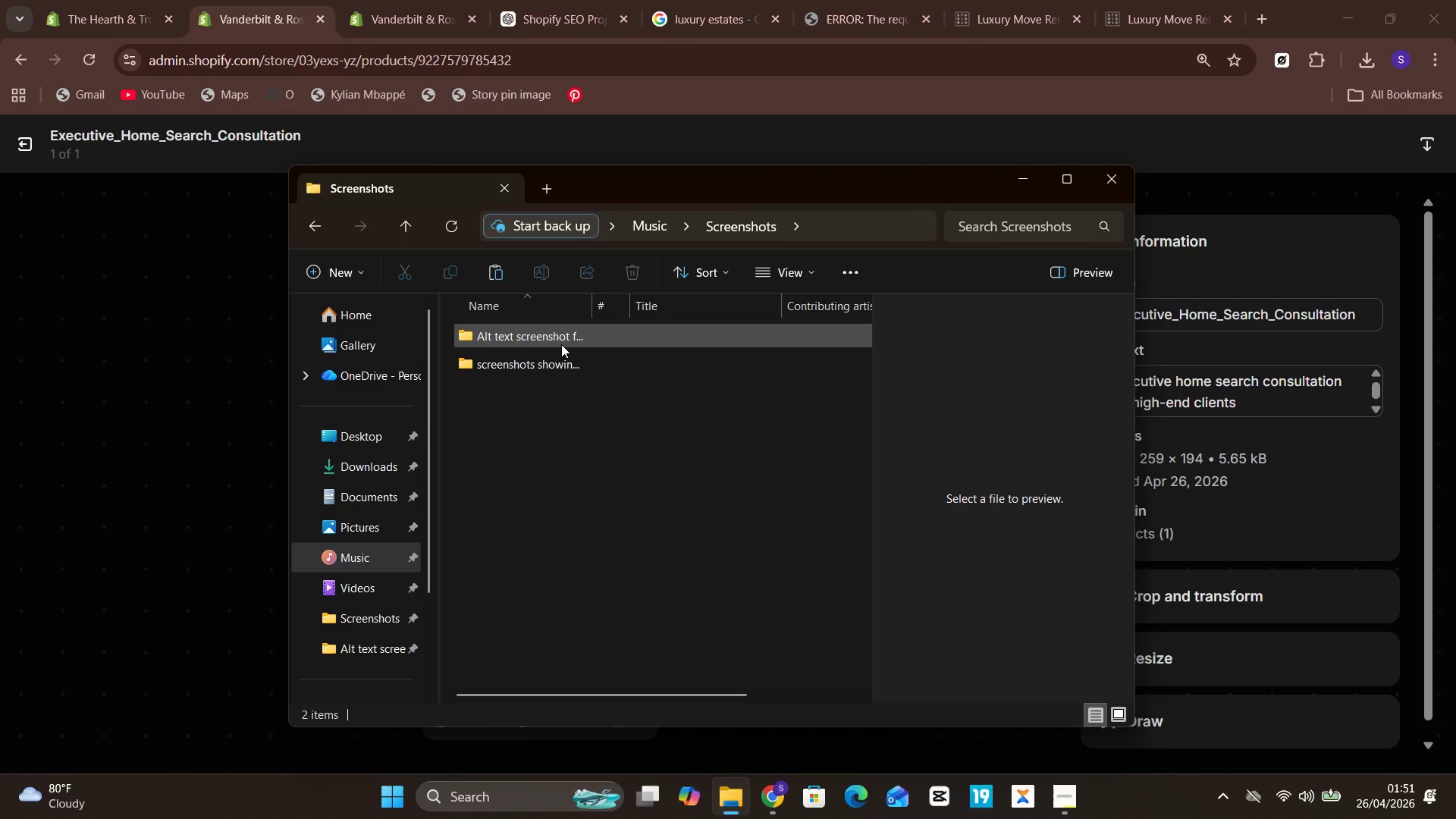 
double_click([561, 344])
 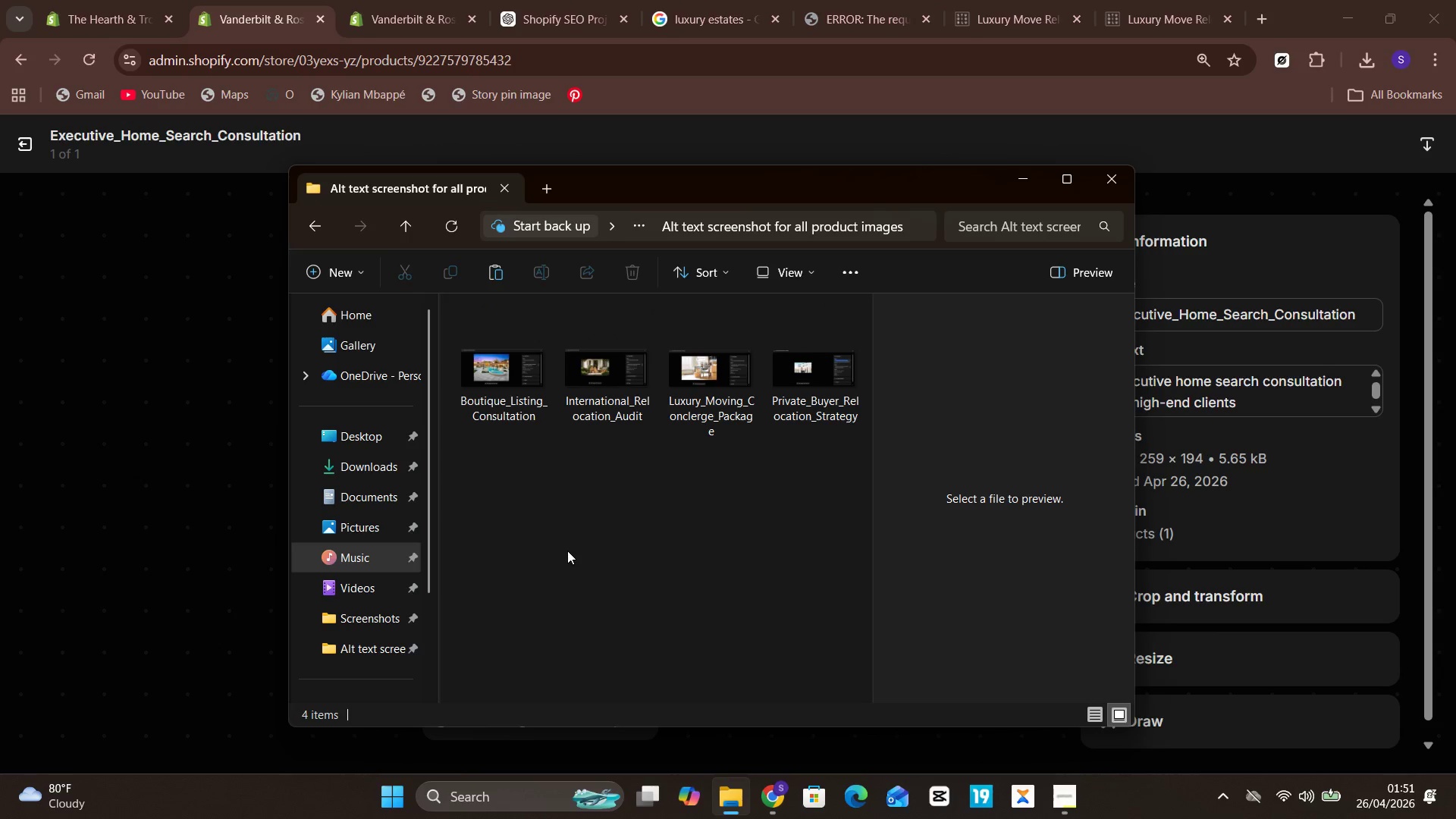 
left_click([568, 559])
 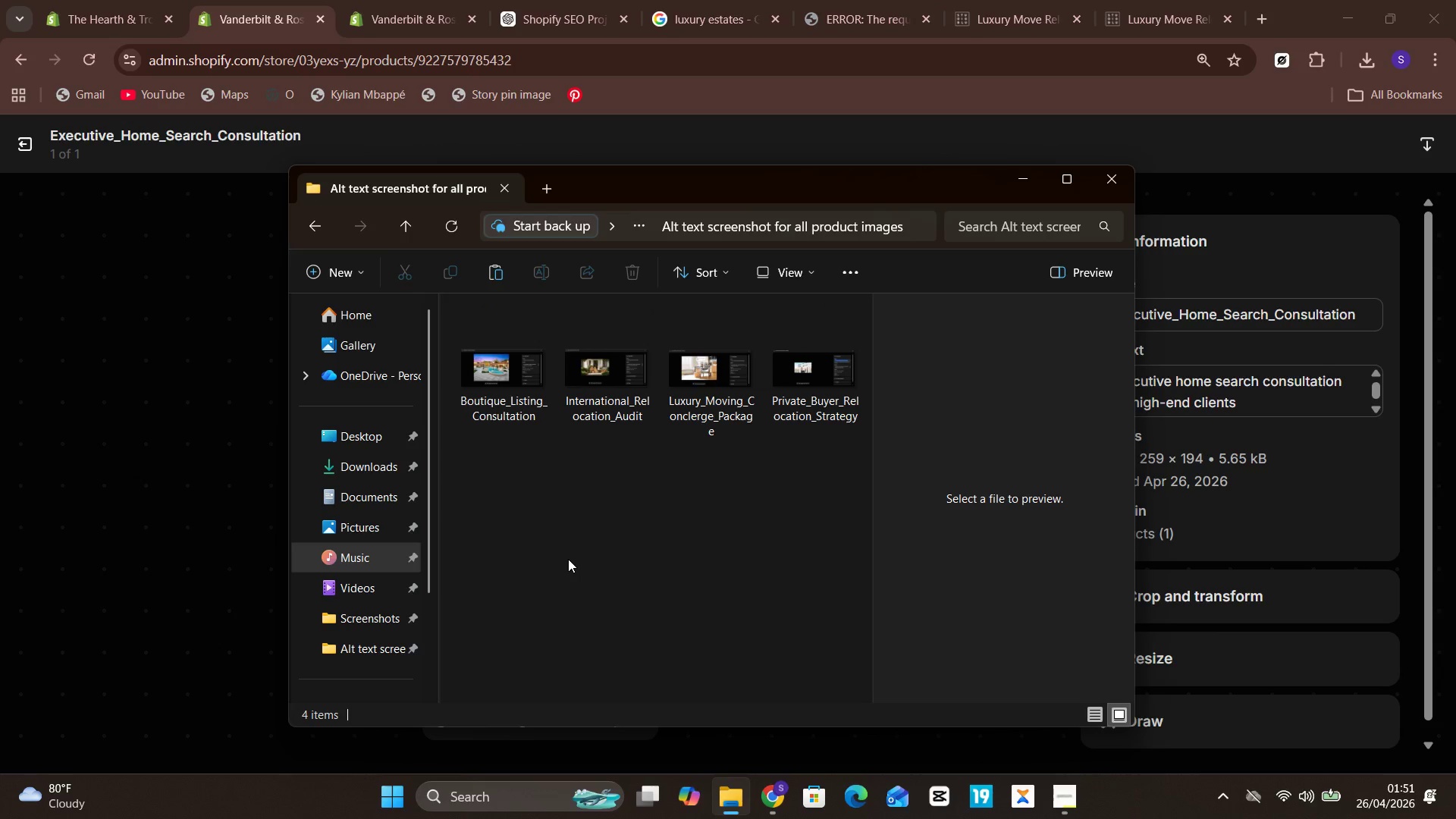 
key(Control+V)
 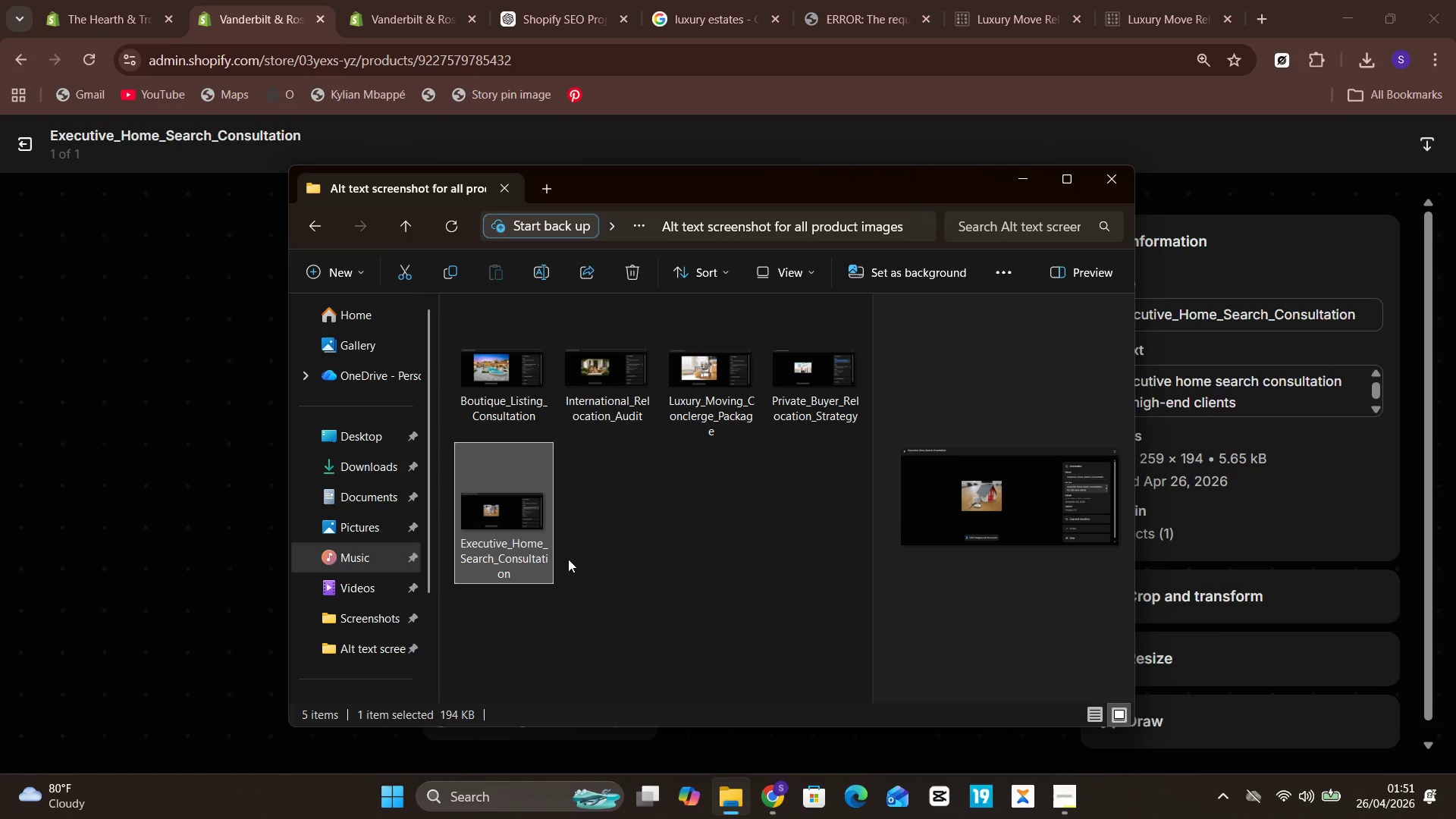 
key(Backspace)
 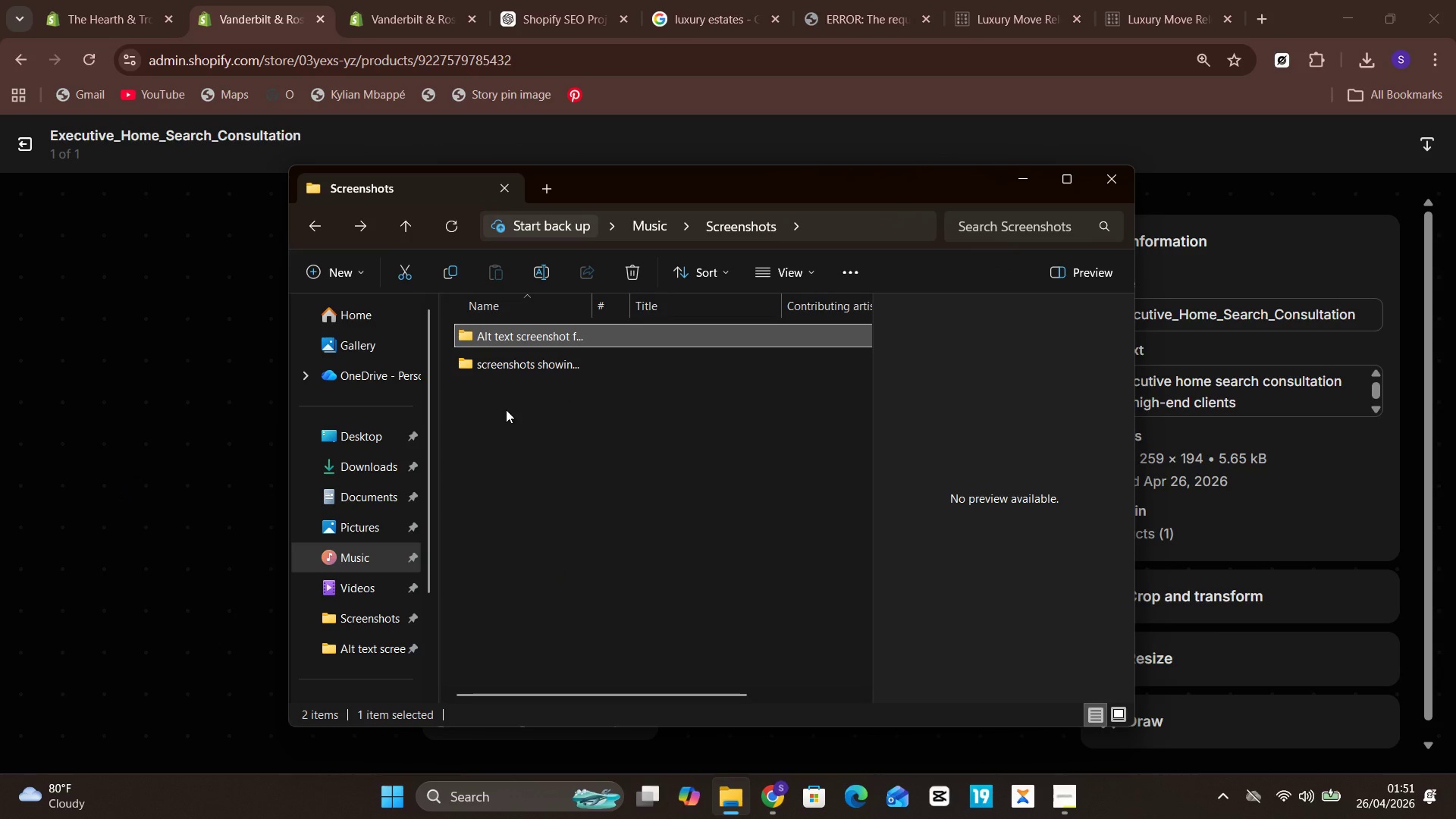 
double_click([563, 362])
 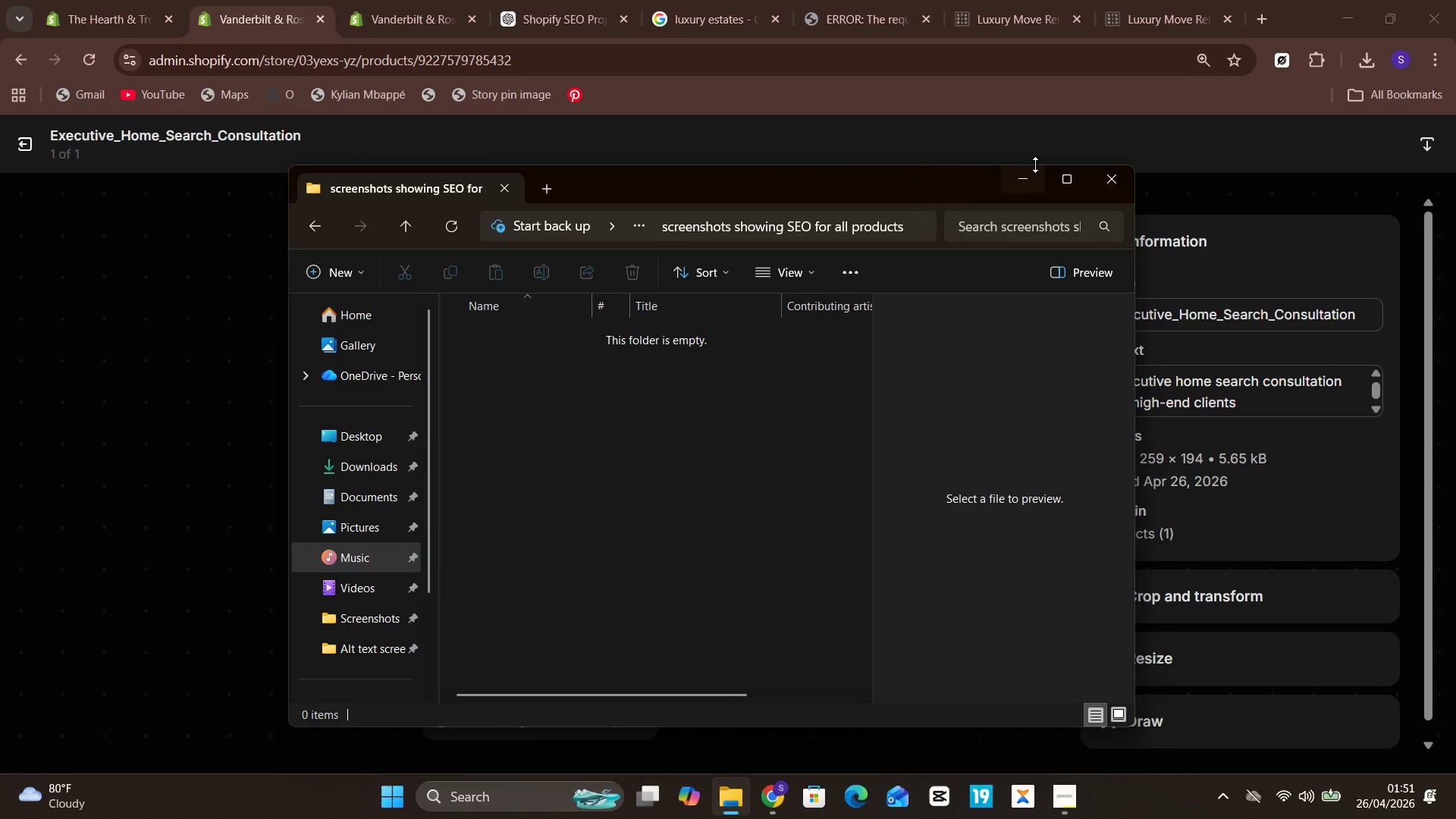 
left_click([1013, 198])
 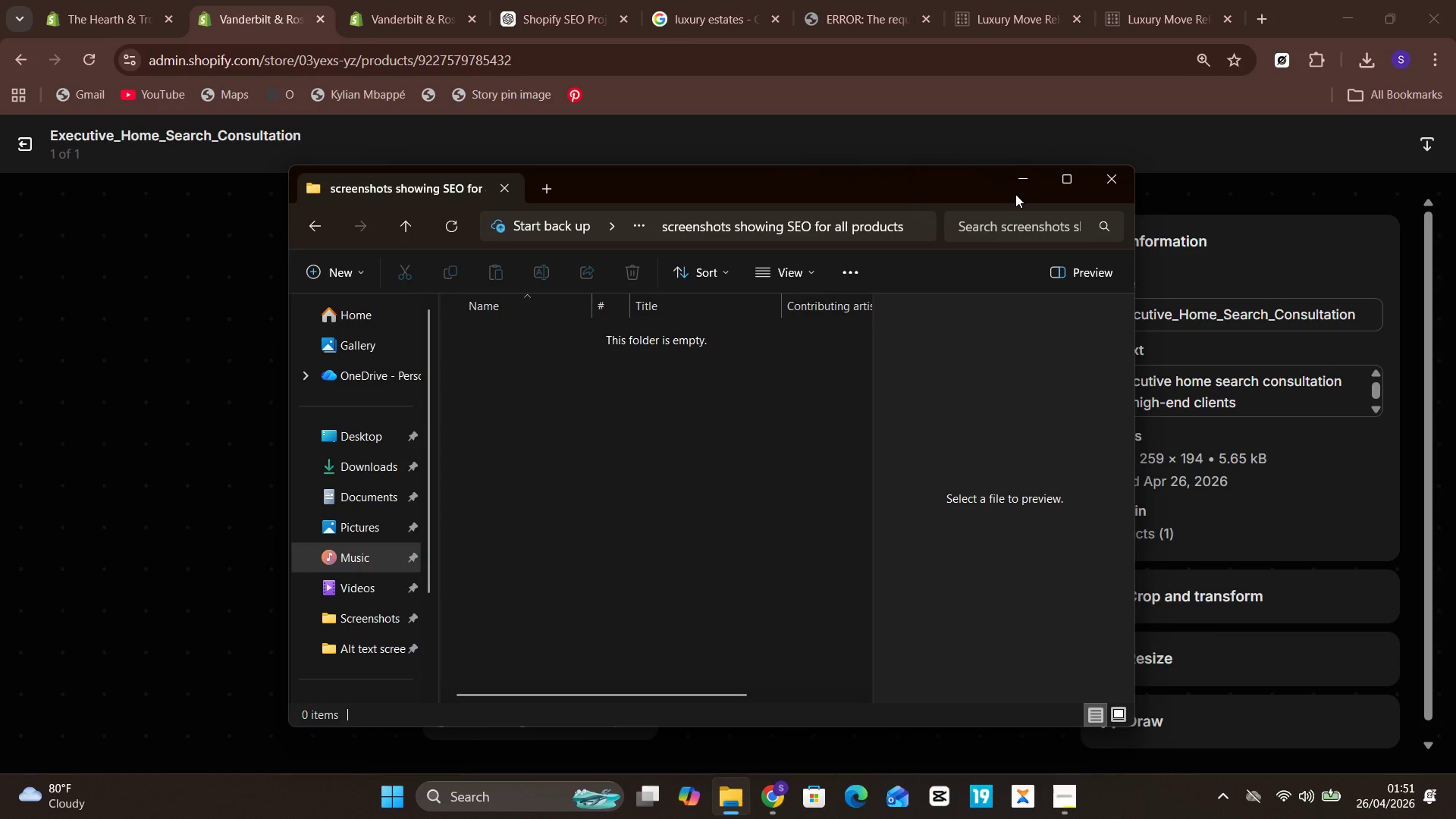 
left_click([1015, 194])
 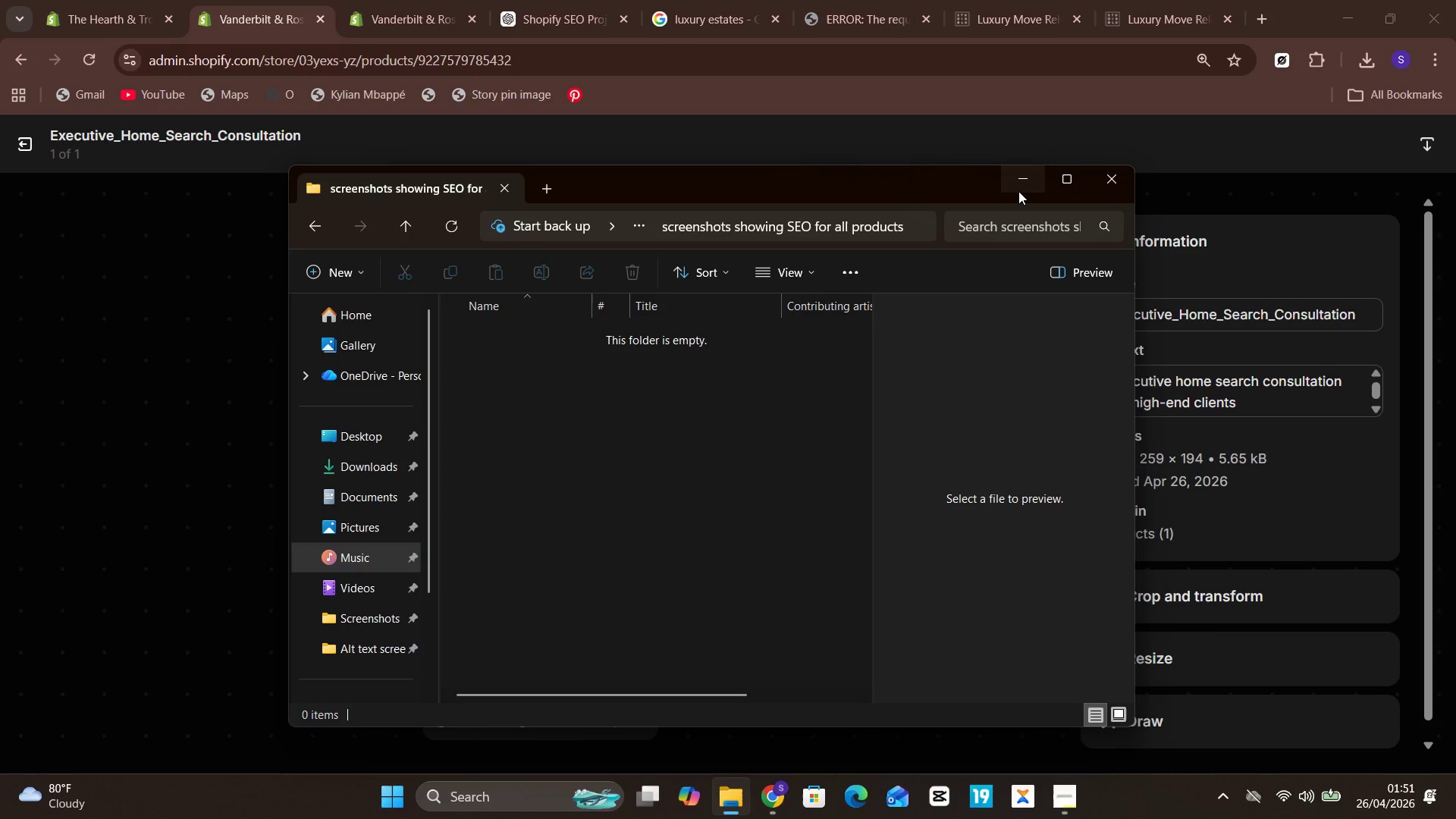 
left_click([1018, 191])
 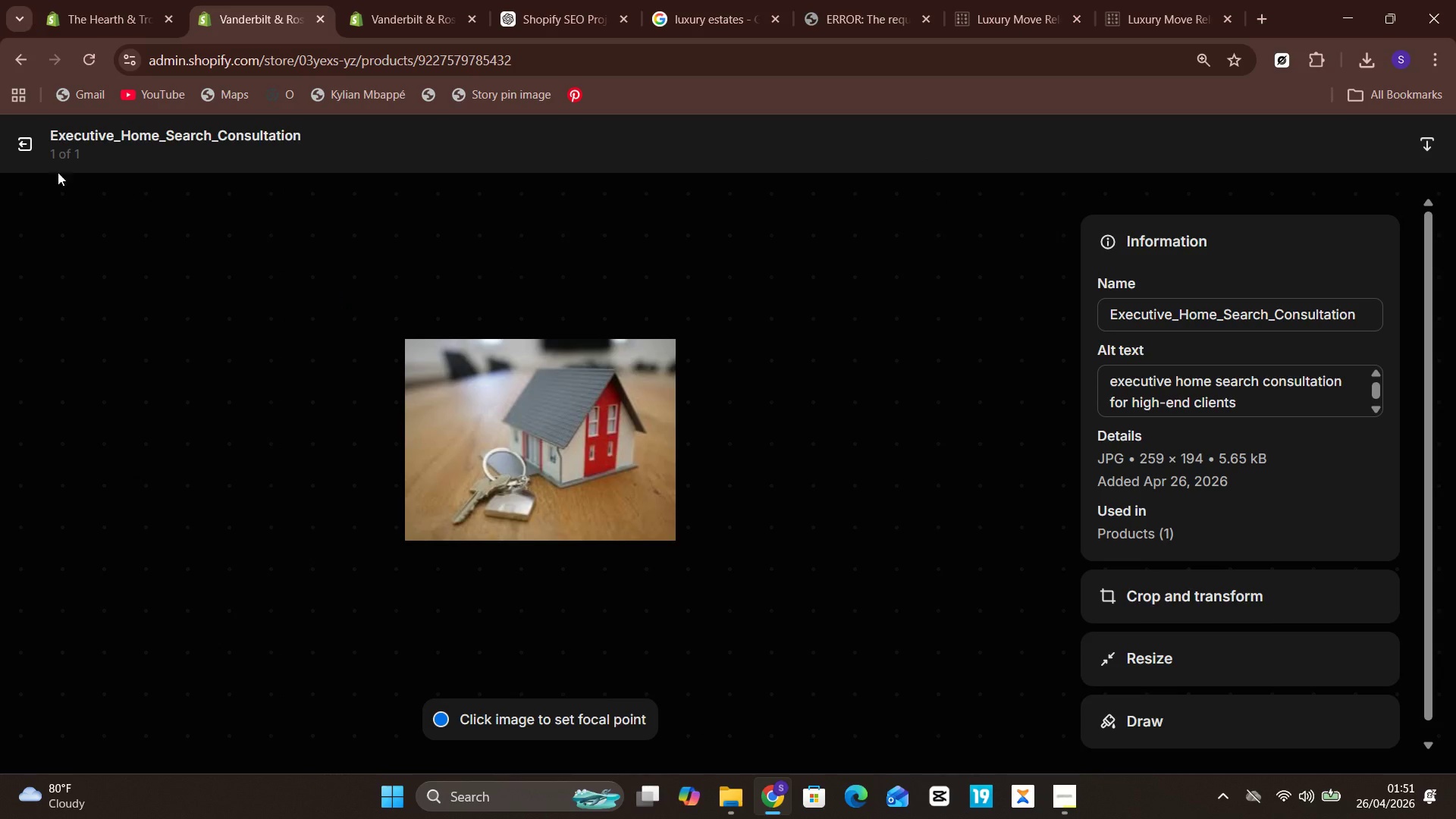 
left_click([21, 155])
 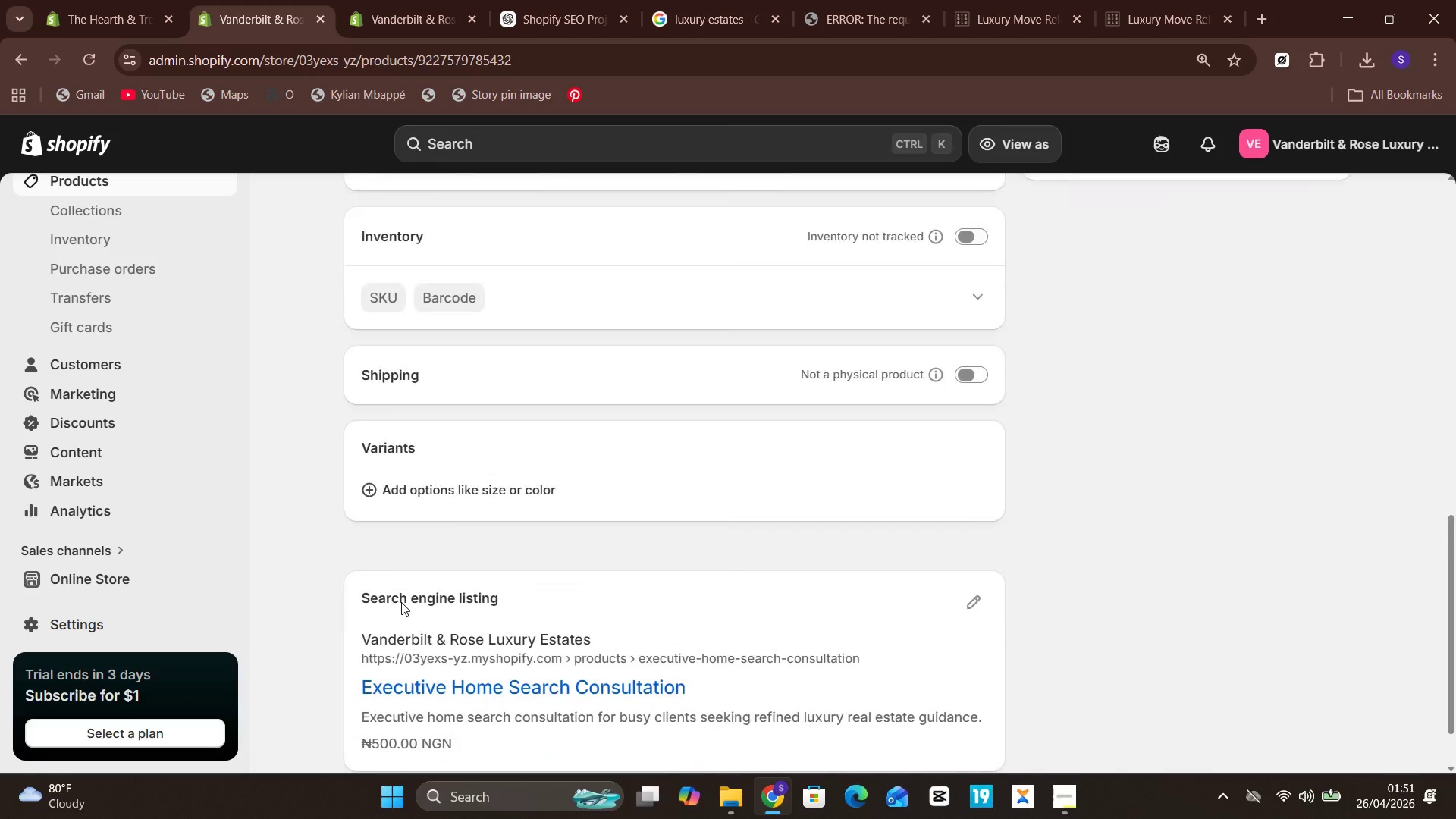 
wait(8.08)
 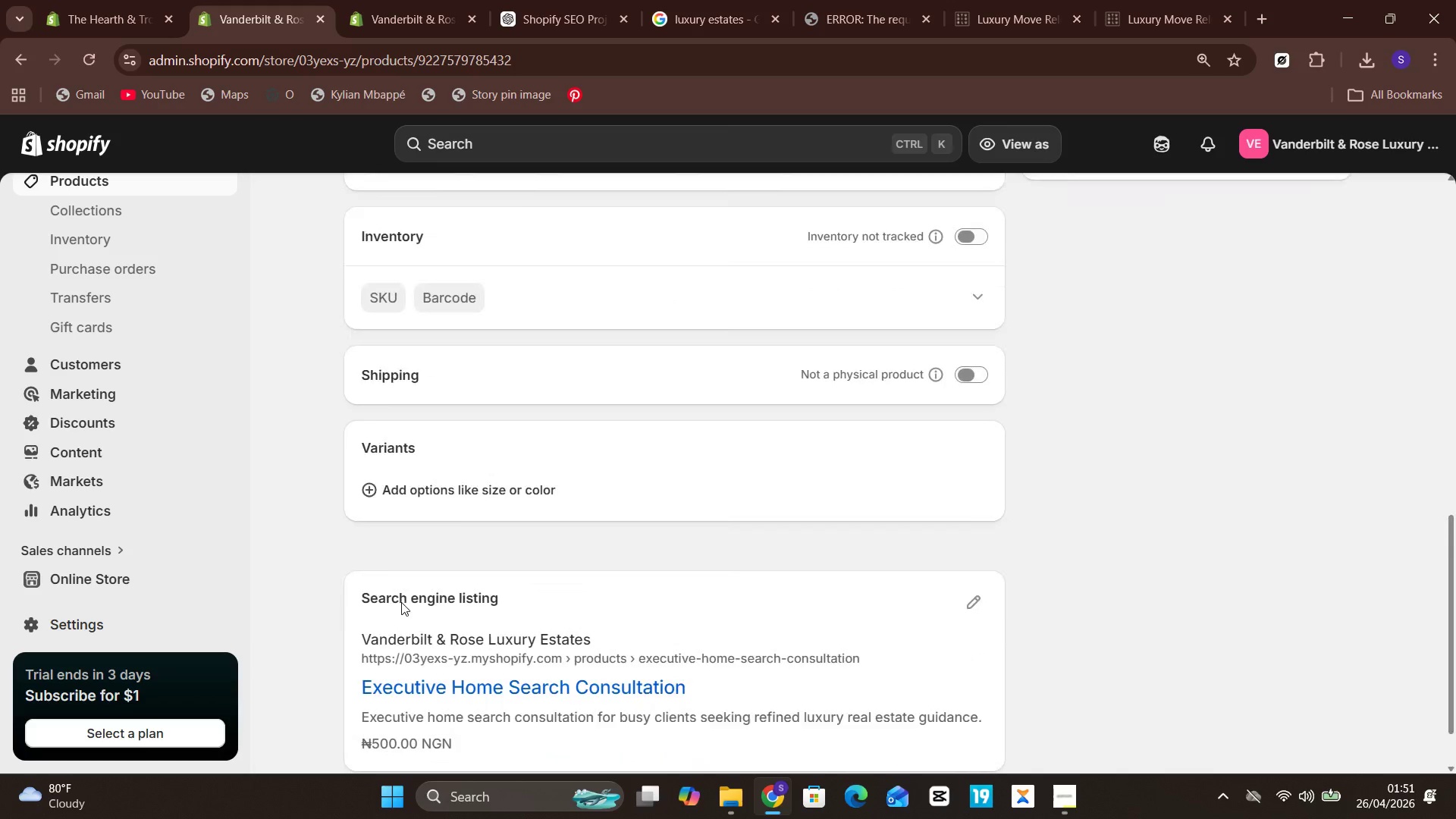 
left_click([965, 519])
 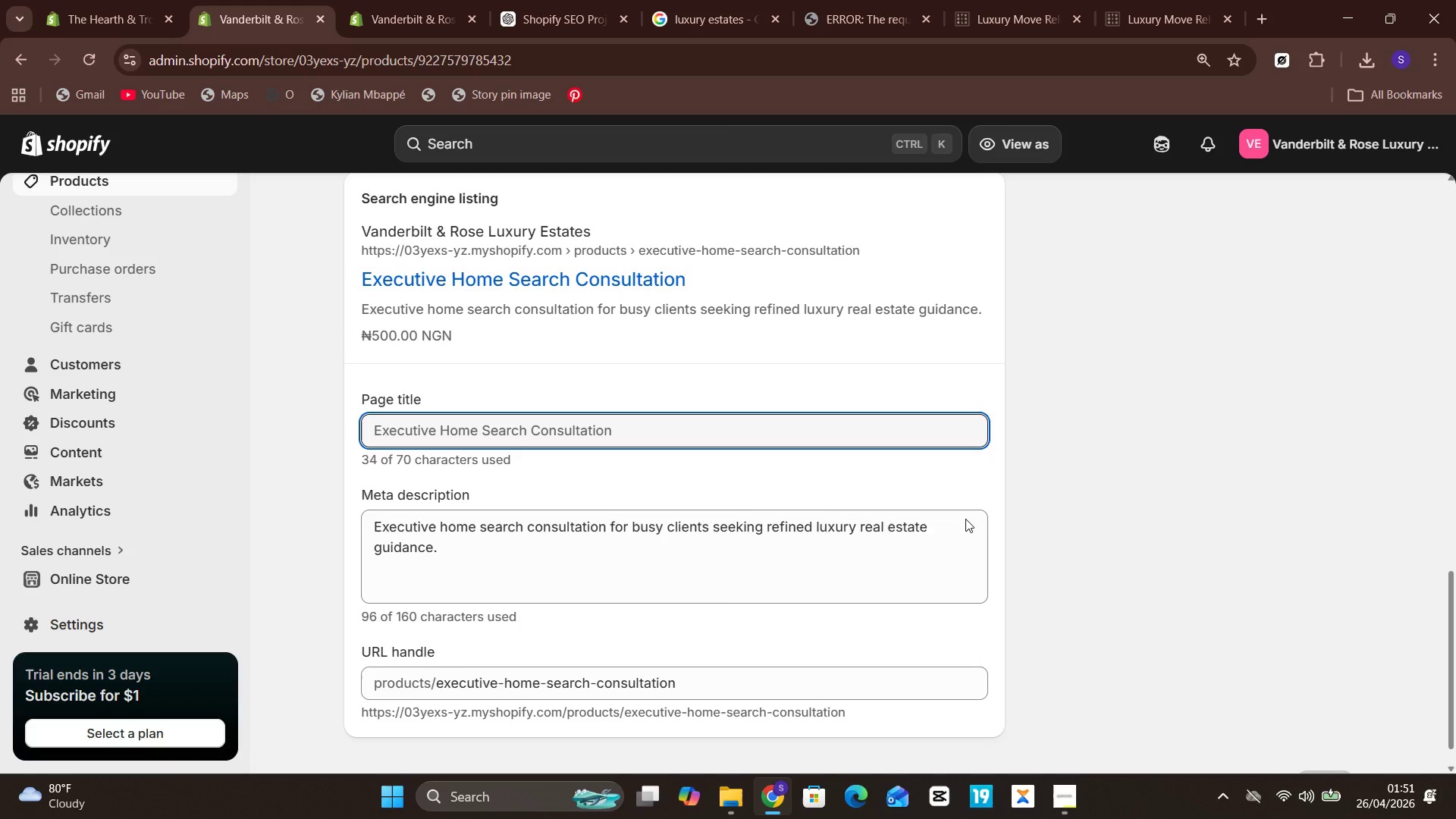 
wait(9.84)
 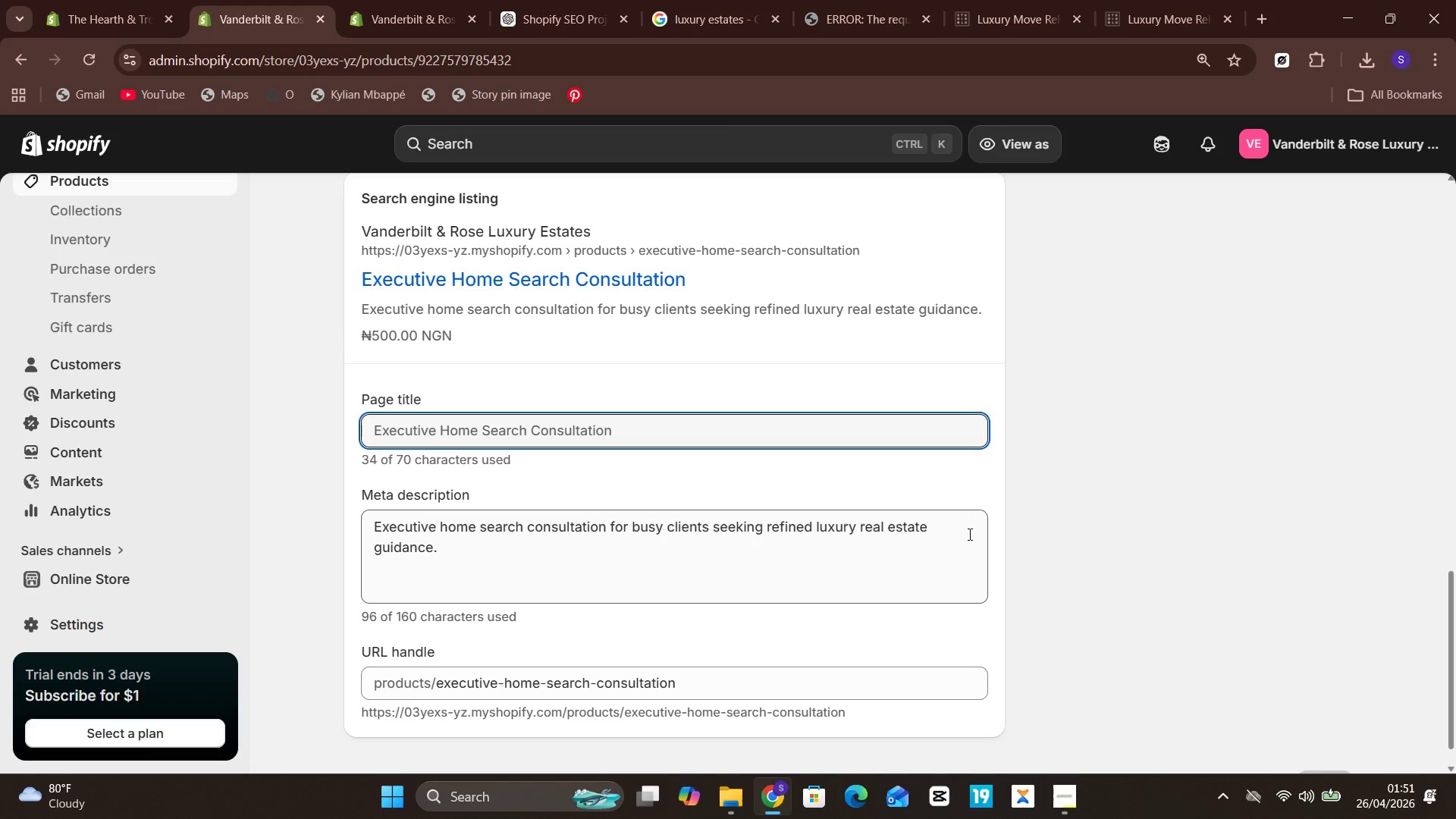 
key(Meta+PrintScreen)
 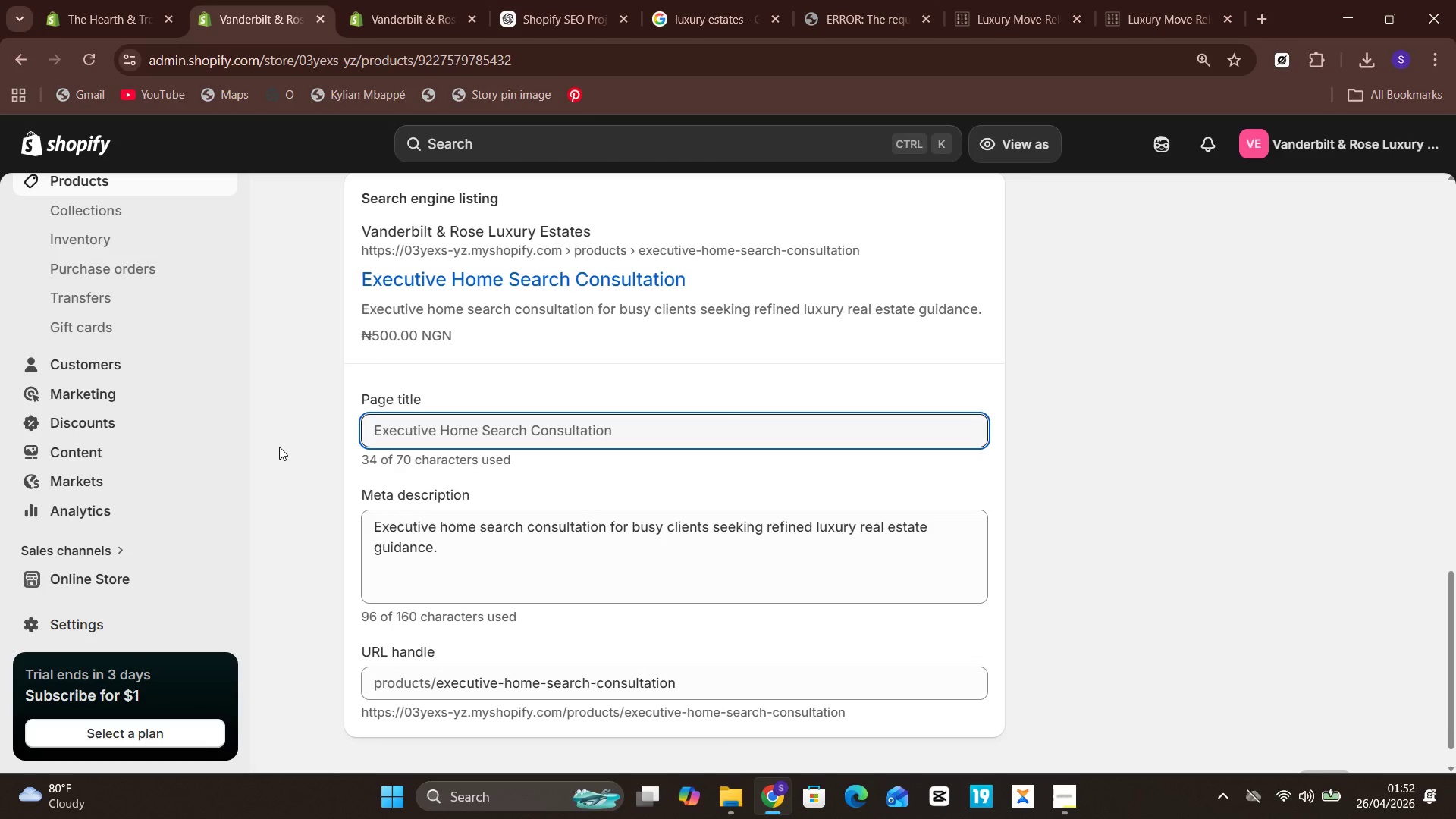 
wait(5.12)
 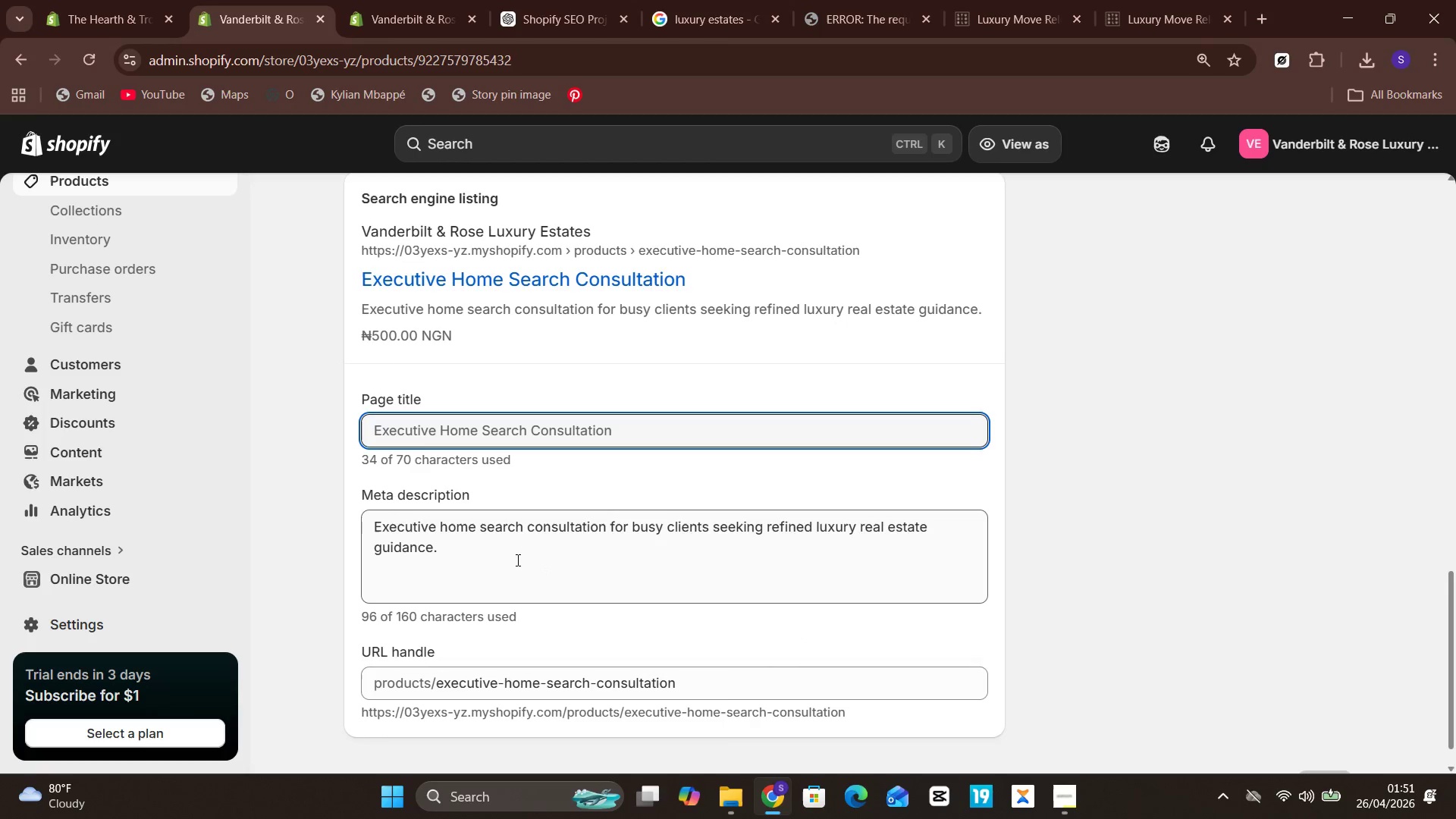 
left_click([99, 0])
 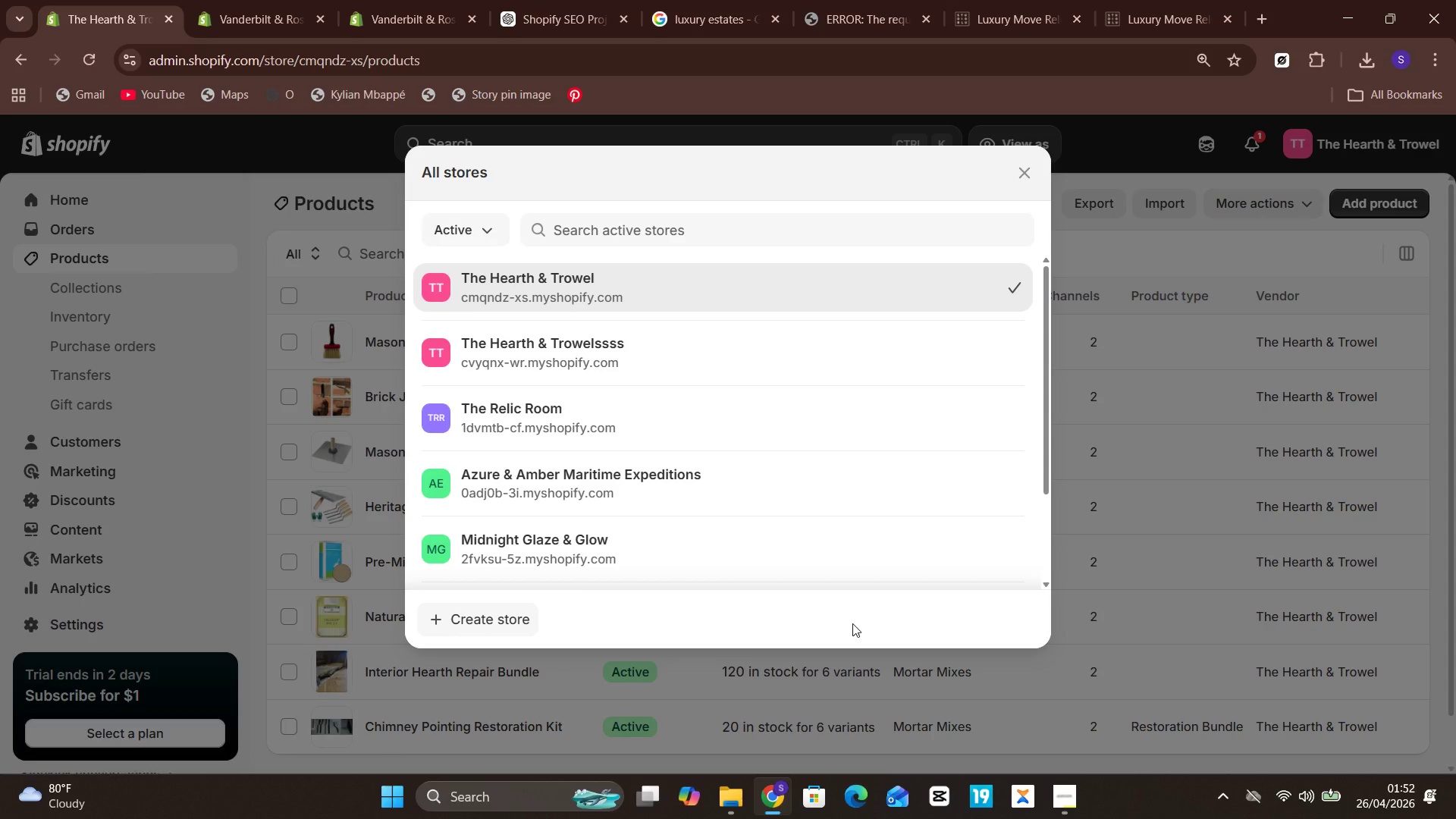 
wait(5.67)
 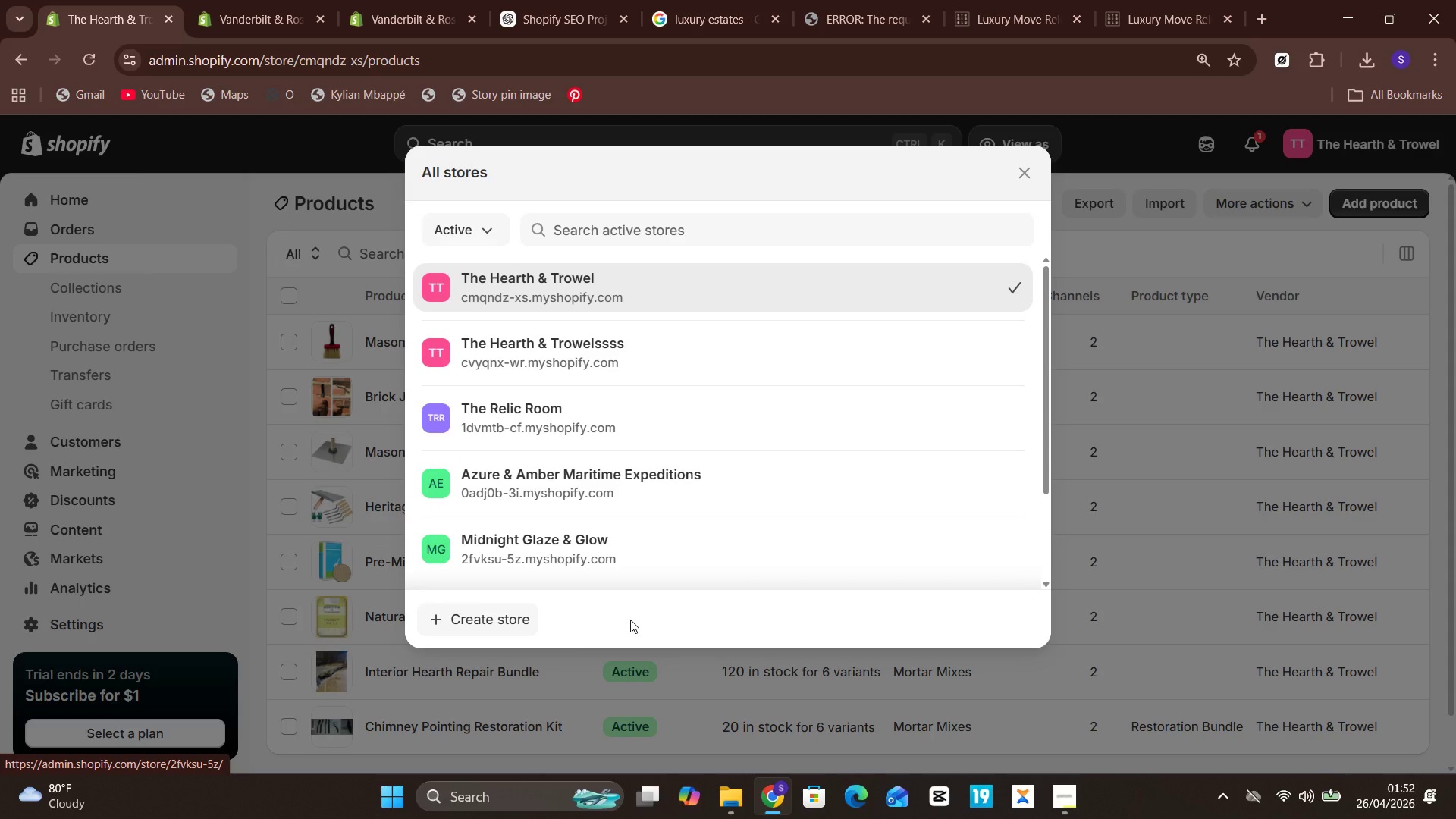 
left_click([215, 8])
 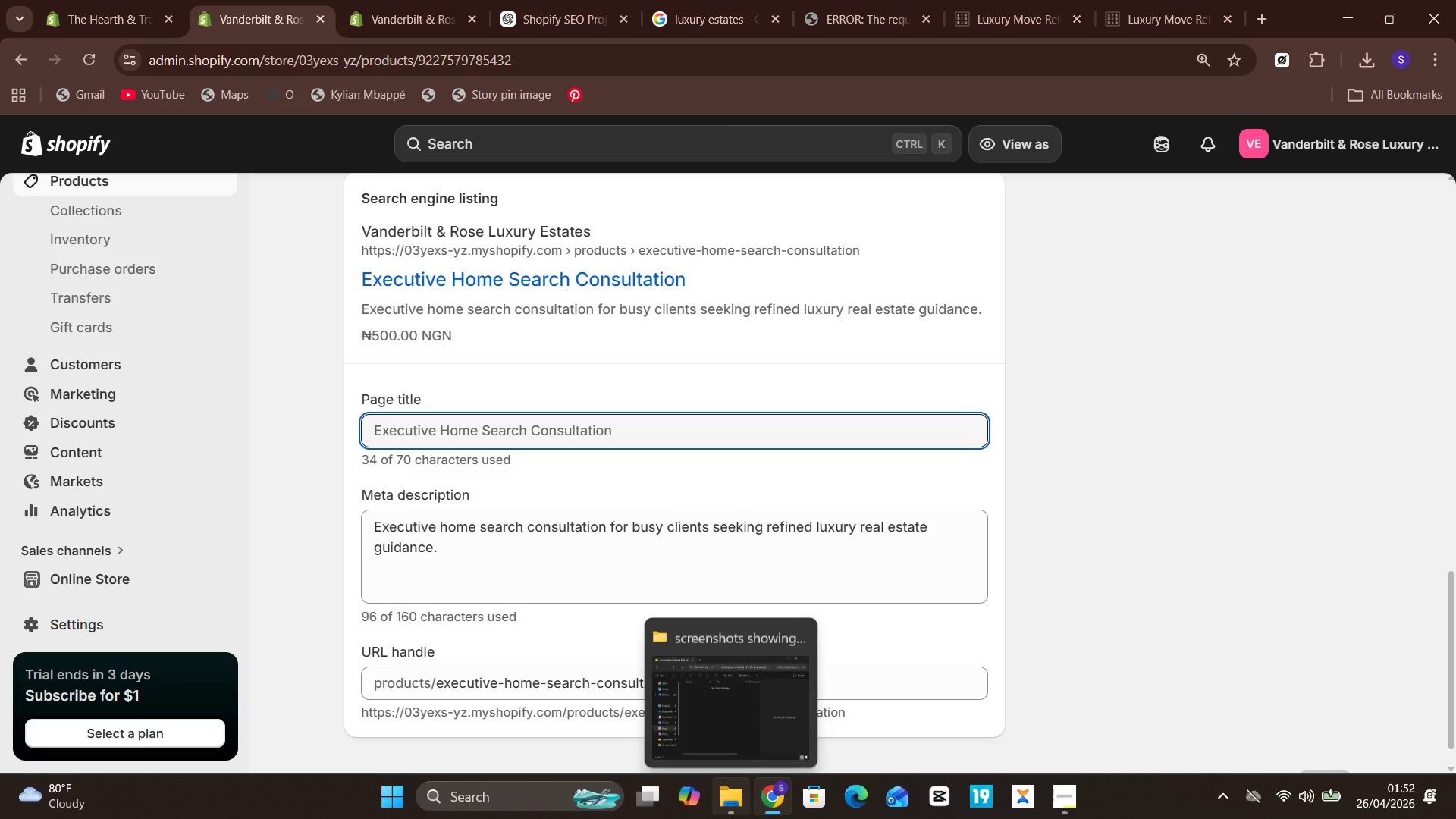 
left_click([723, 779])
 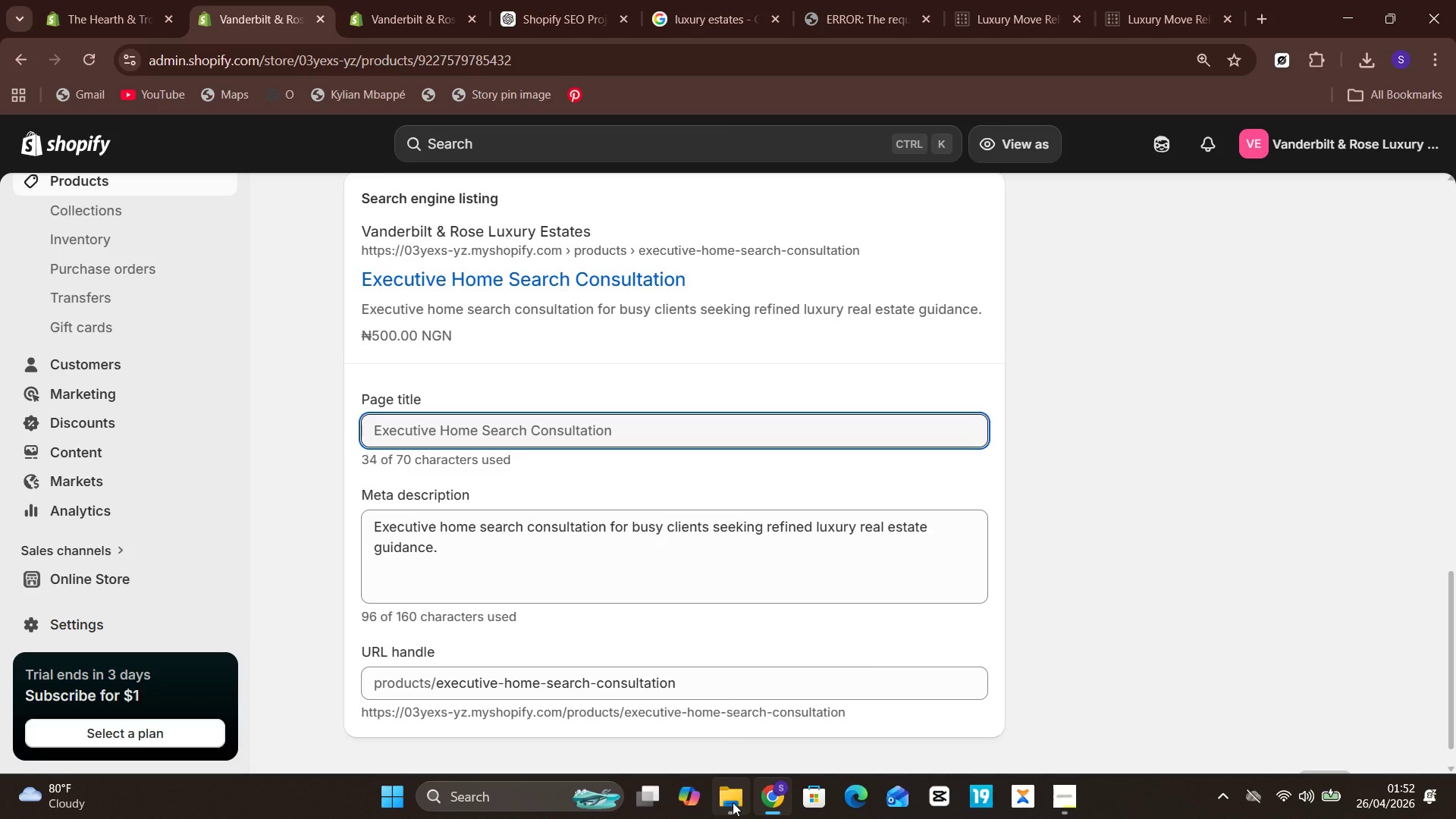 
left_click([733, 803])
 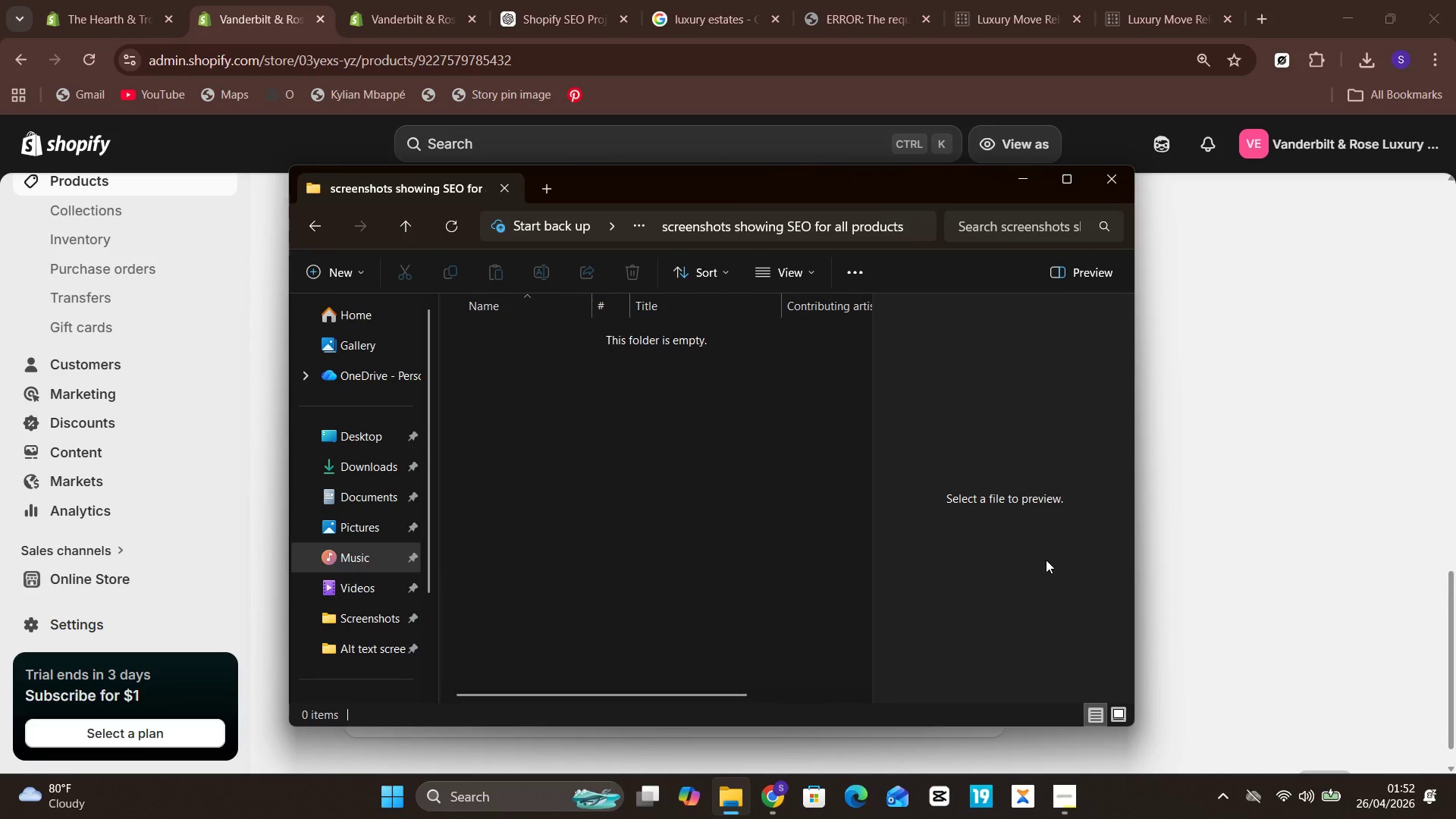 
left_click([1198, 516])
 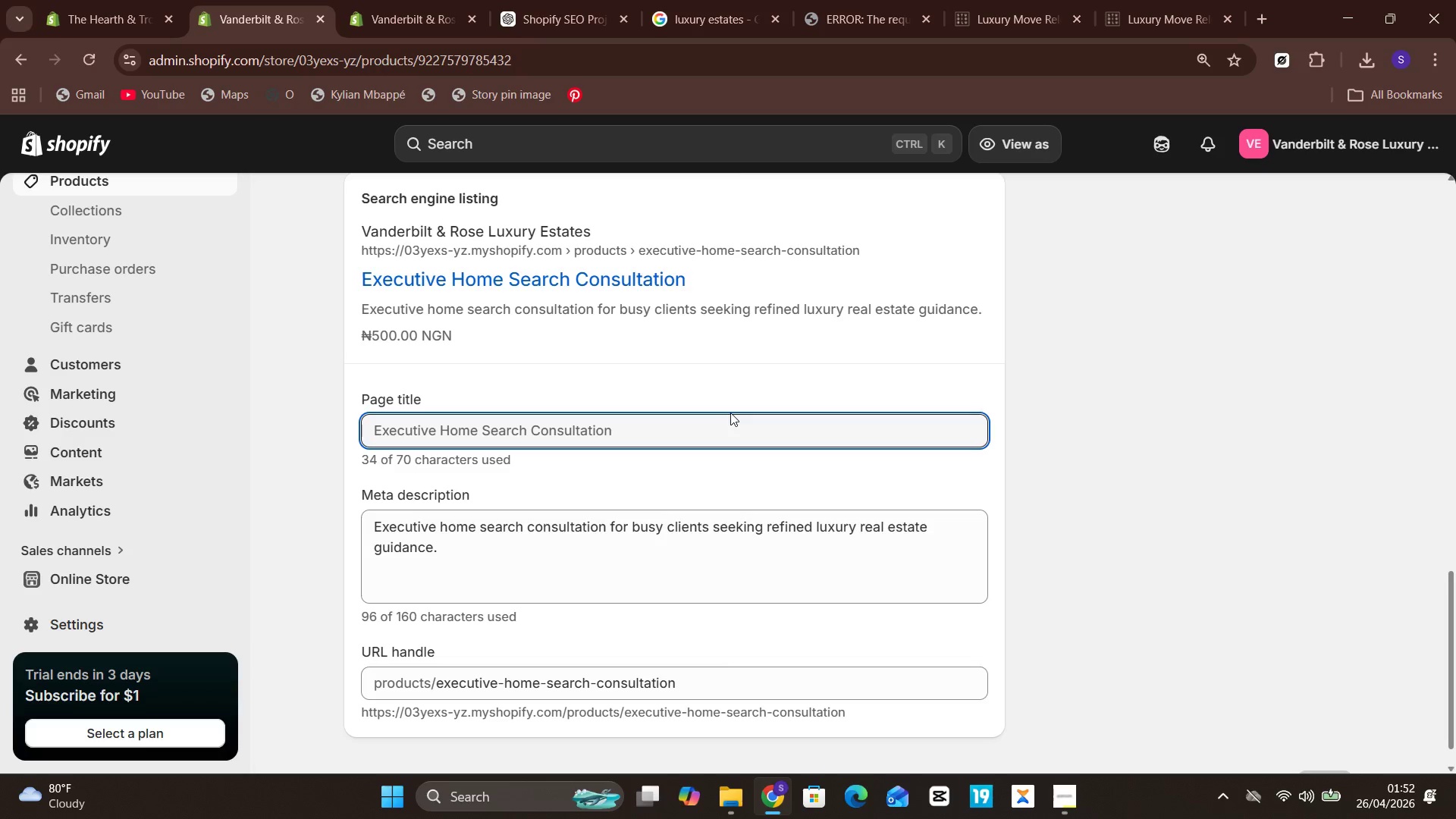 
left_click([730, 422])
 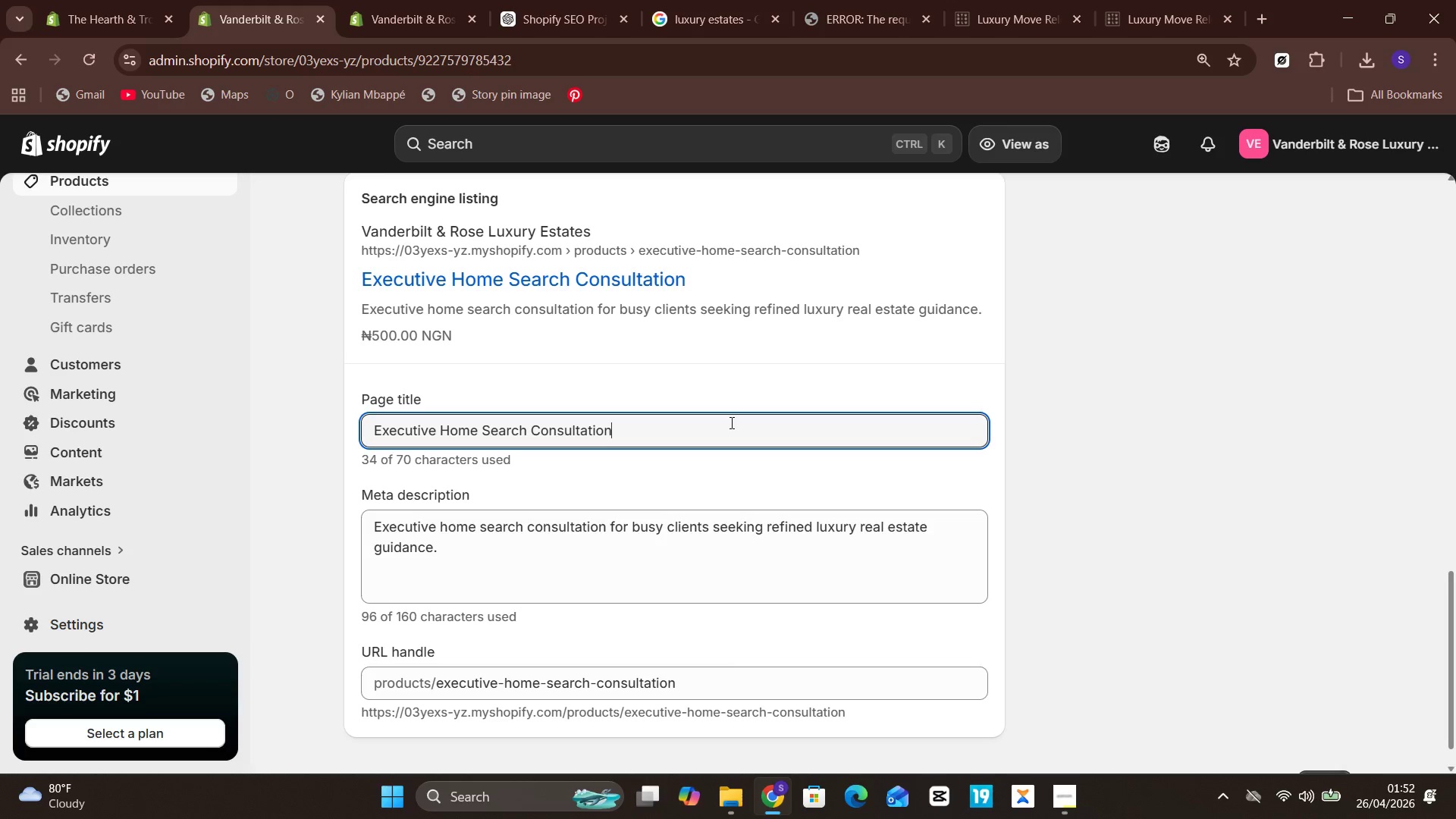 
key(Control+ControlLeft)
 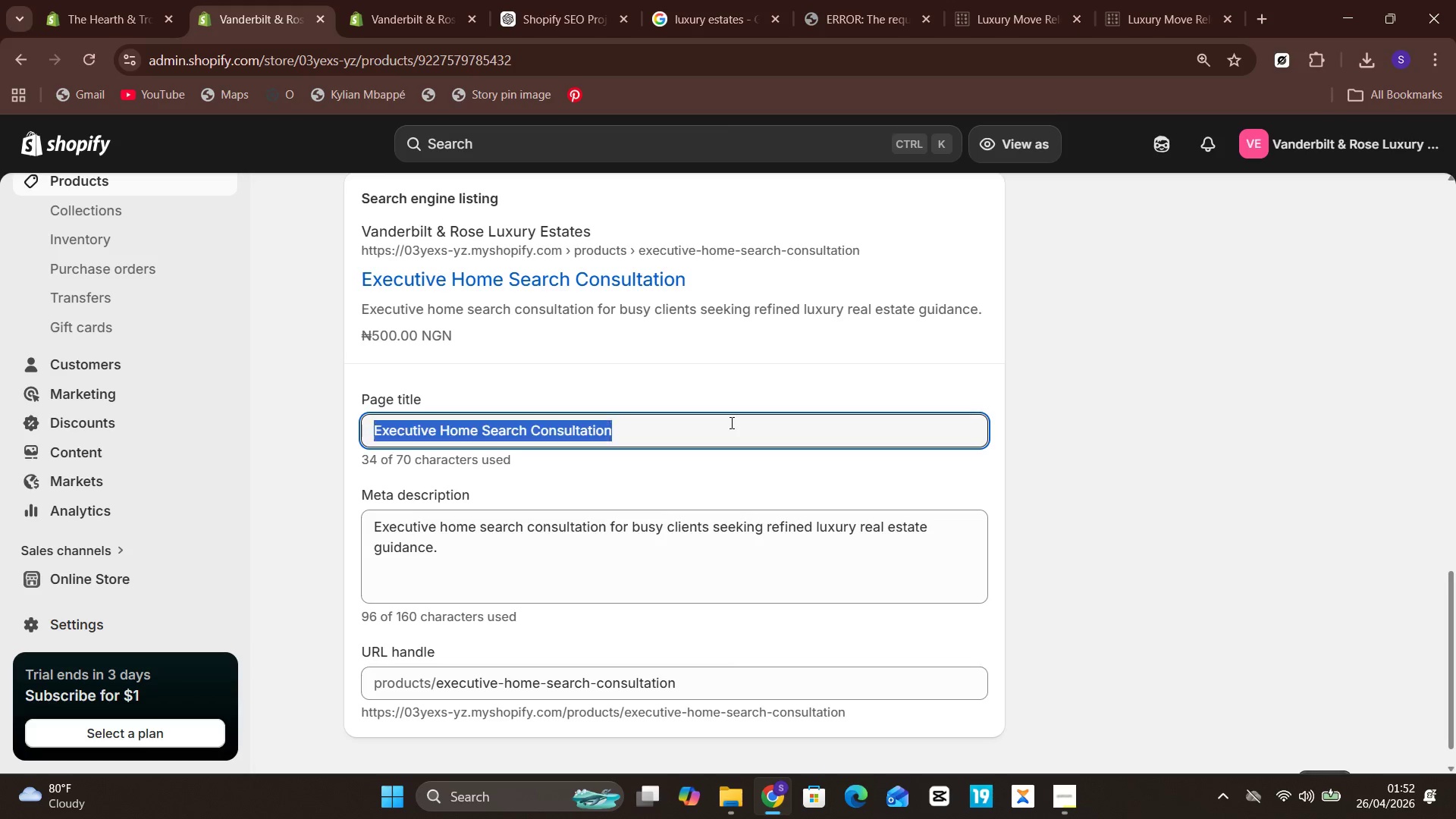 
key(Control+A)
 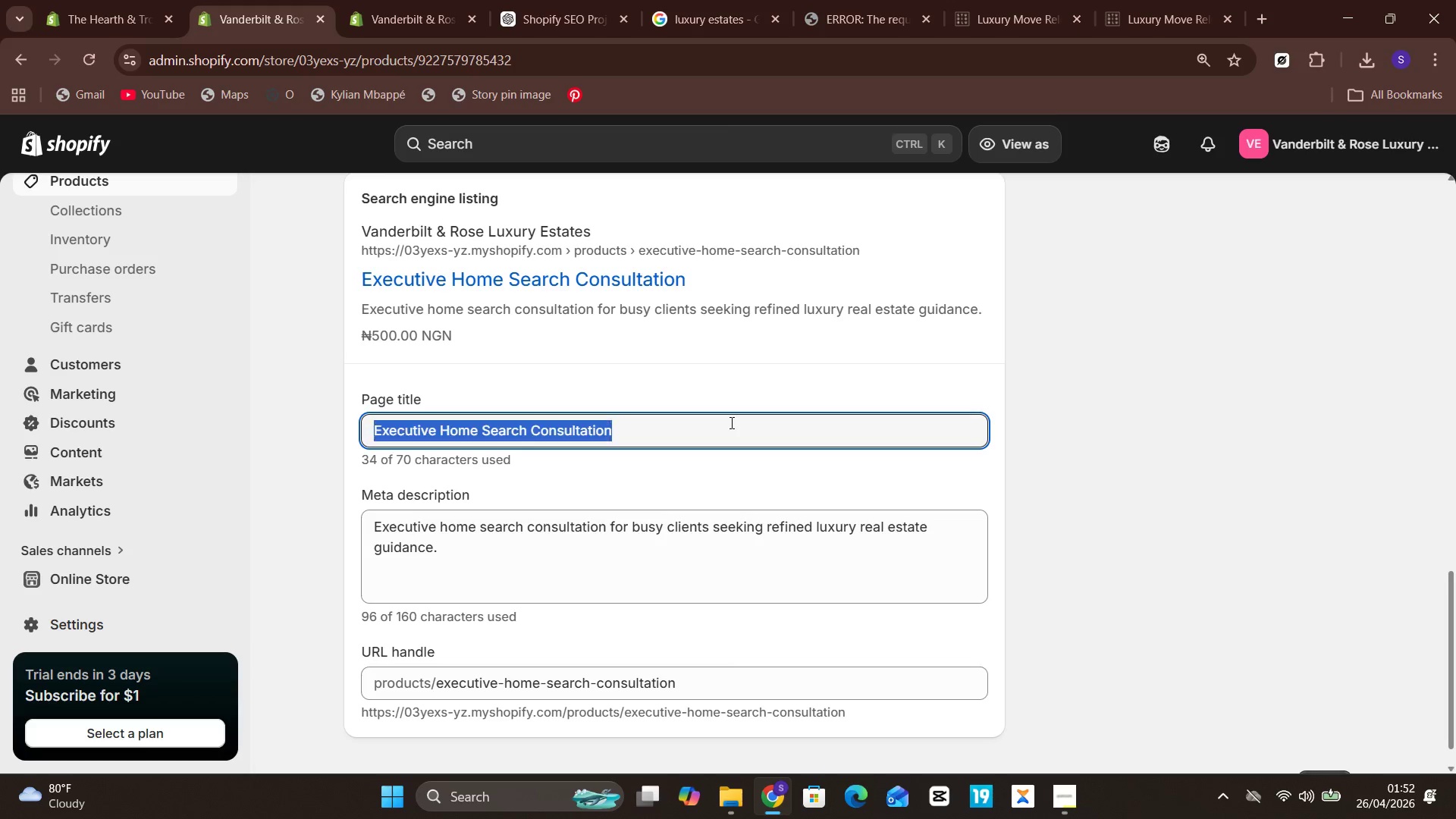 
hold_key(key=C, duration=0.34)
 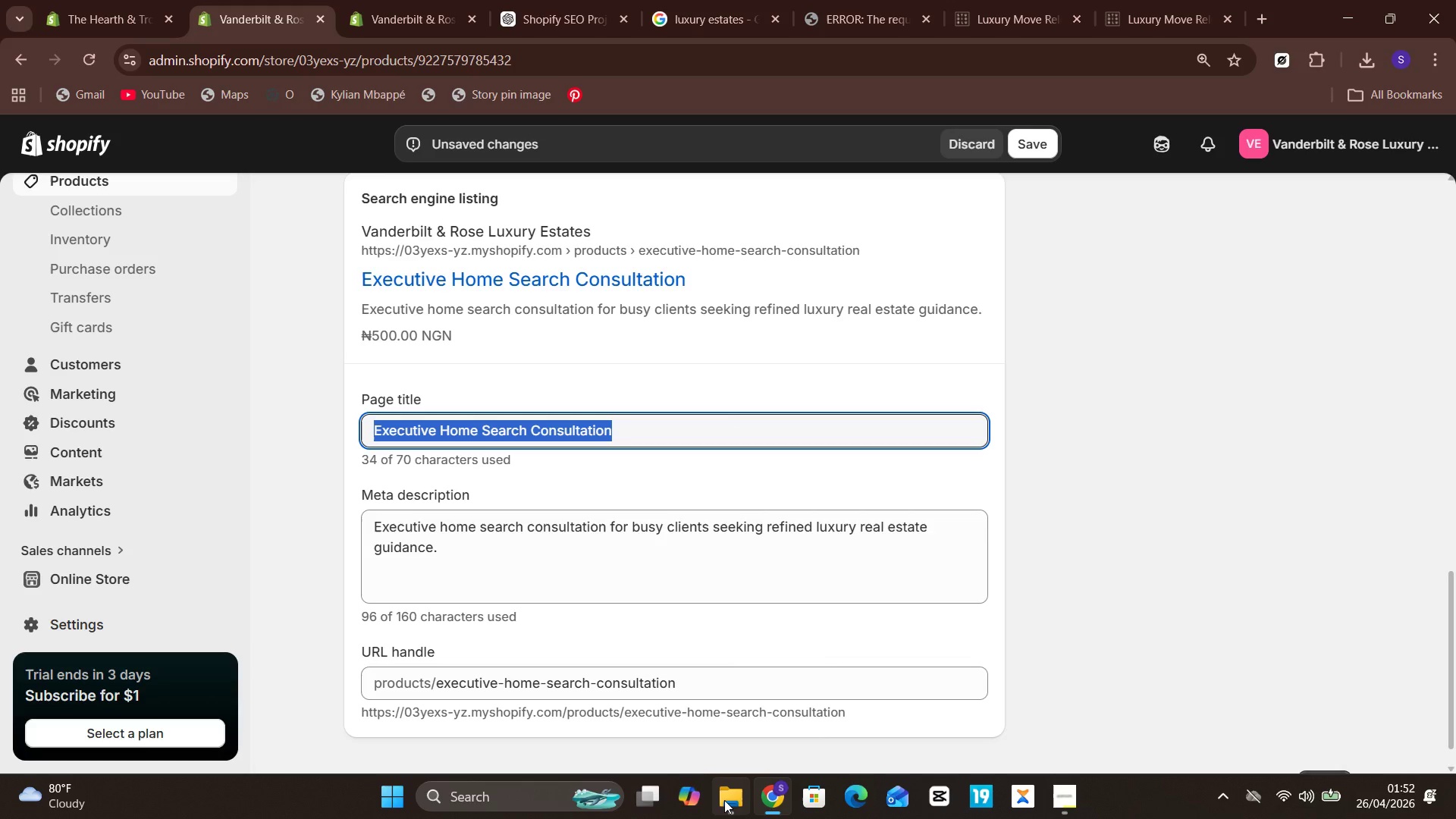 
left_click([724, 800])
 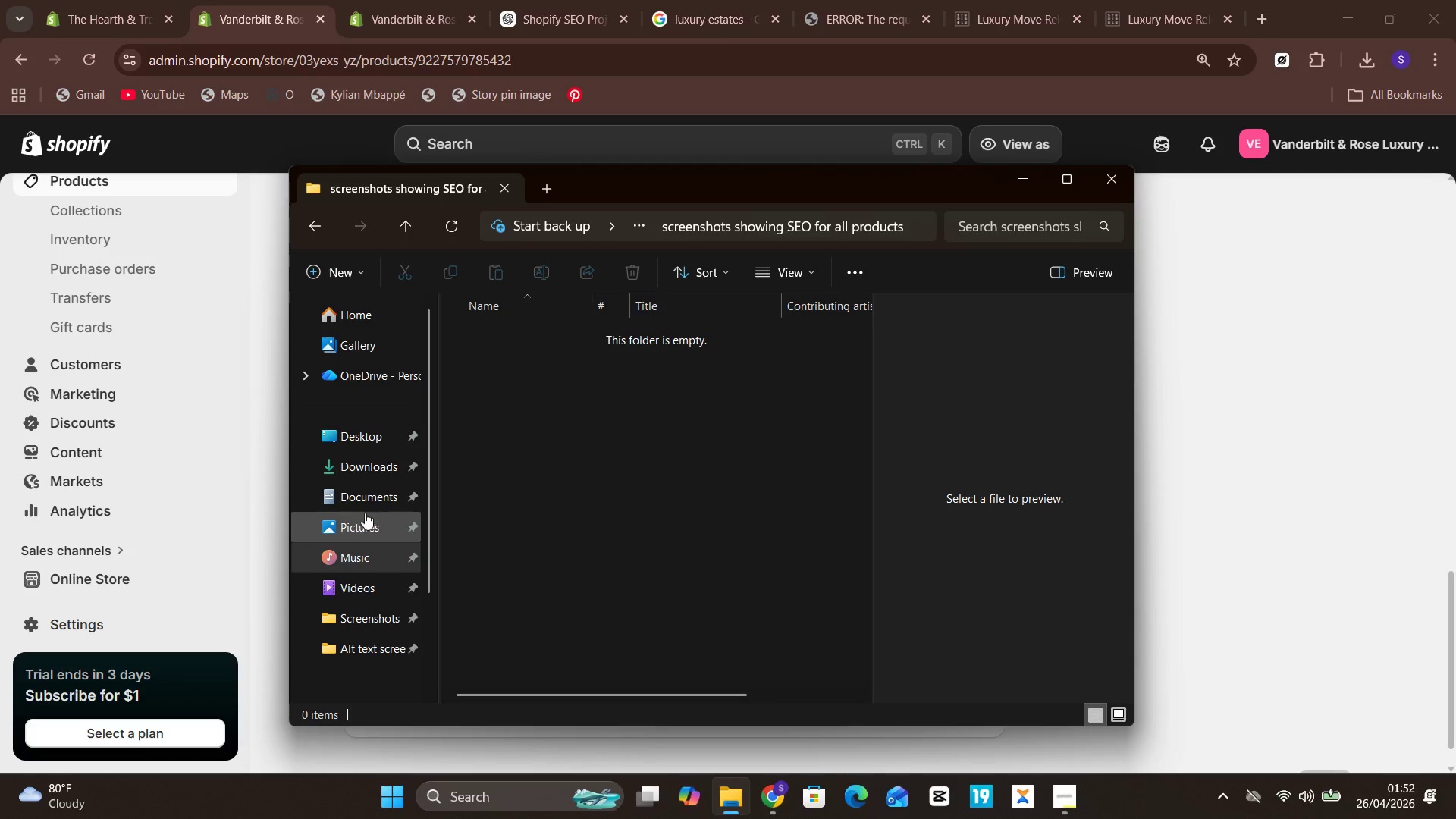 
left_click([366, 514])
 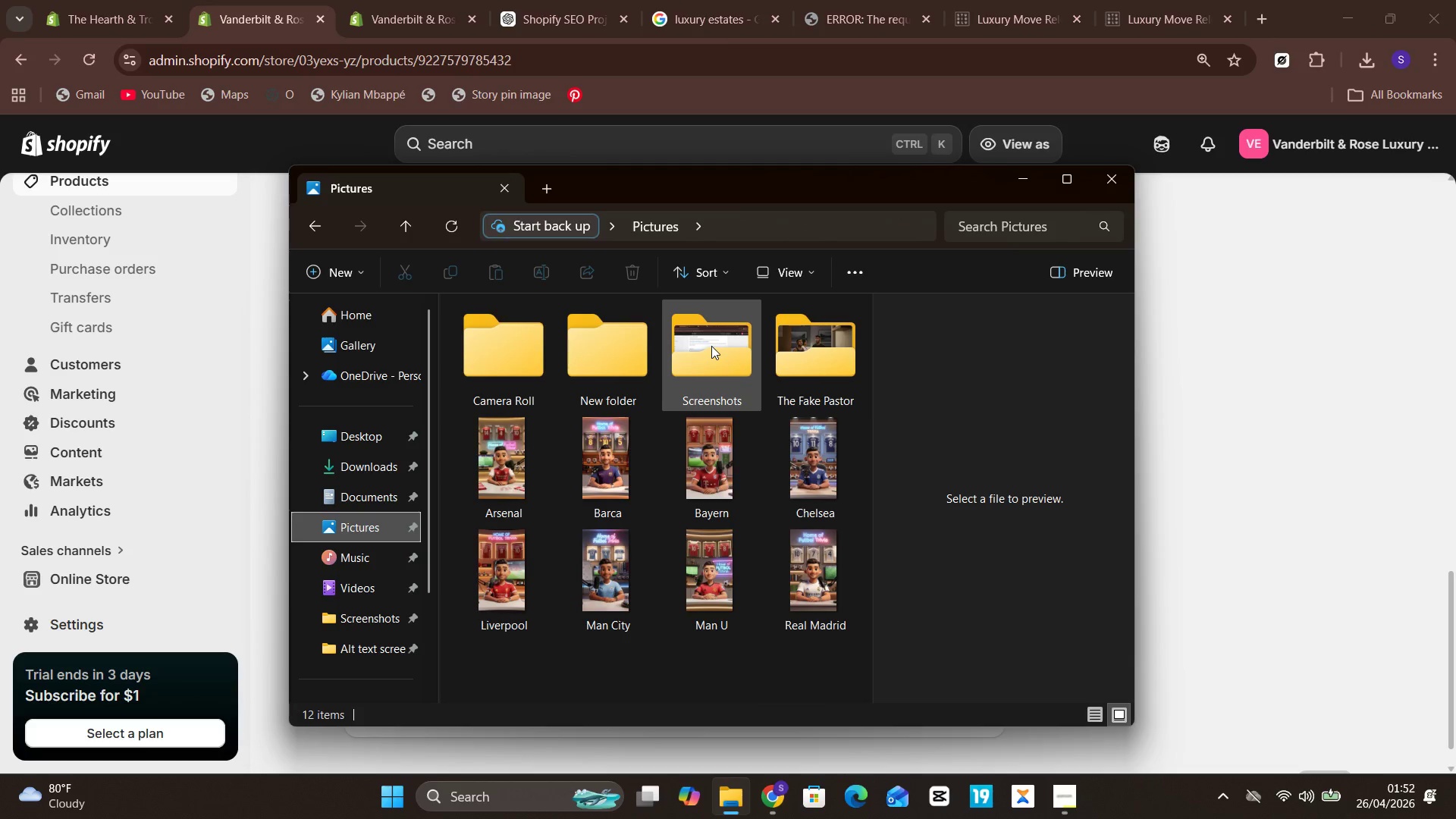 
double_click([711, 346])
 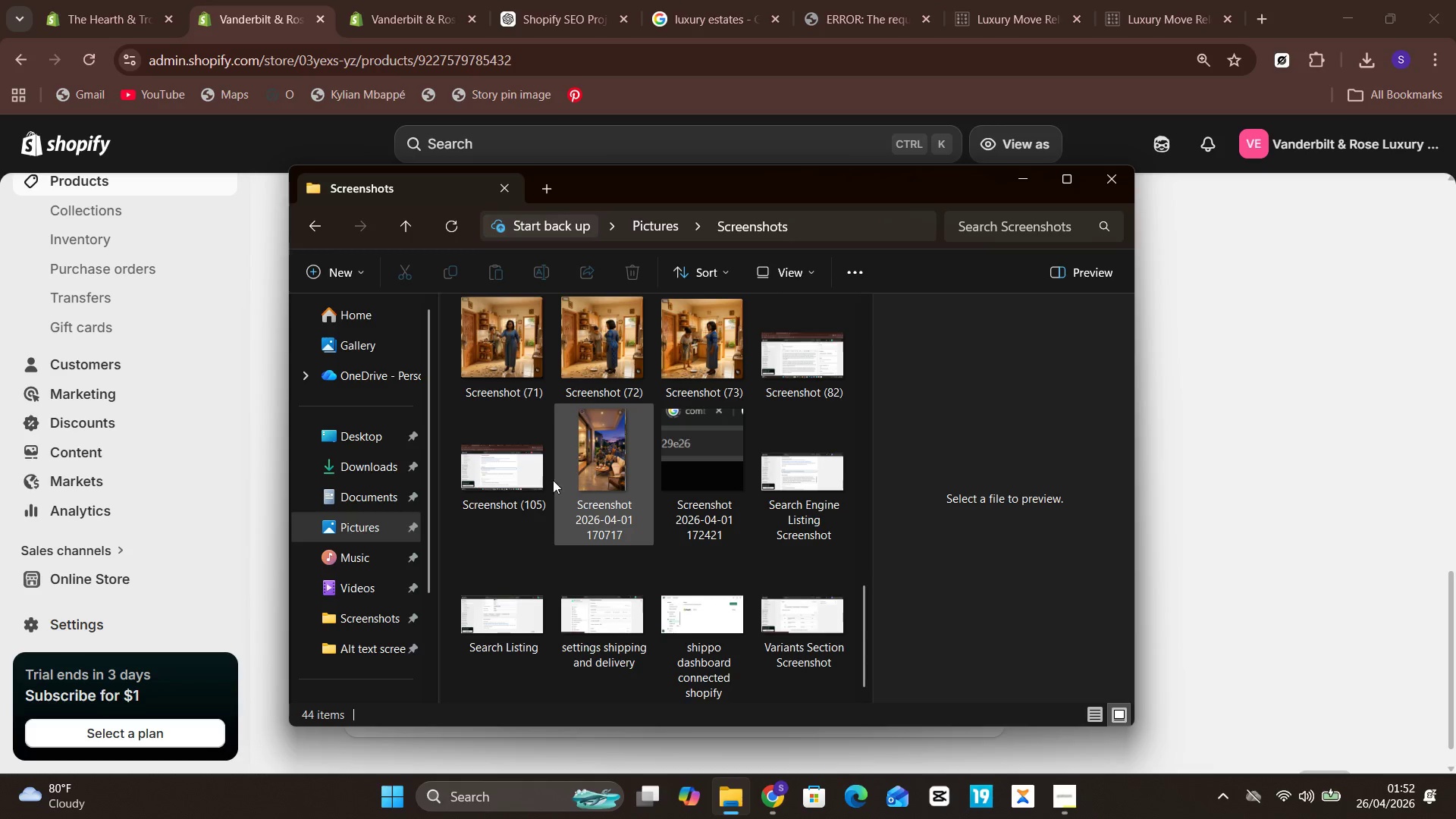 
double_click([519, 462])
 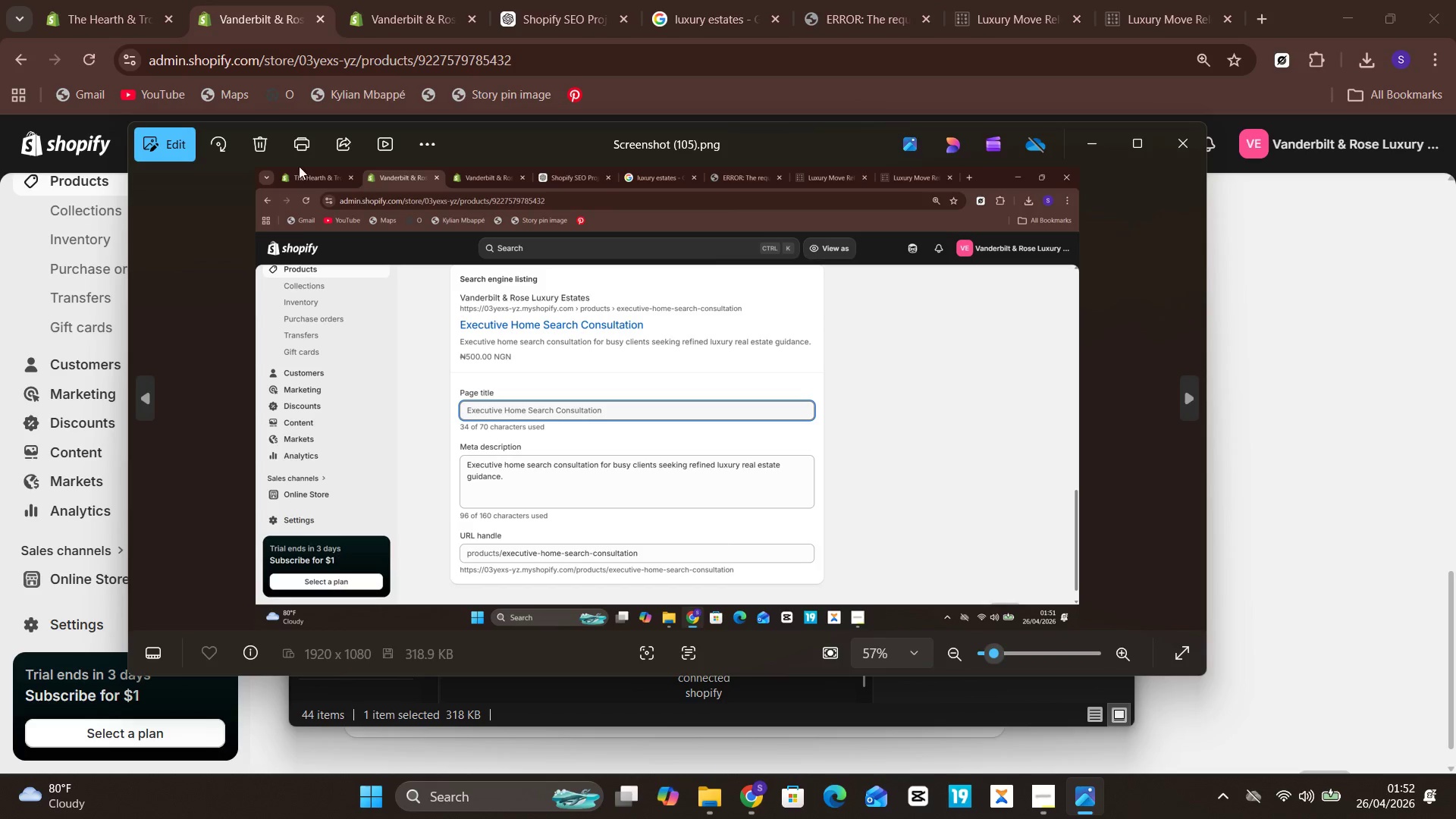 
left_click([173, 143])
 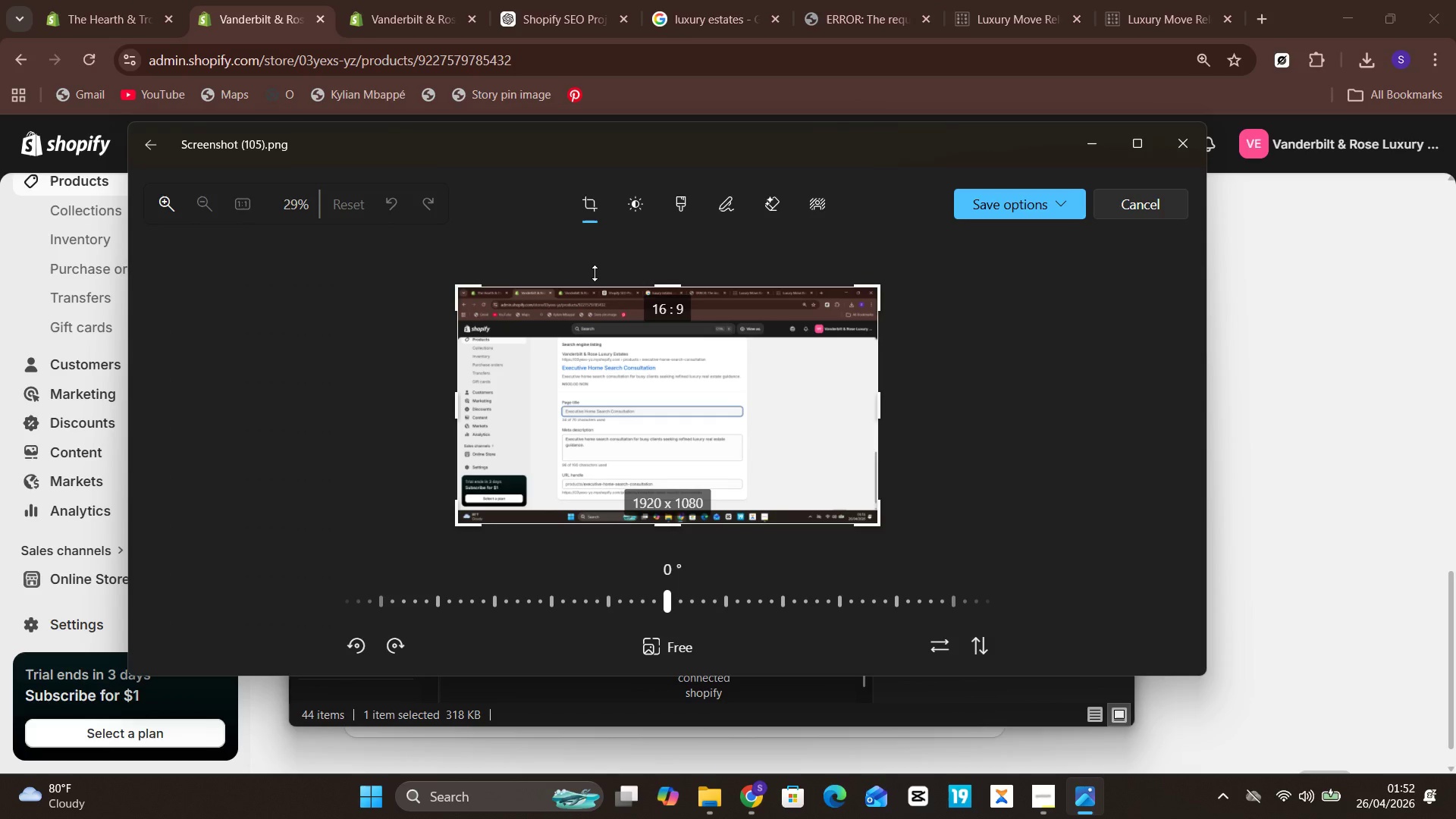 
left_click_drag(start_coordinate=[596, 277], to_coordinate=[610, 307])
 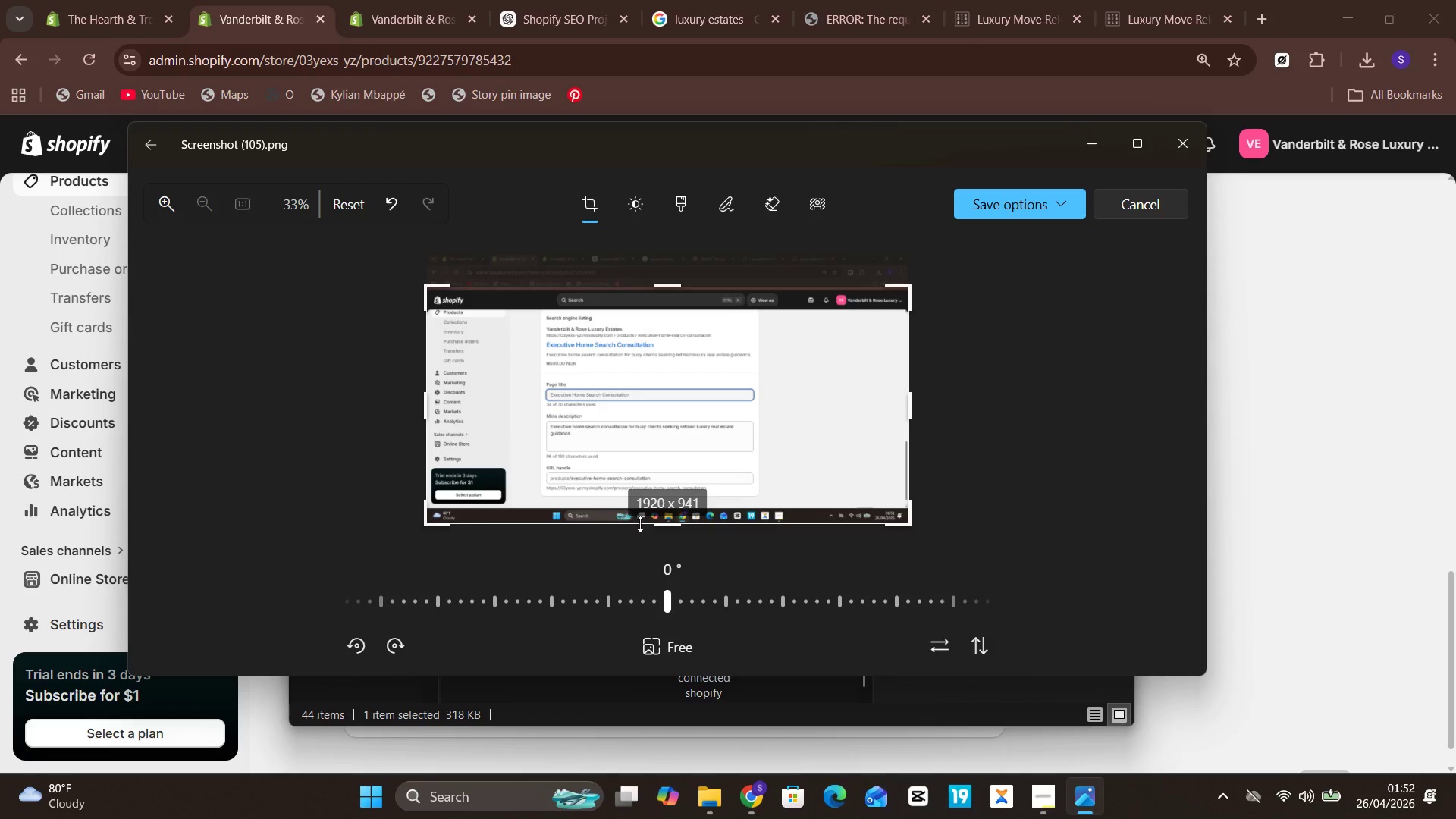 
left_click_drag(start_coordinate=[640, 524], to_coordinate=[648, 508])
 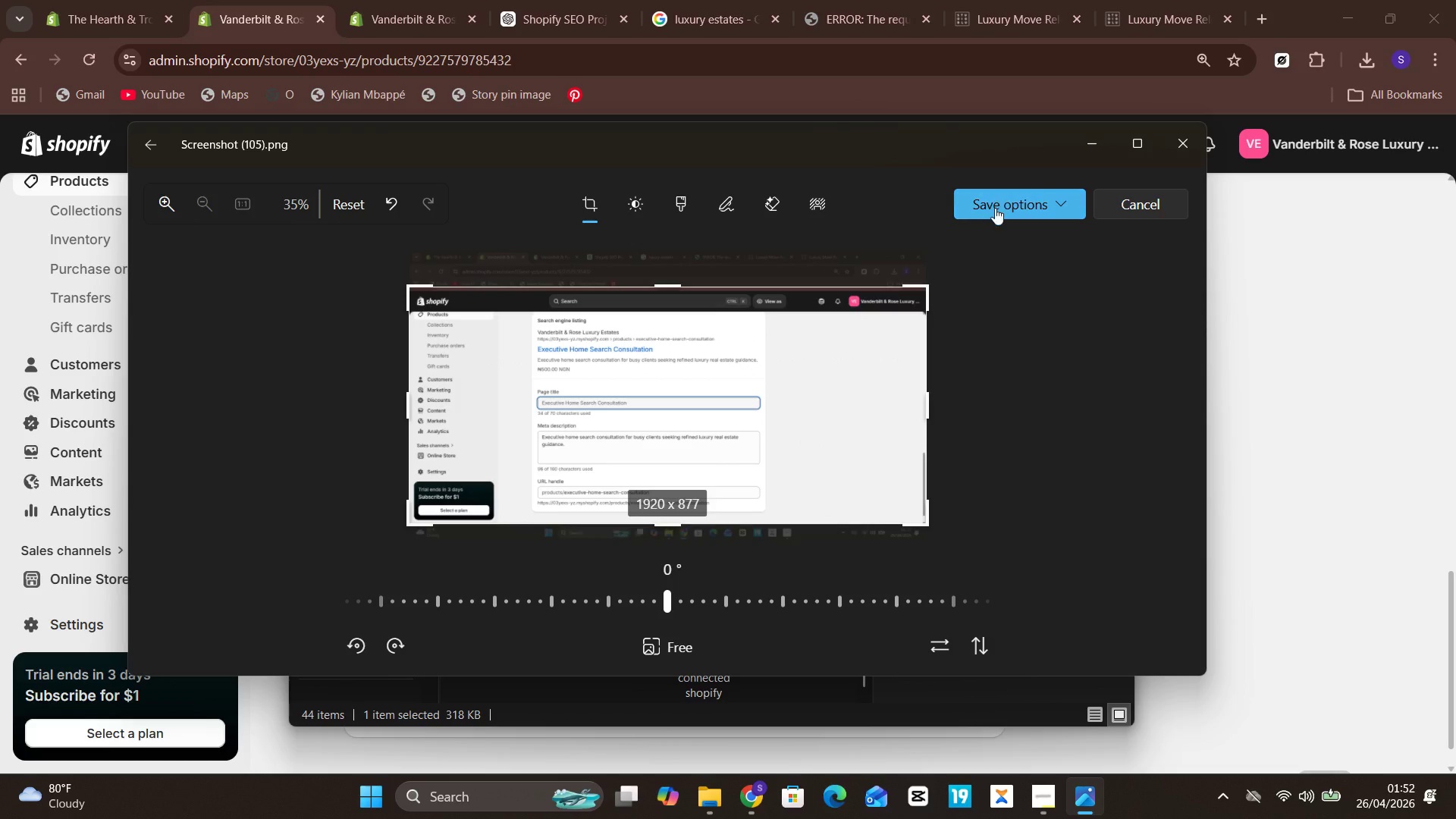 
left_click([995, 208])
 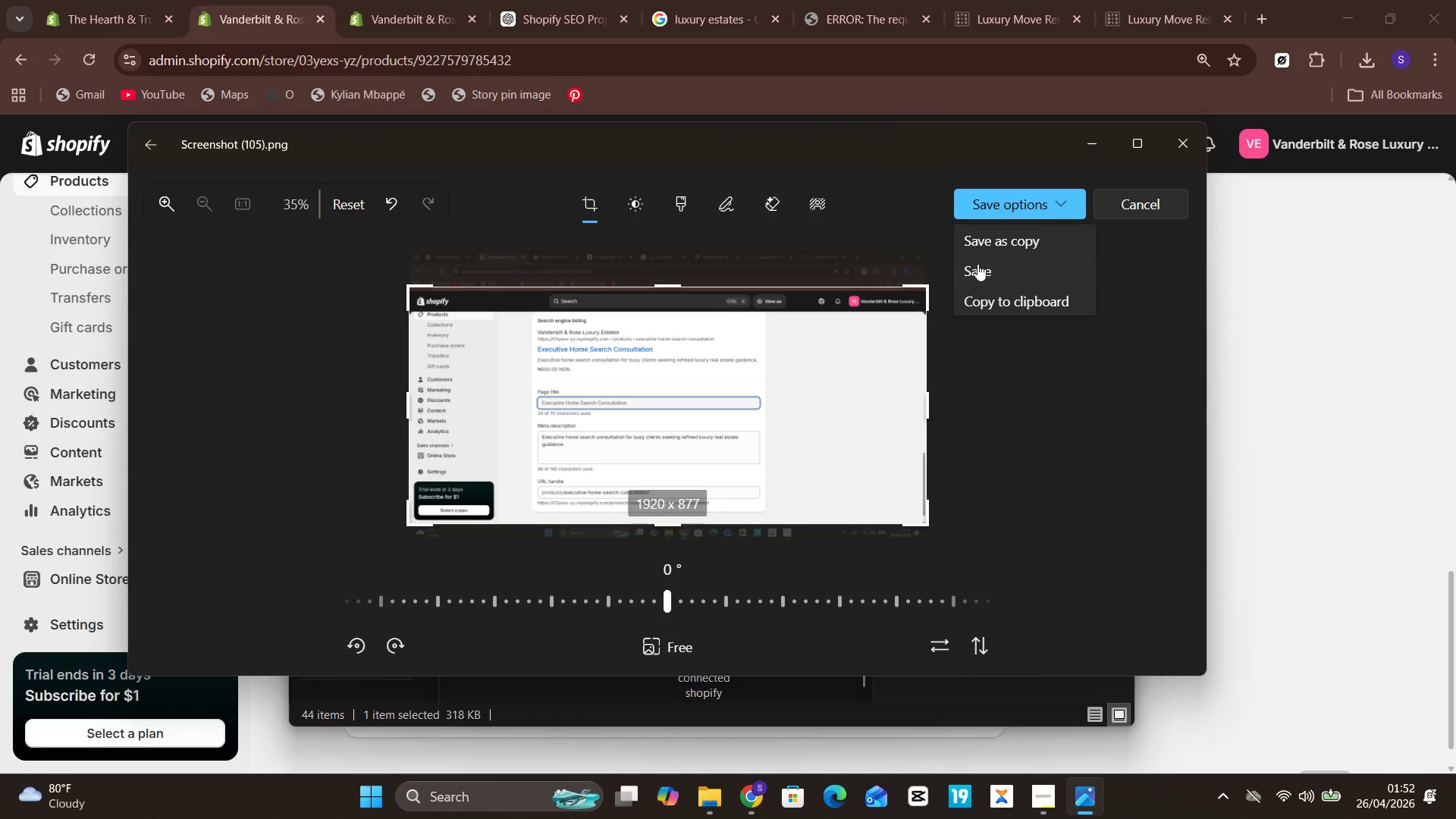 
left_click([977, 264])
 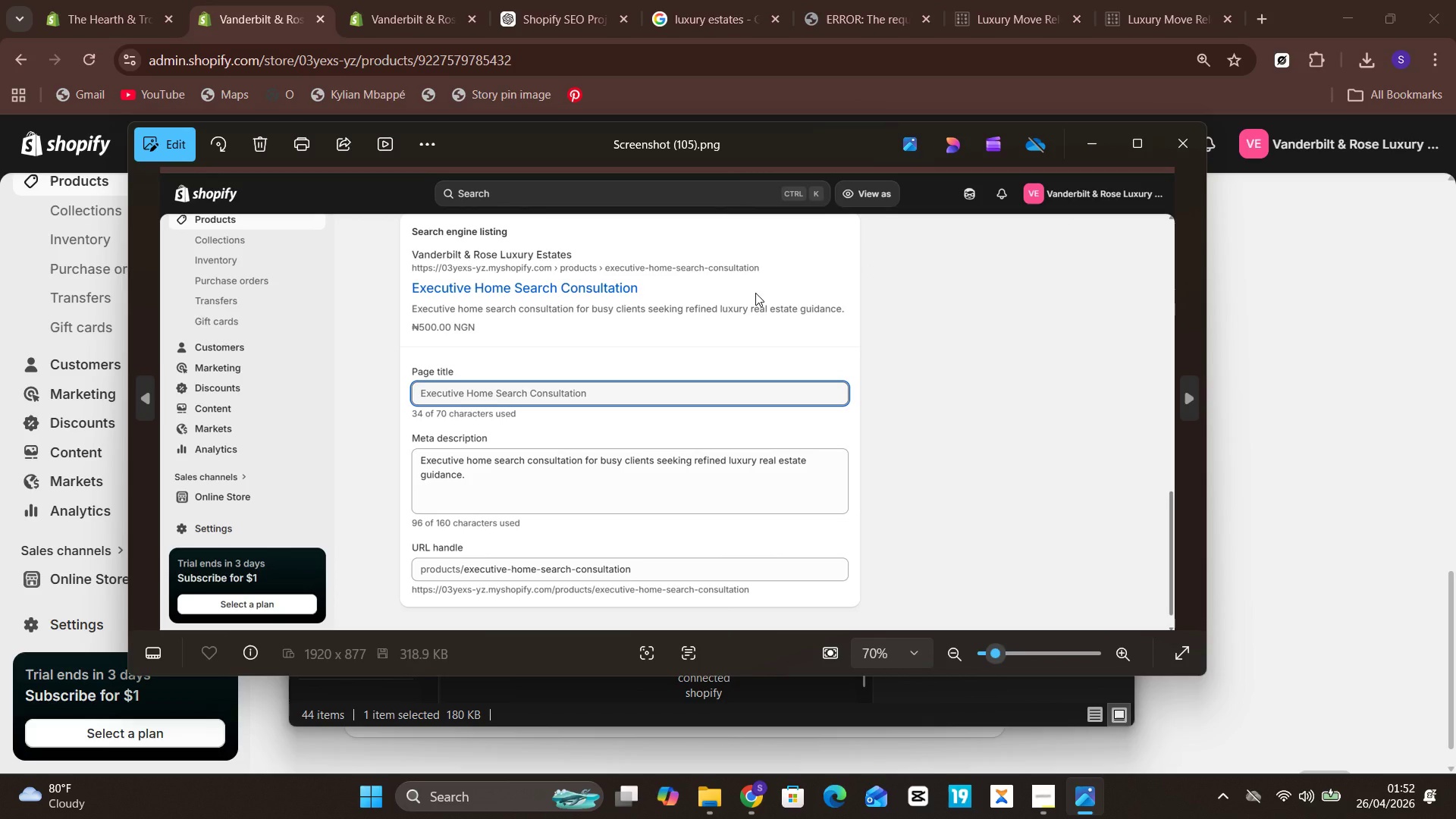 
wait(8.47)
 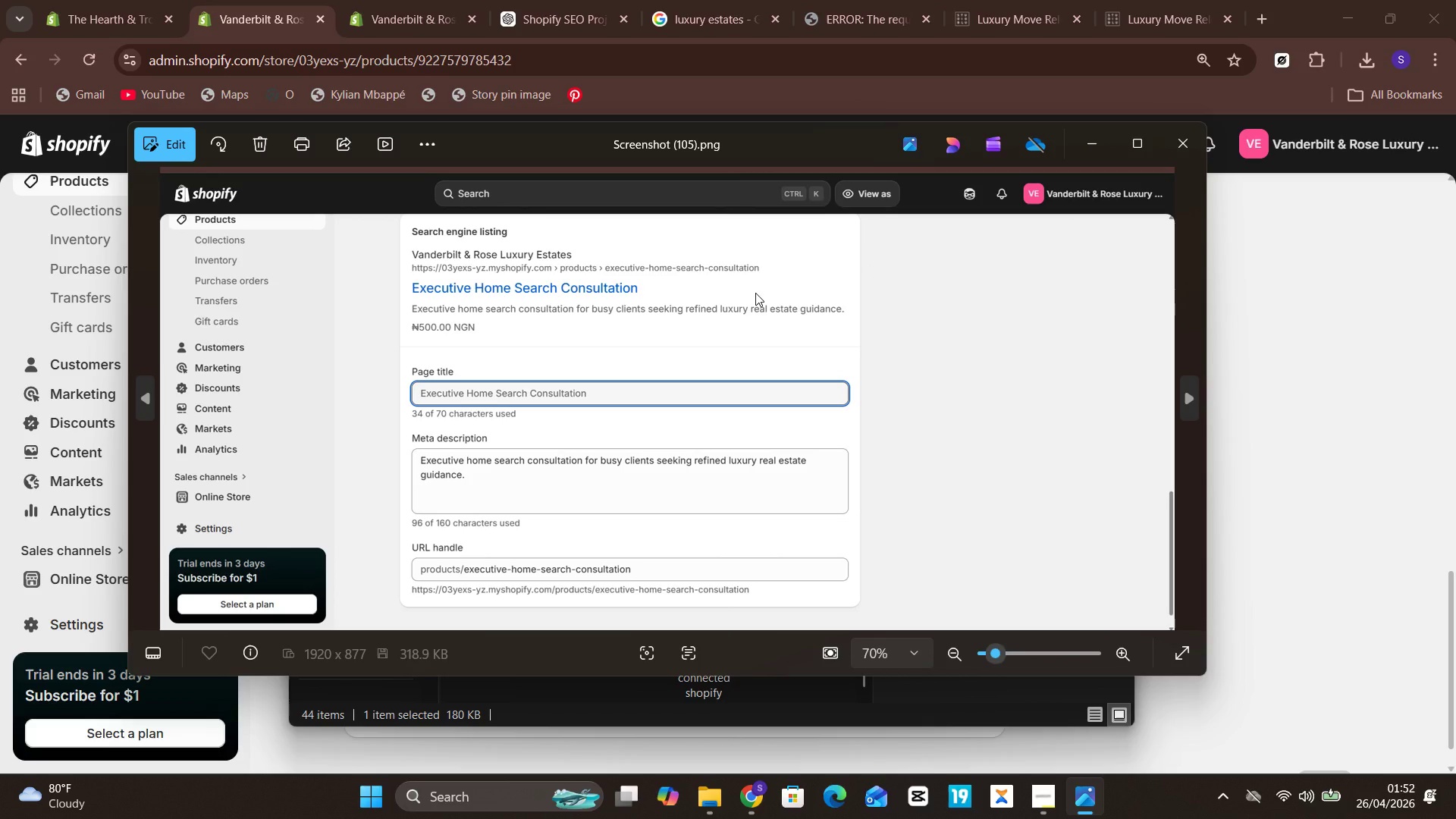 
left_click([1167, 143])
 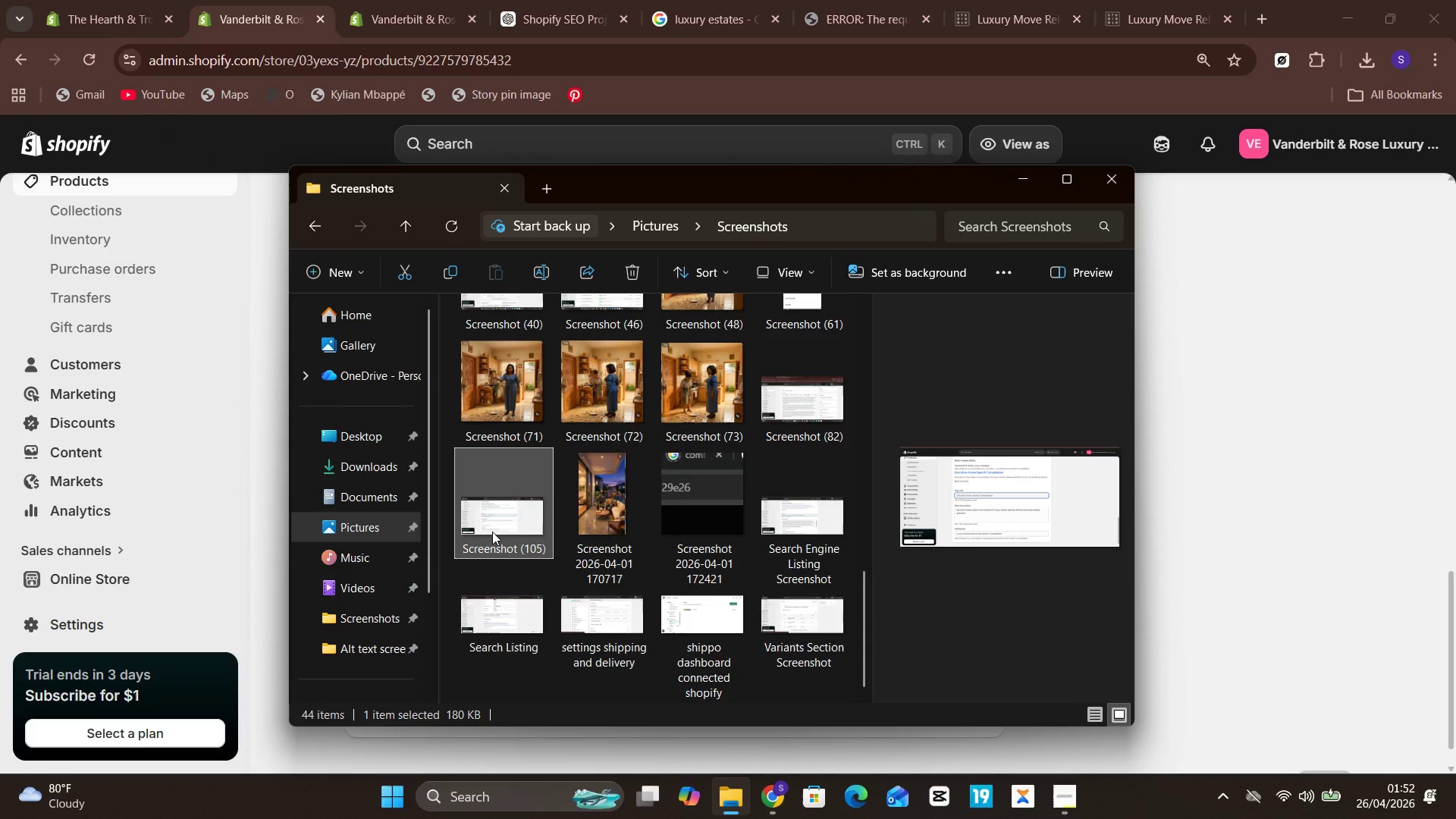 
right_click([497, 521])
 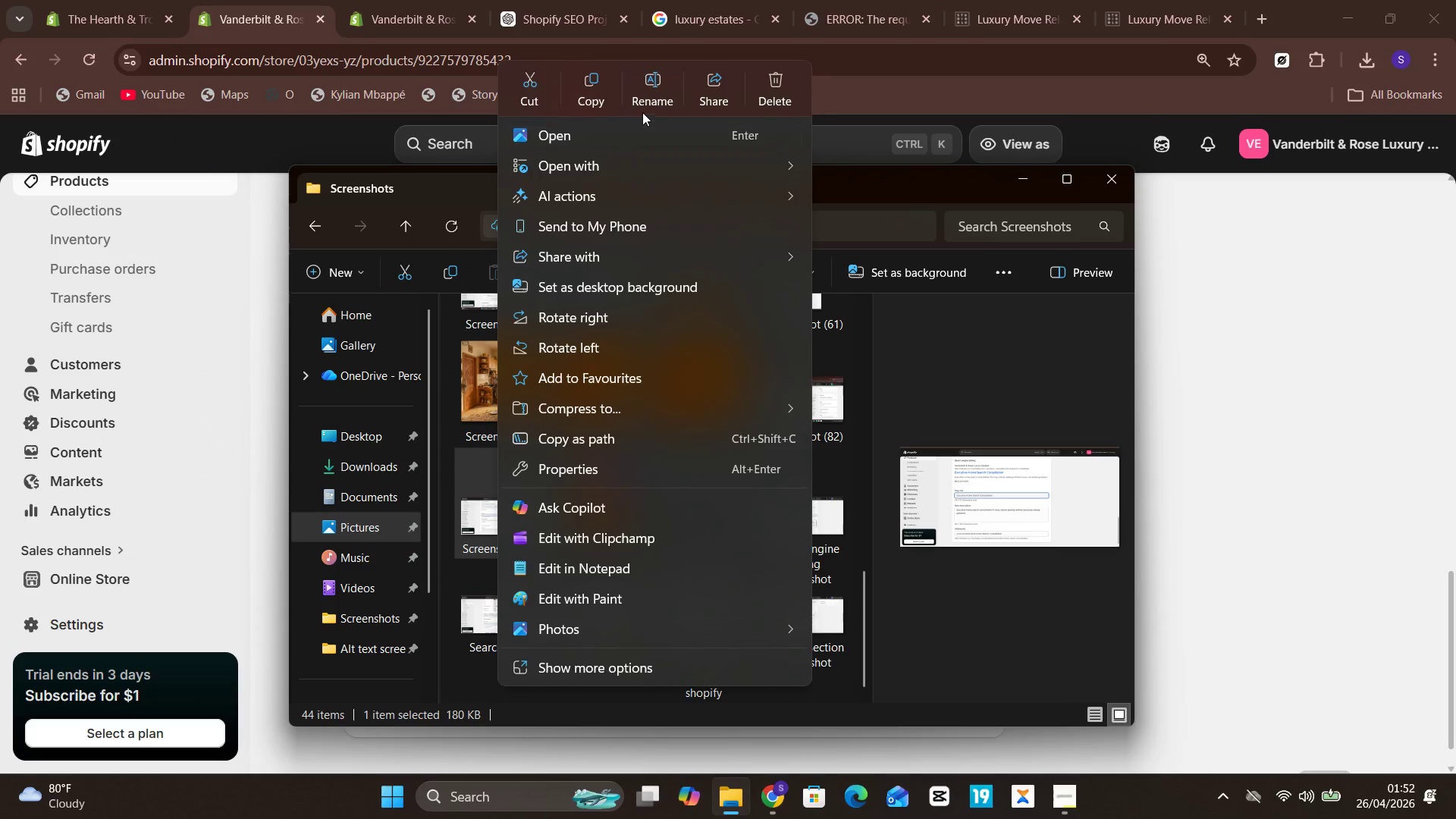 
left_click([646, 111])
 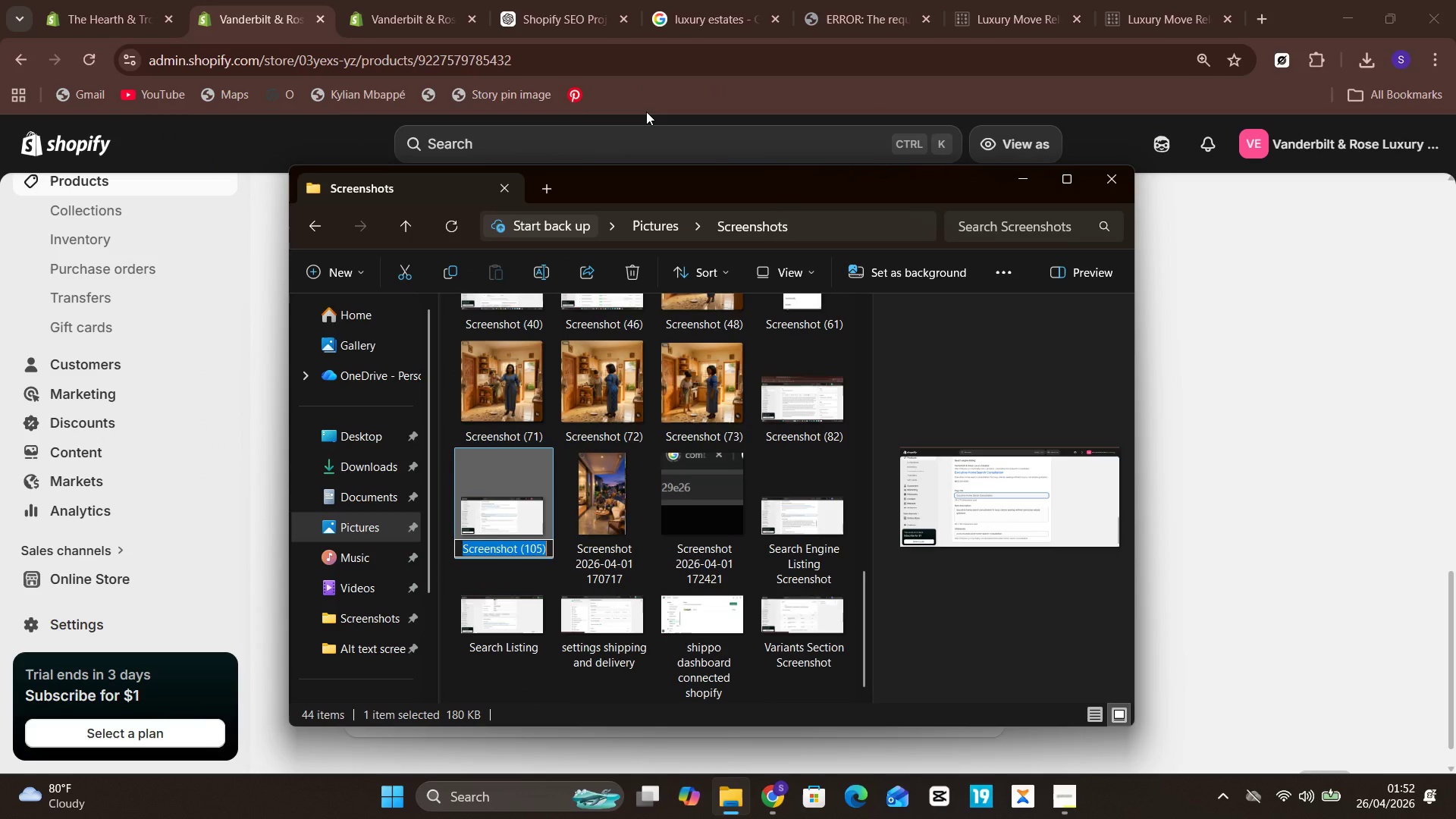 
key(Control+V)
 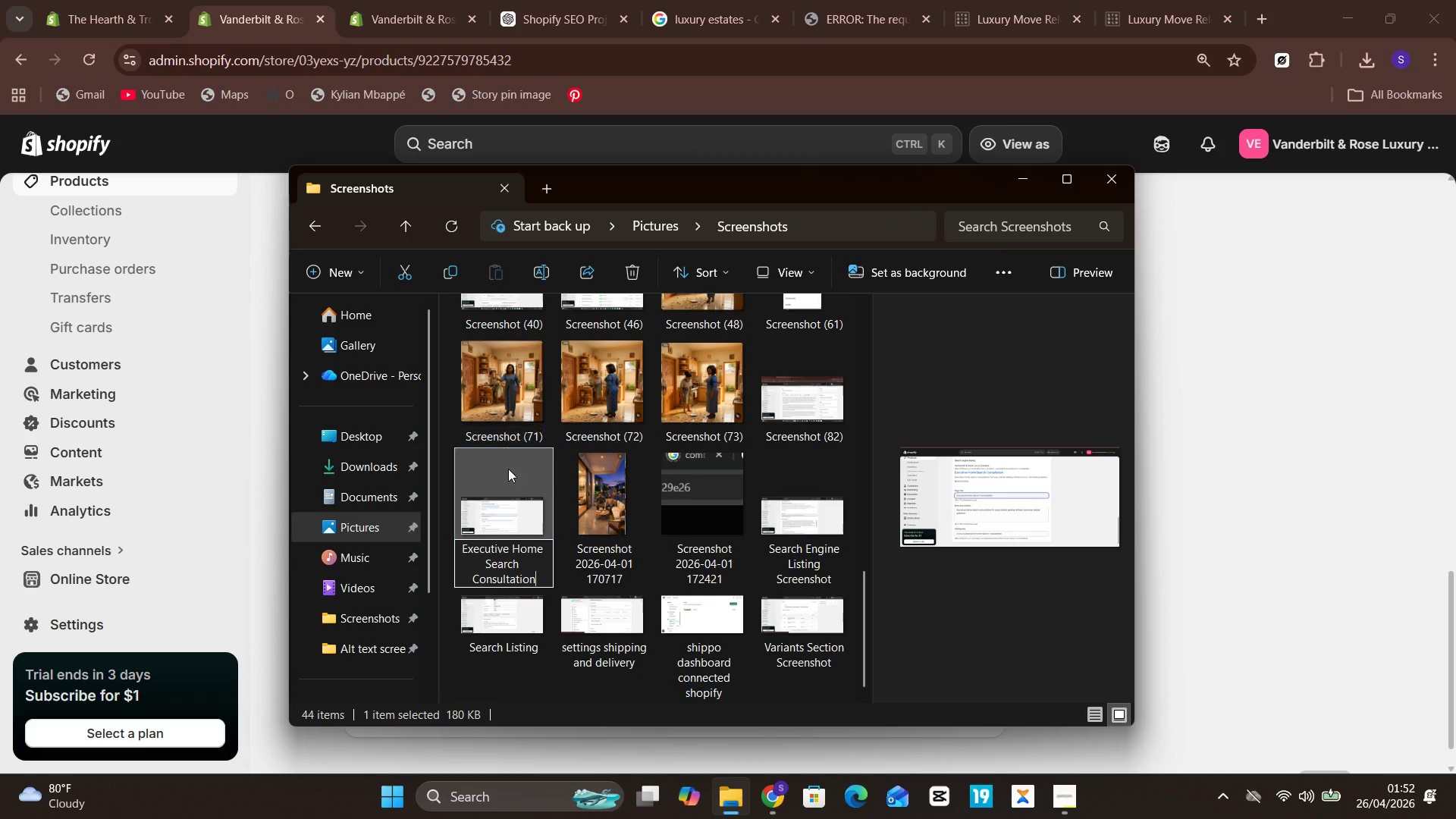 
left_click([508, 469])
 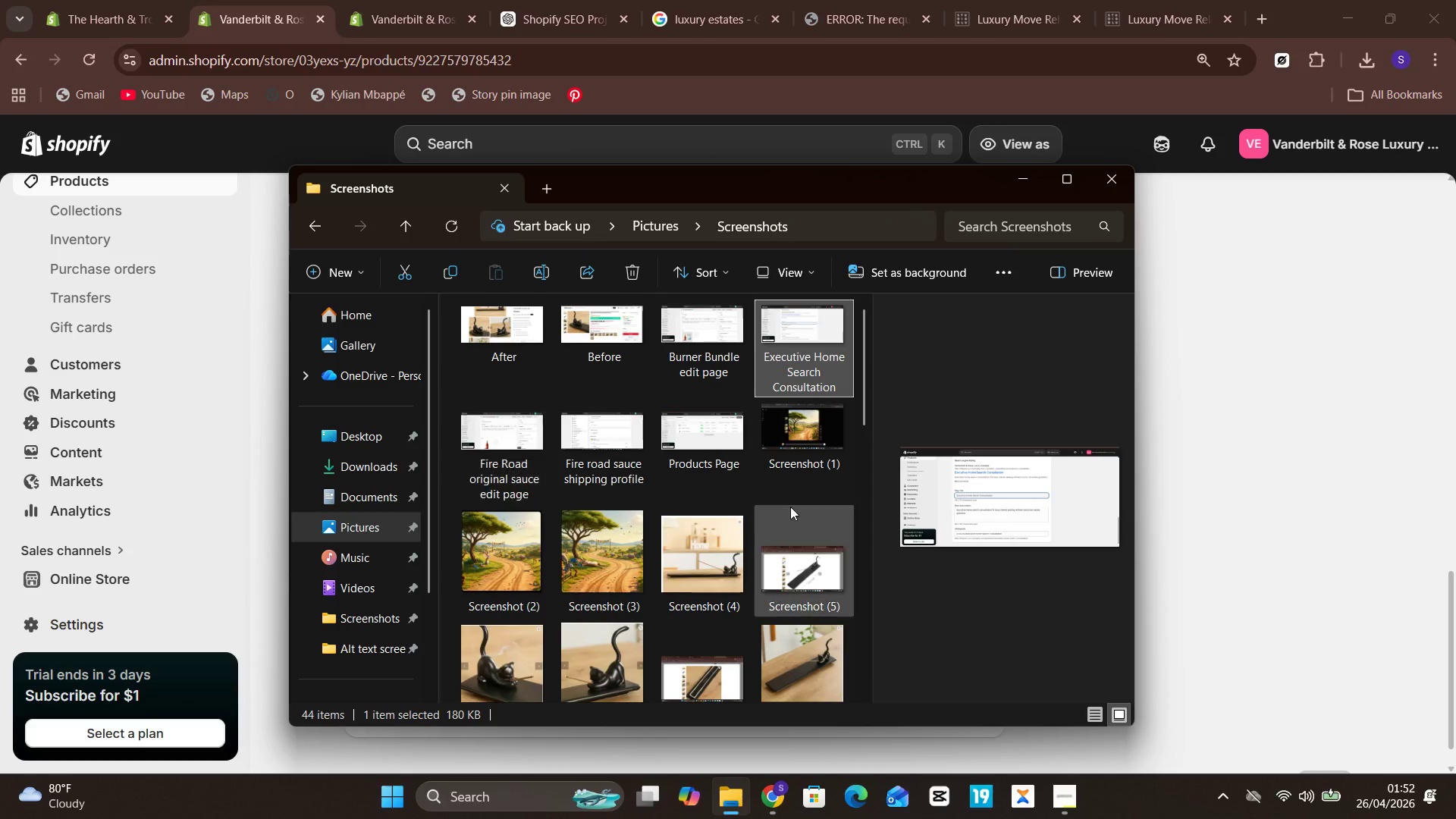 
key(Control+X)
 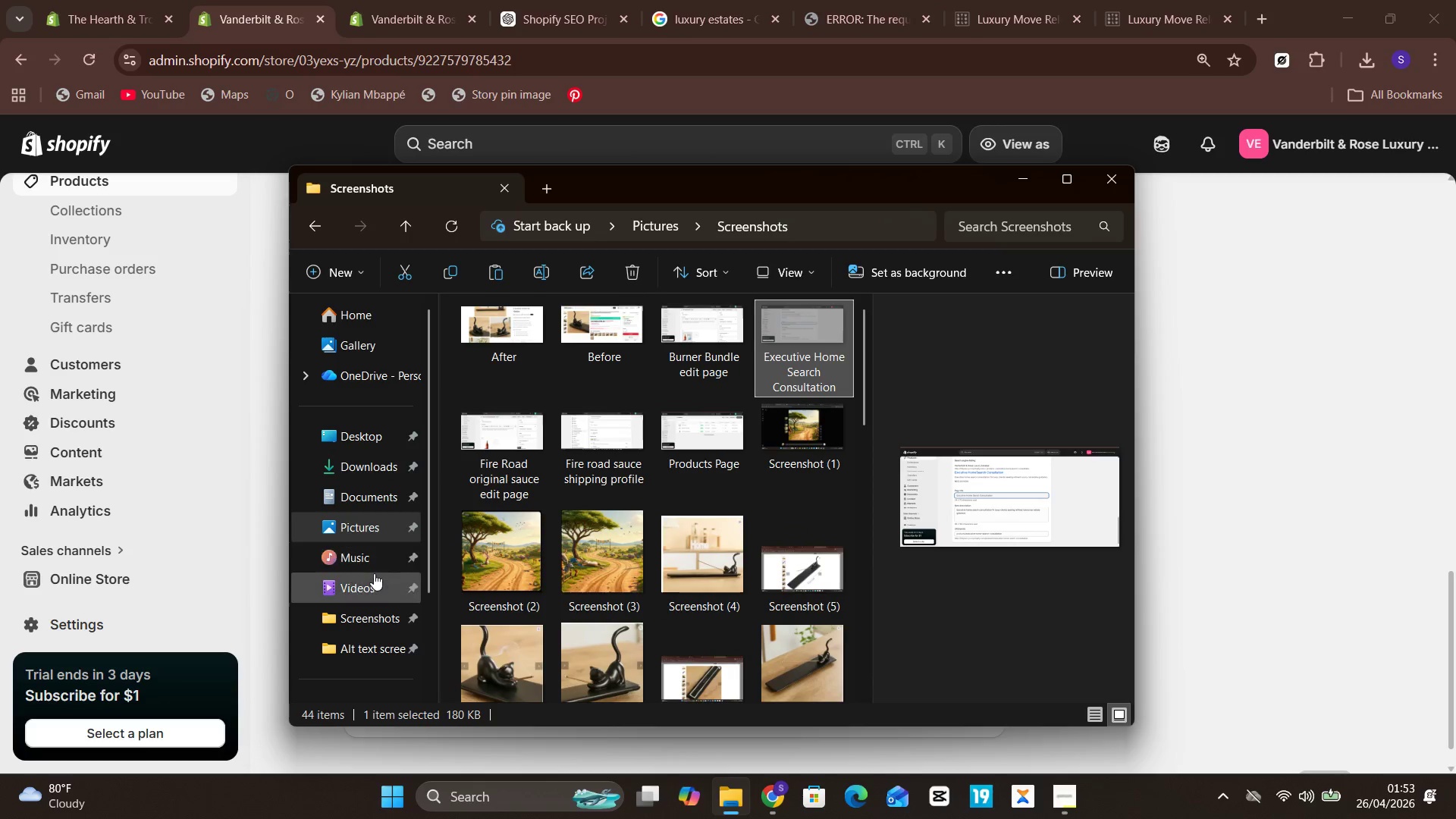 
left_click([369, 560])
 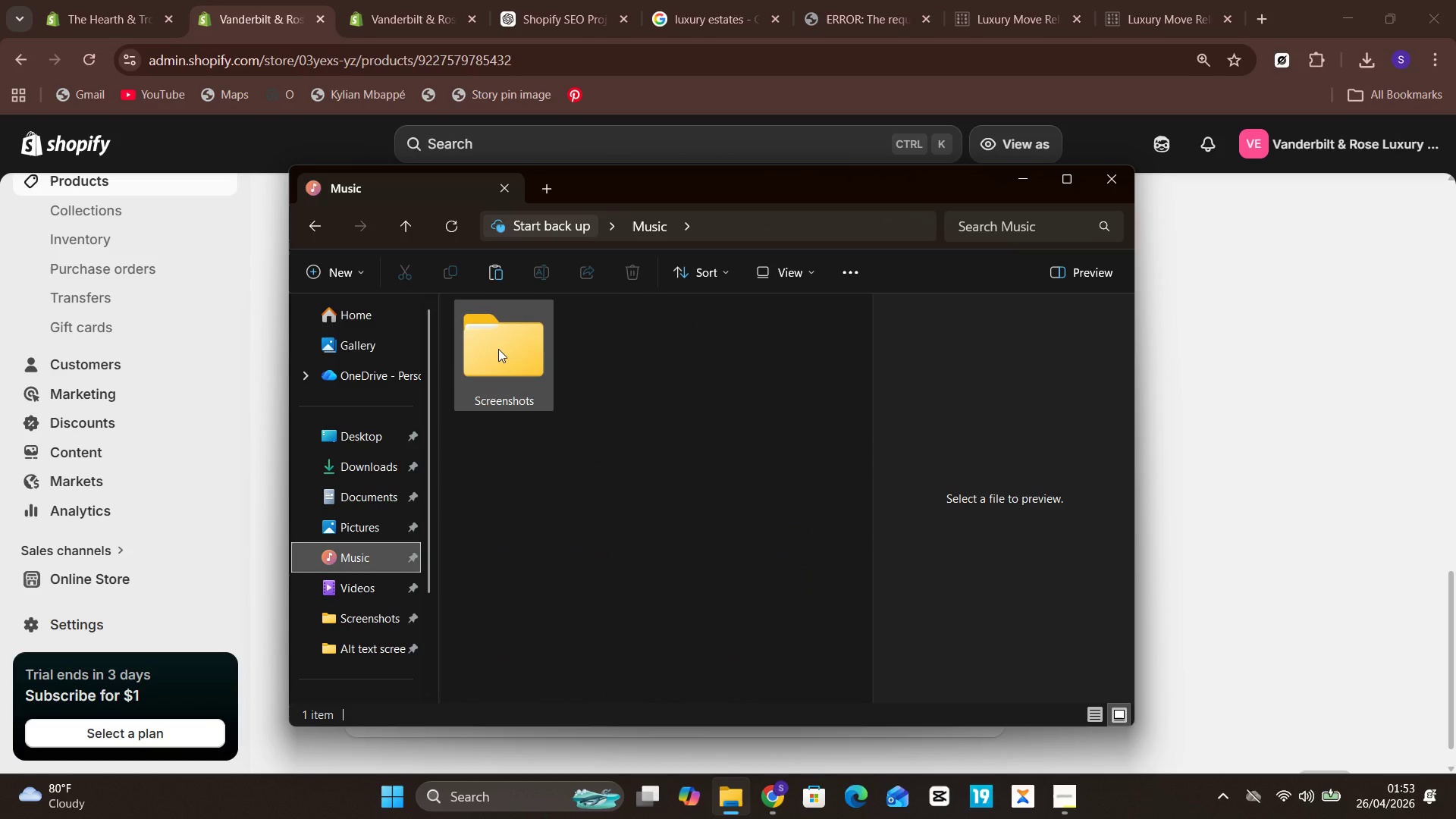 
double_click([498, 349])
 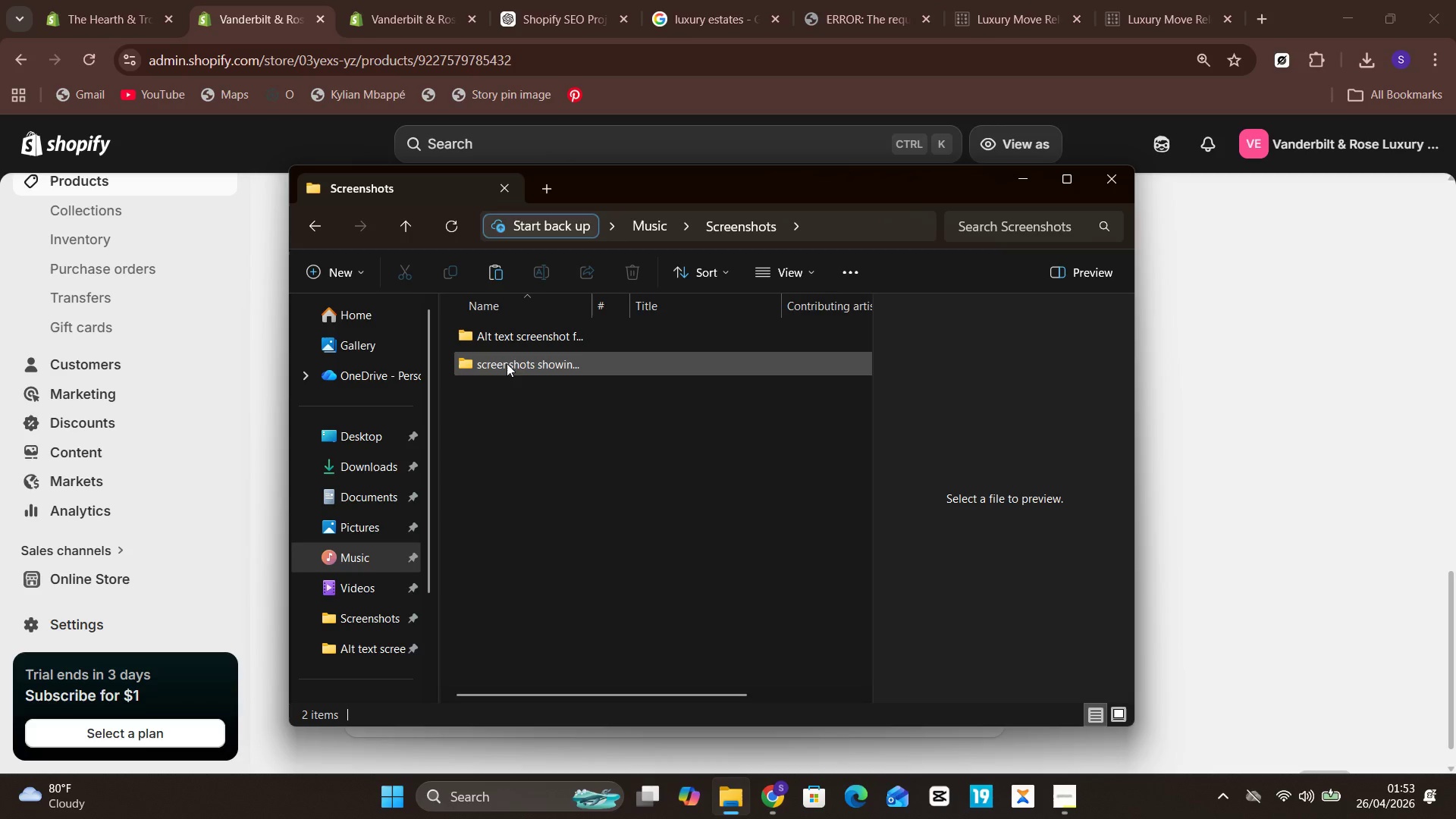 
double_click([507, 363])
 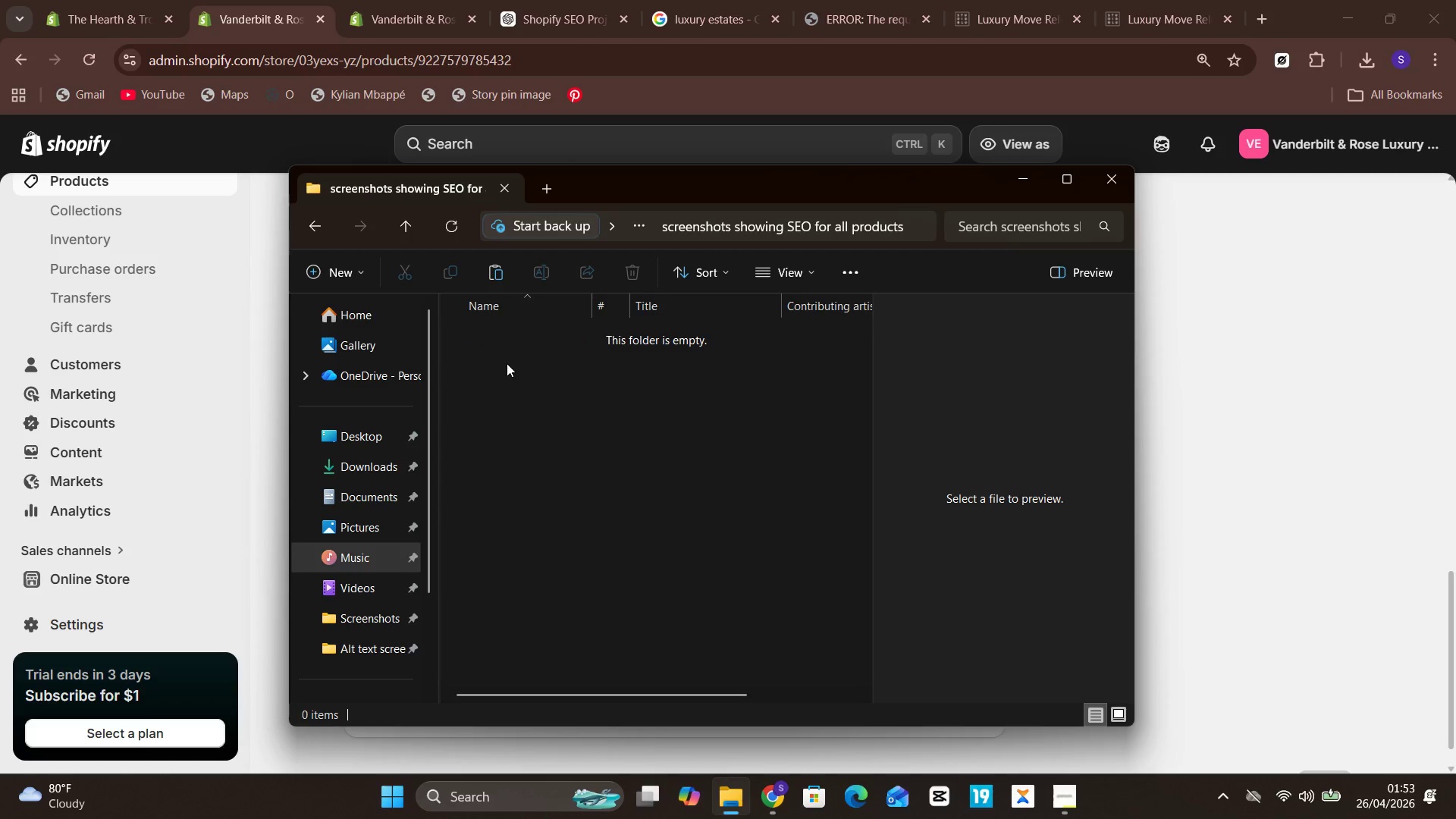 
left_click([507, 363])
 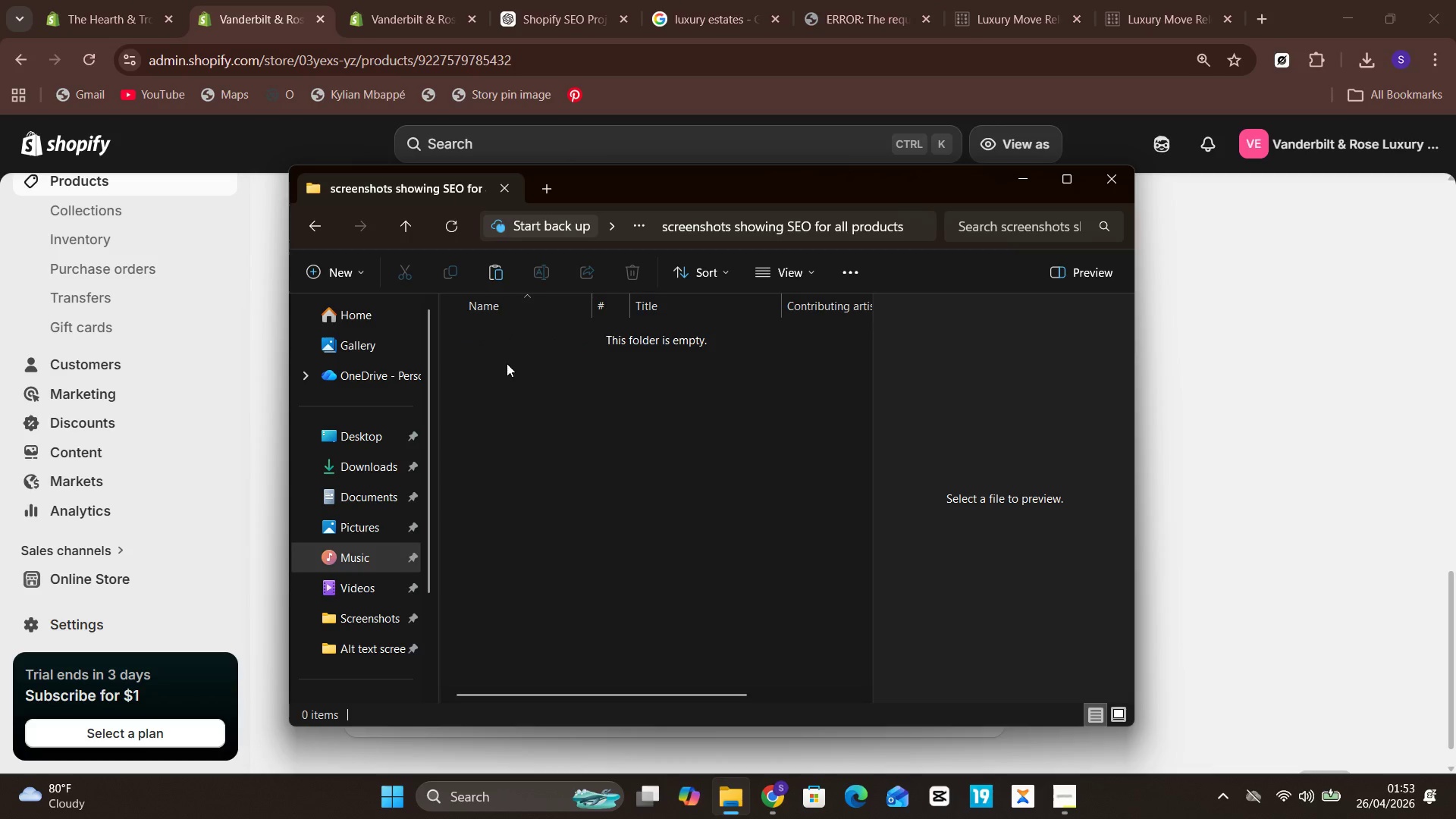 
key(Control+ControlLeft)
 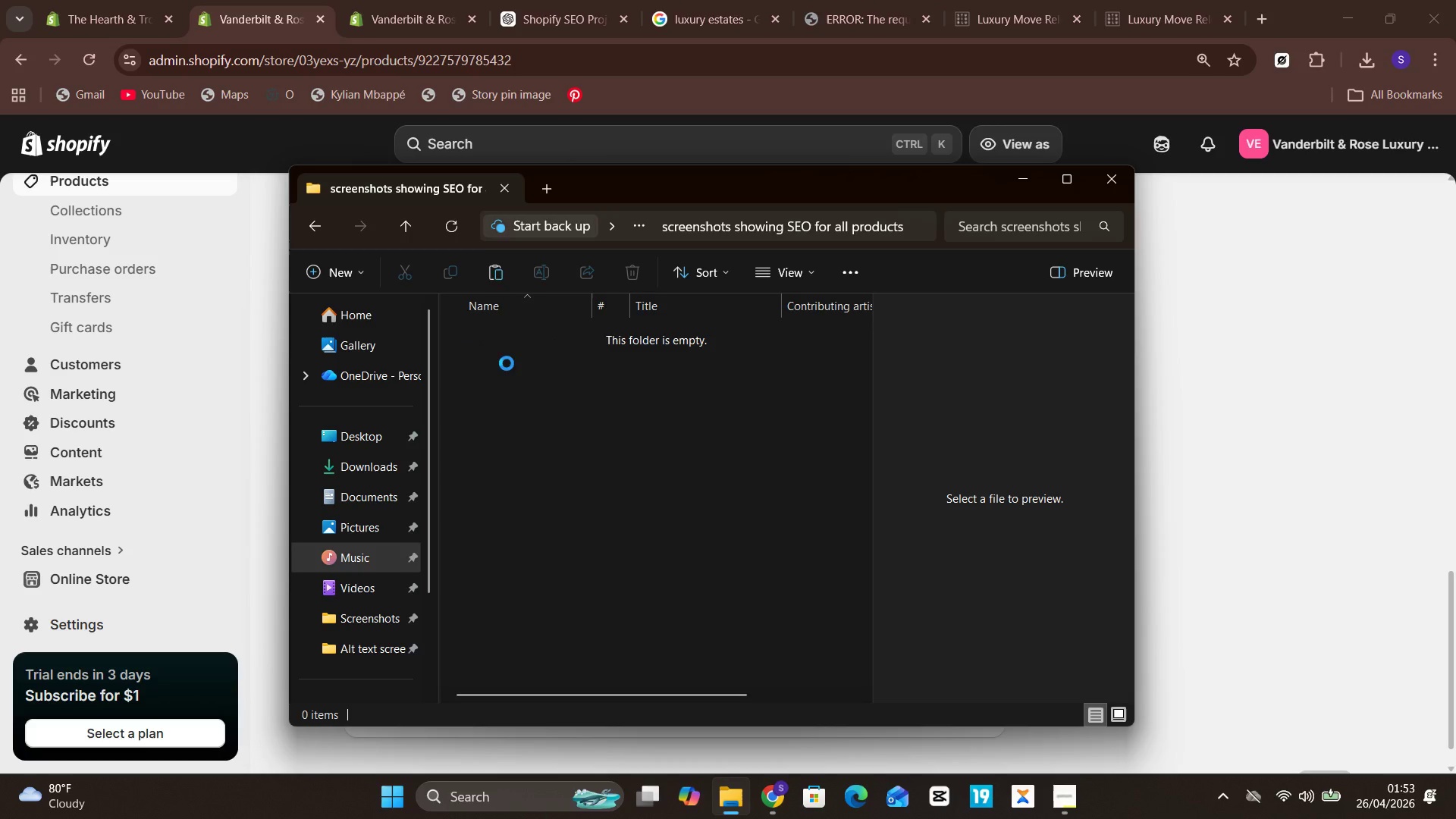 
key(Control+V)
 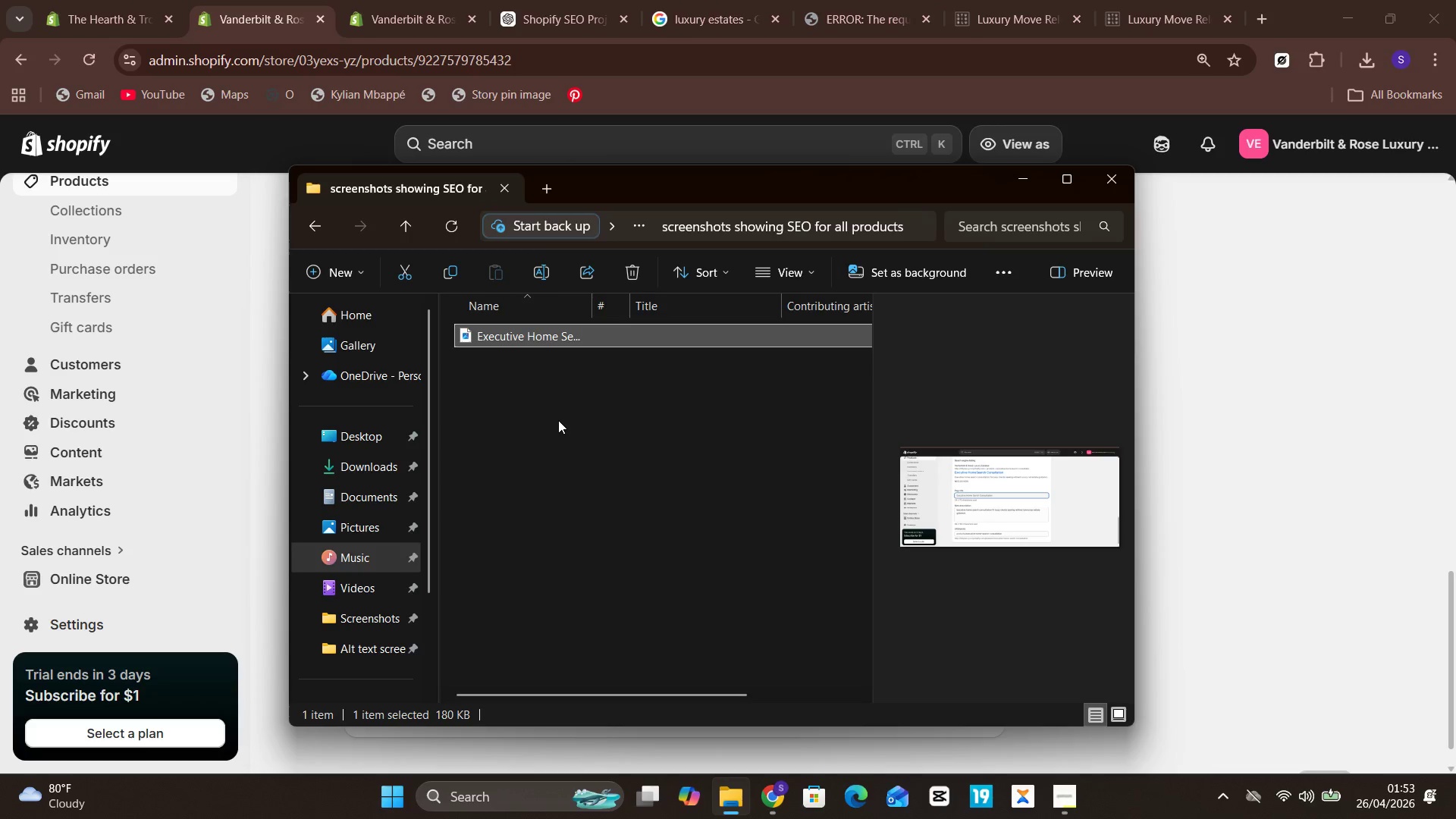 
key(Control+ControlLeft)
 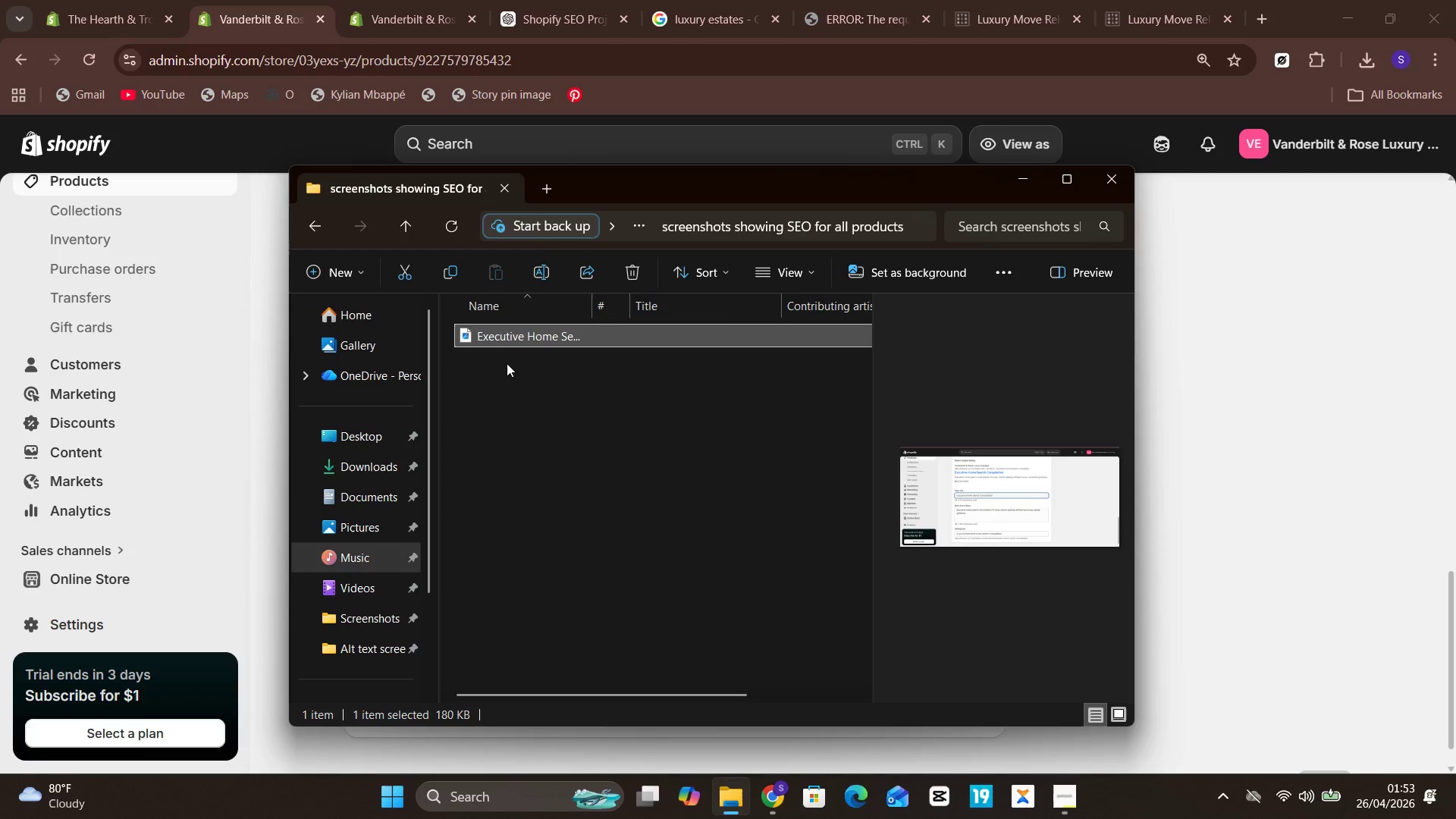 
left_click([558, 420])
 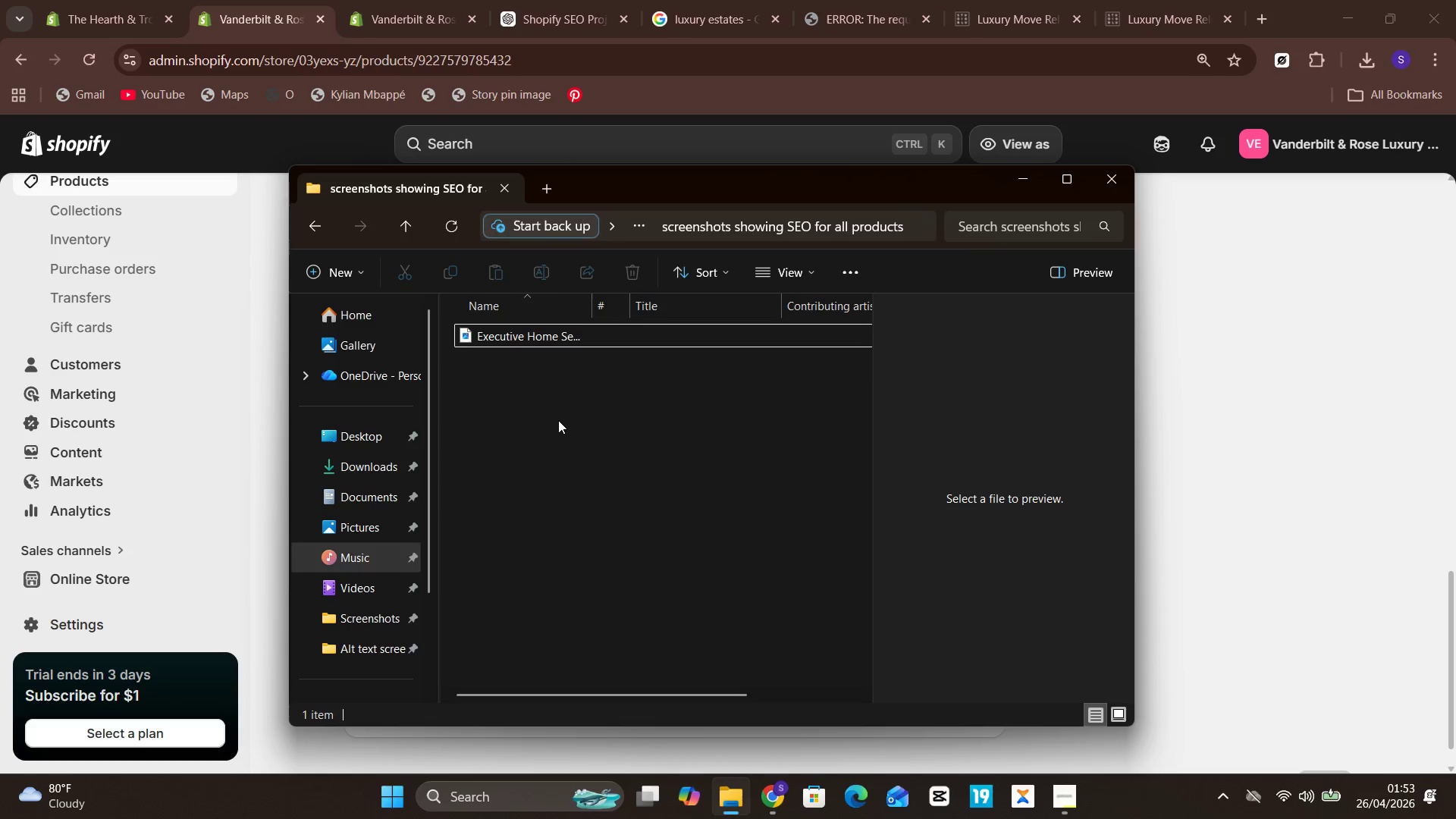 
left_click([558, 420])
 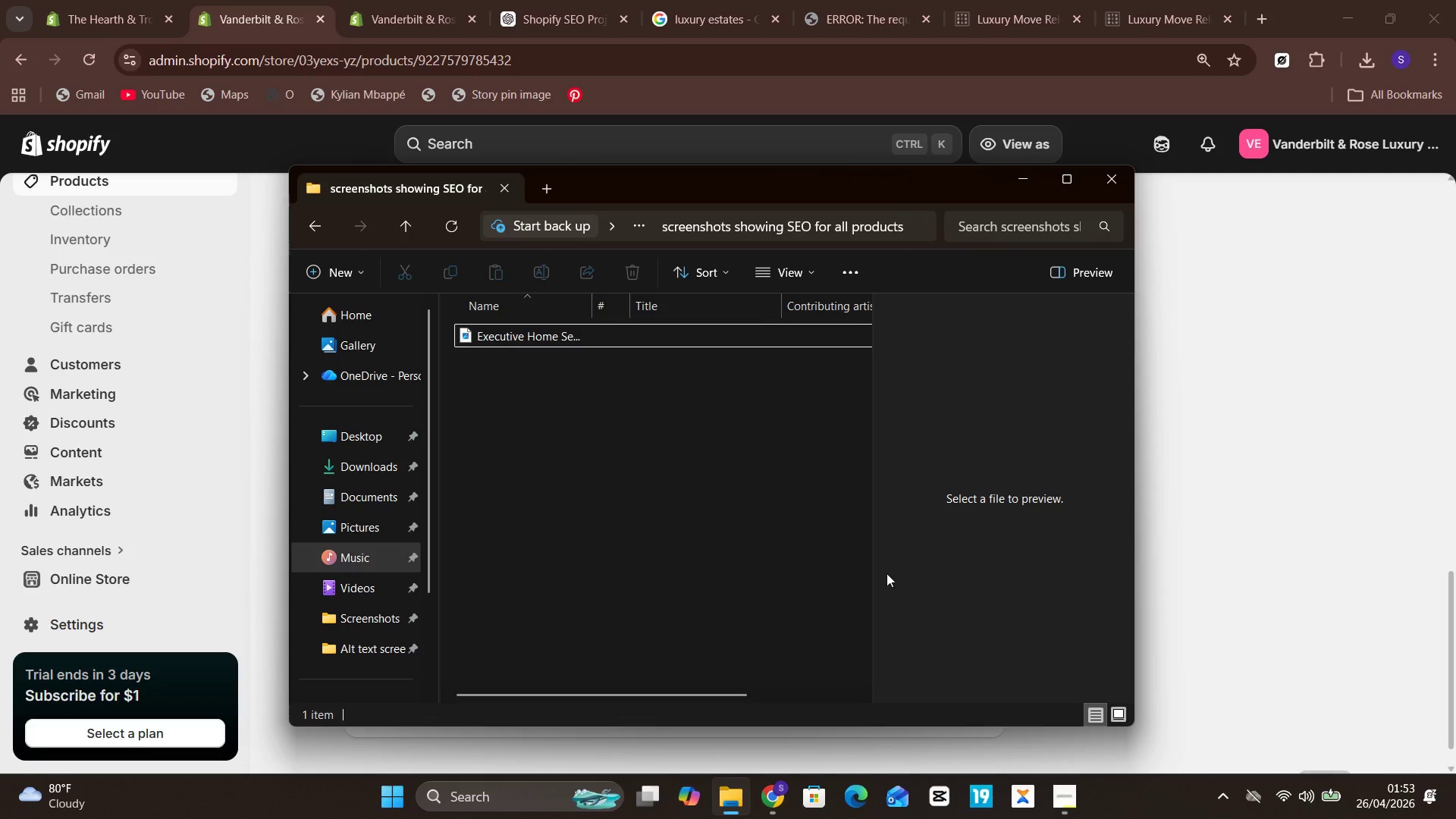 
wait(5.73)
 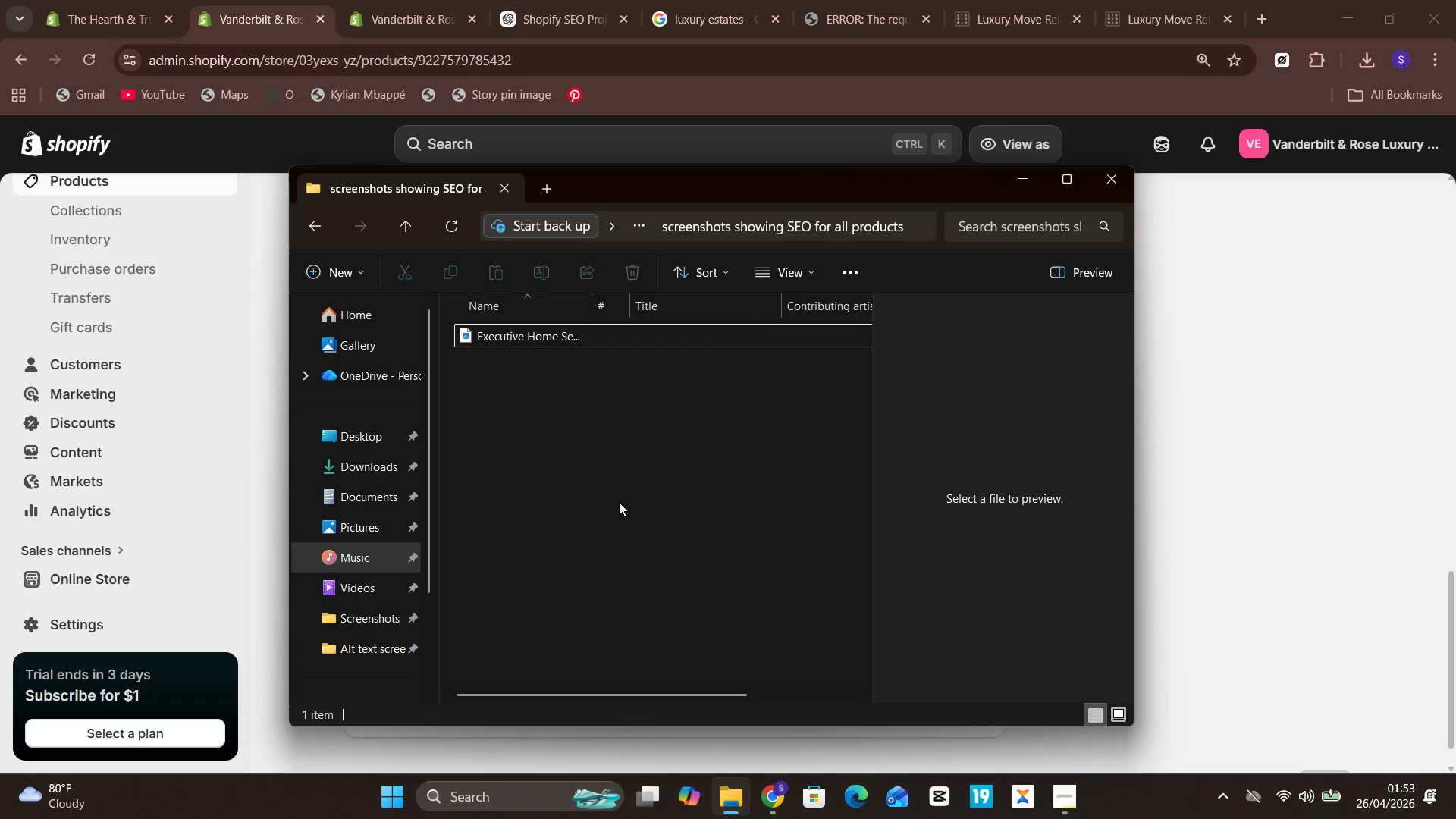 
left_click([1238, 479])
 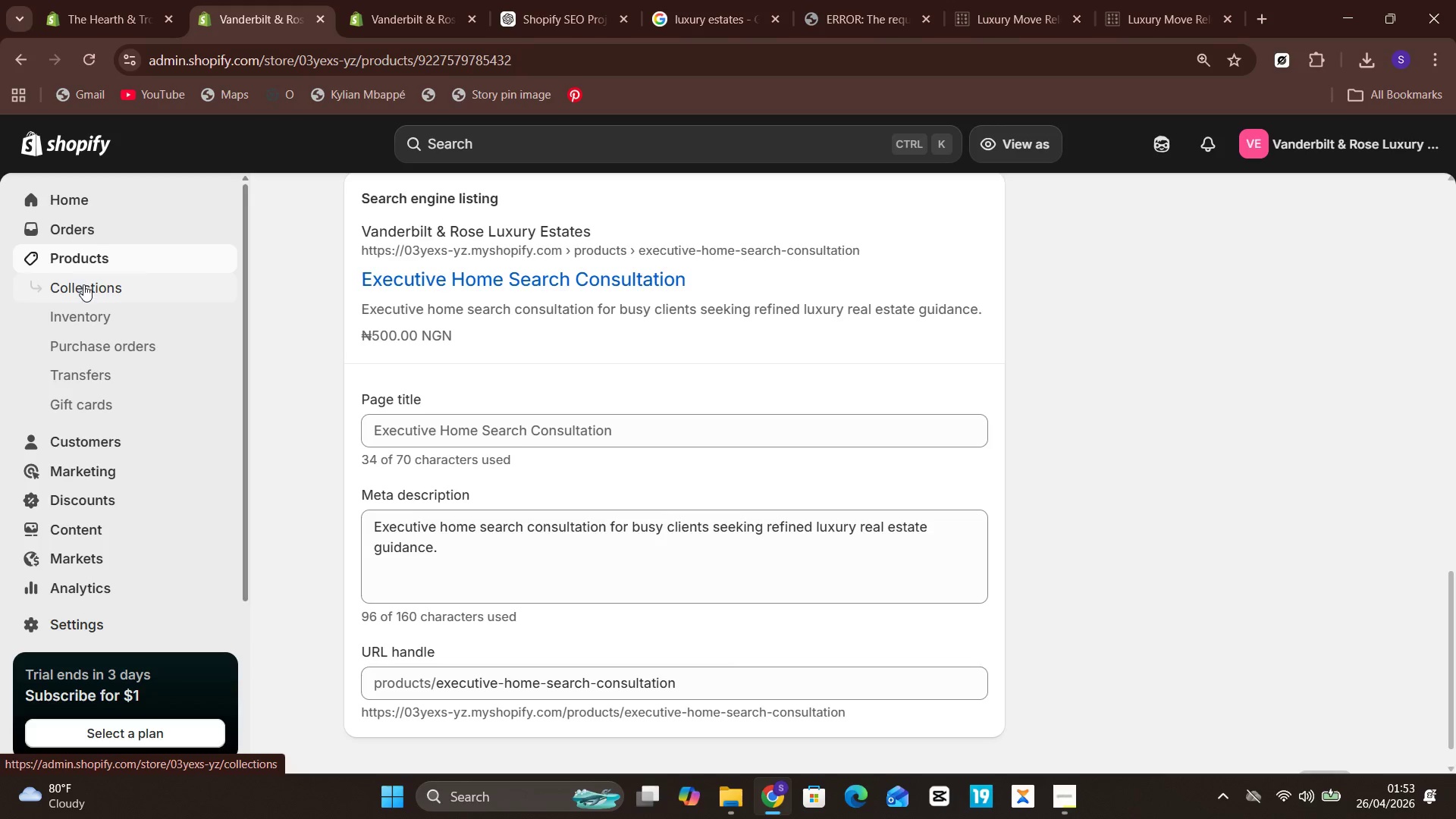 
wait(5.59)
 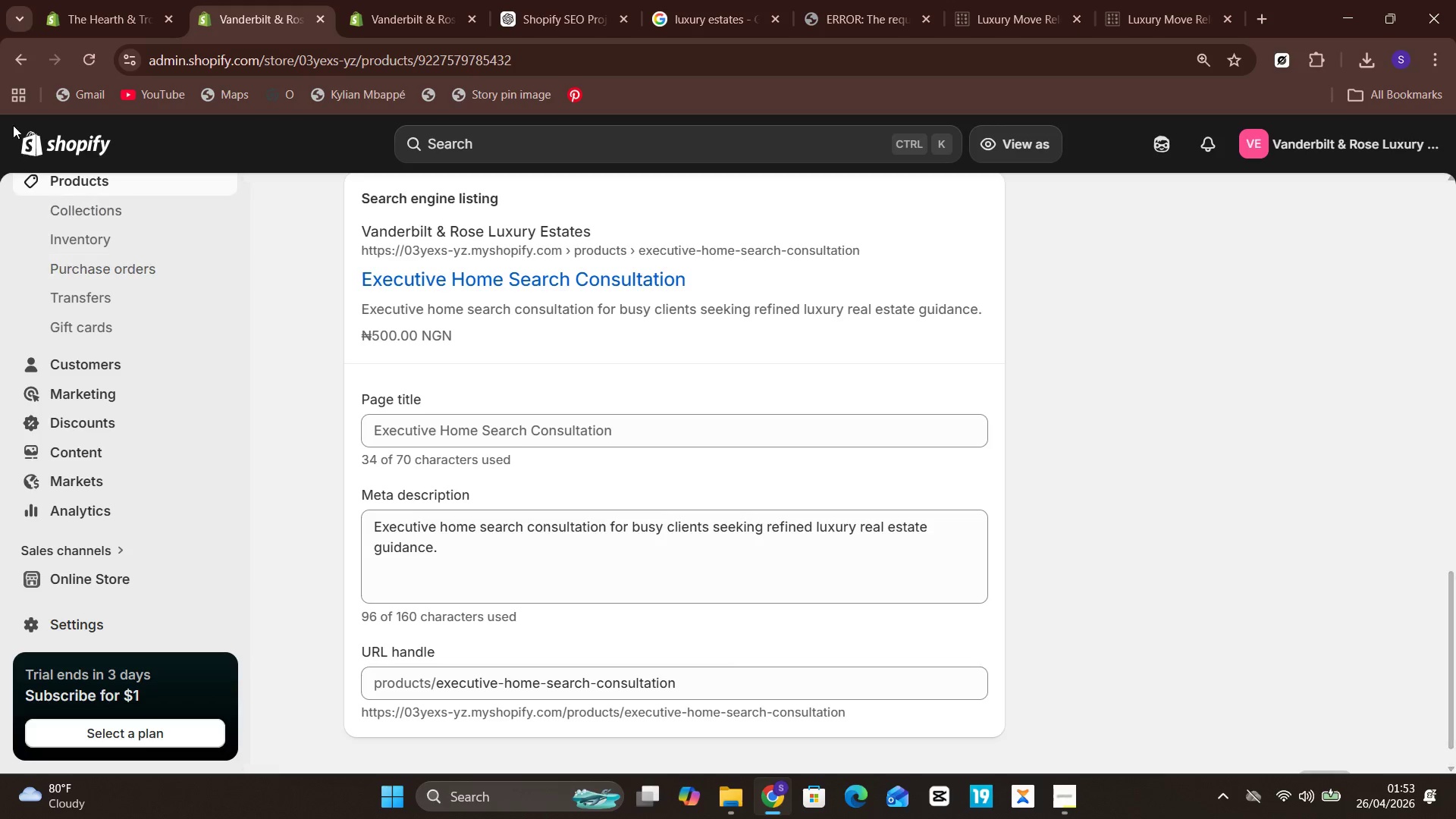 
left_click([100, 262])
 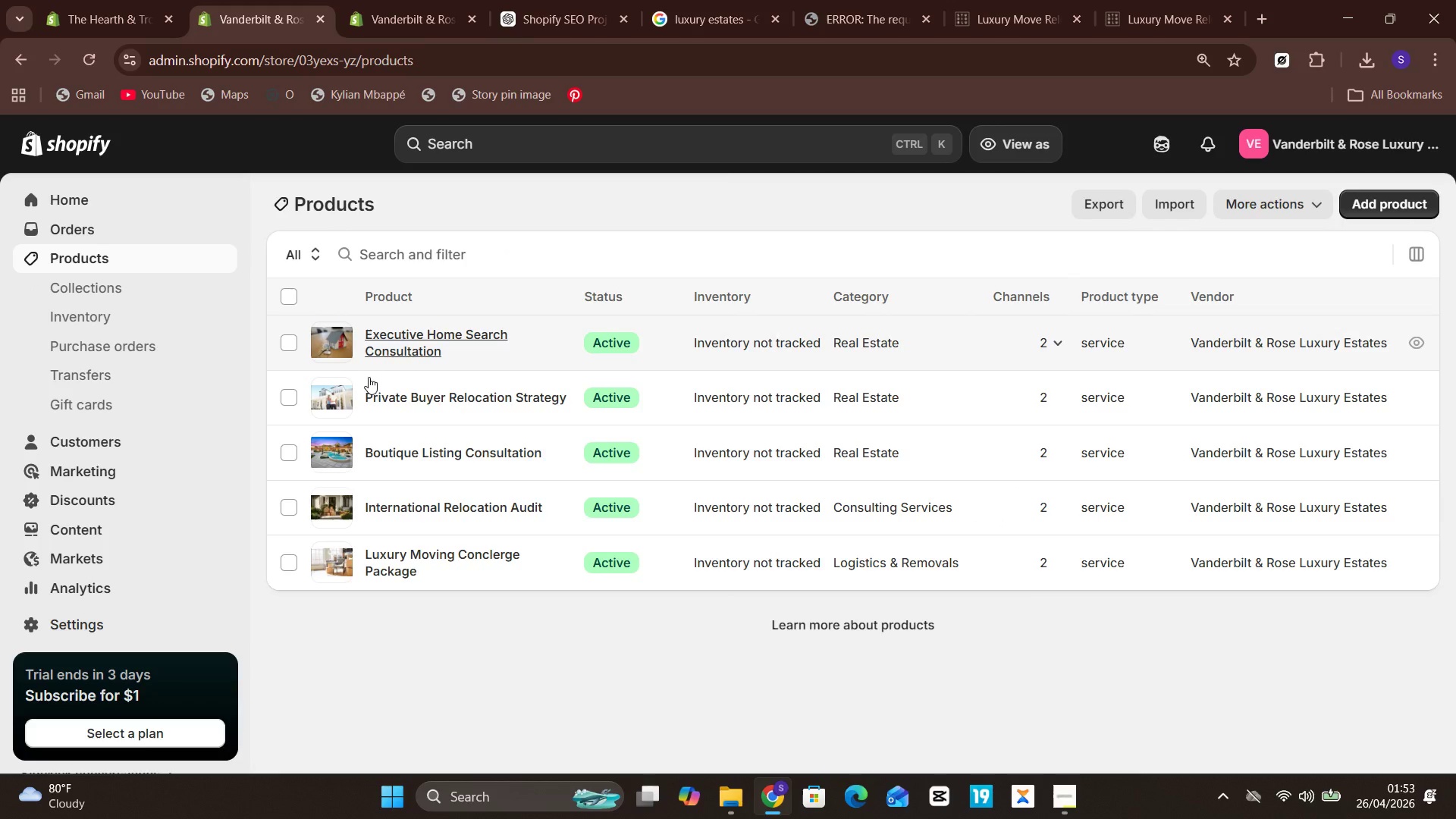 
left_click([373, 401])
 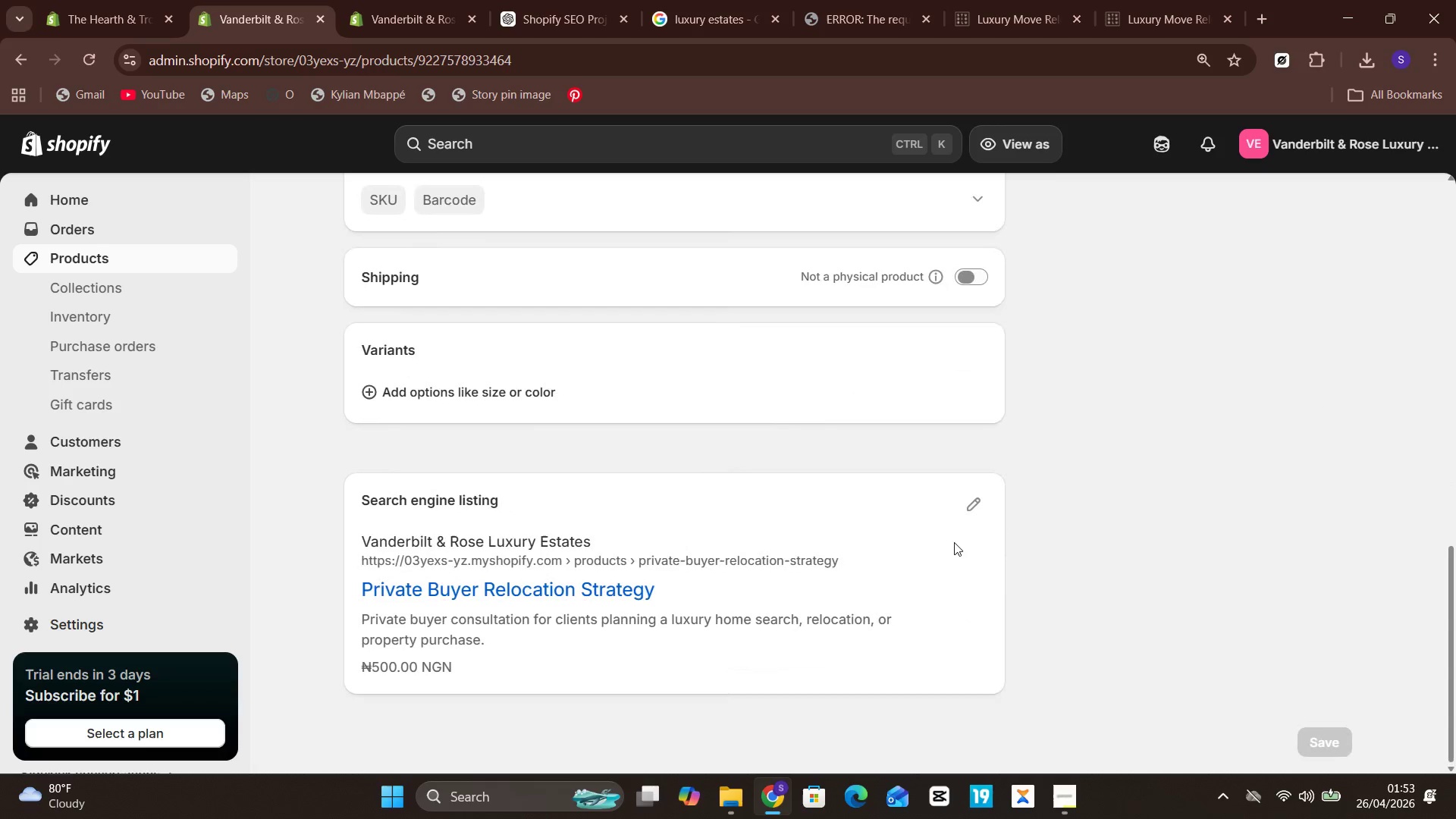 
double_click([985, 506])
 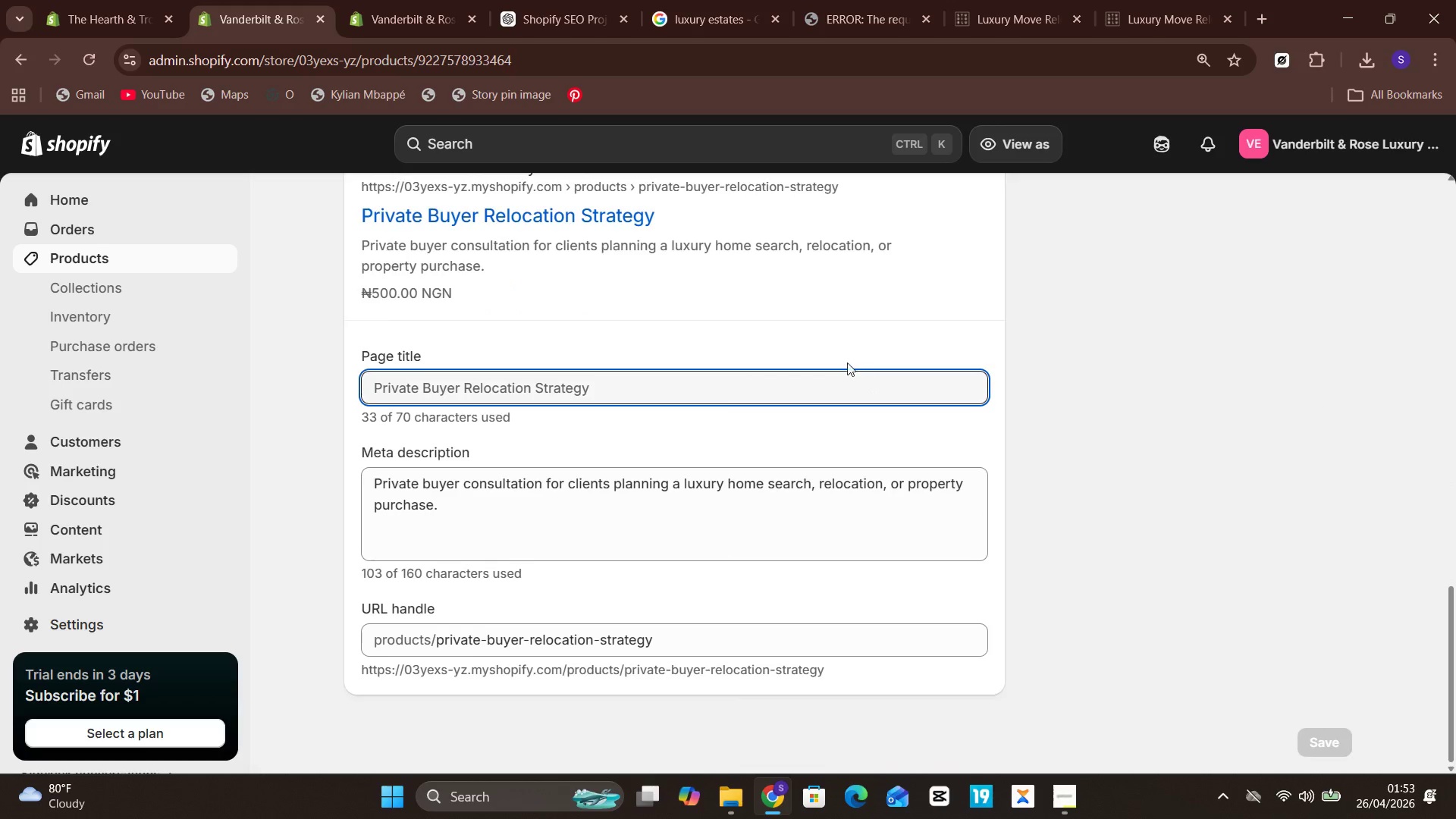 
left_click([839, 382])
 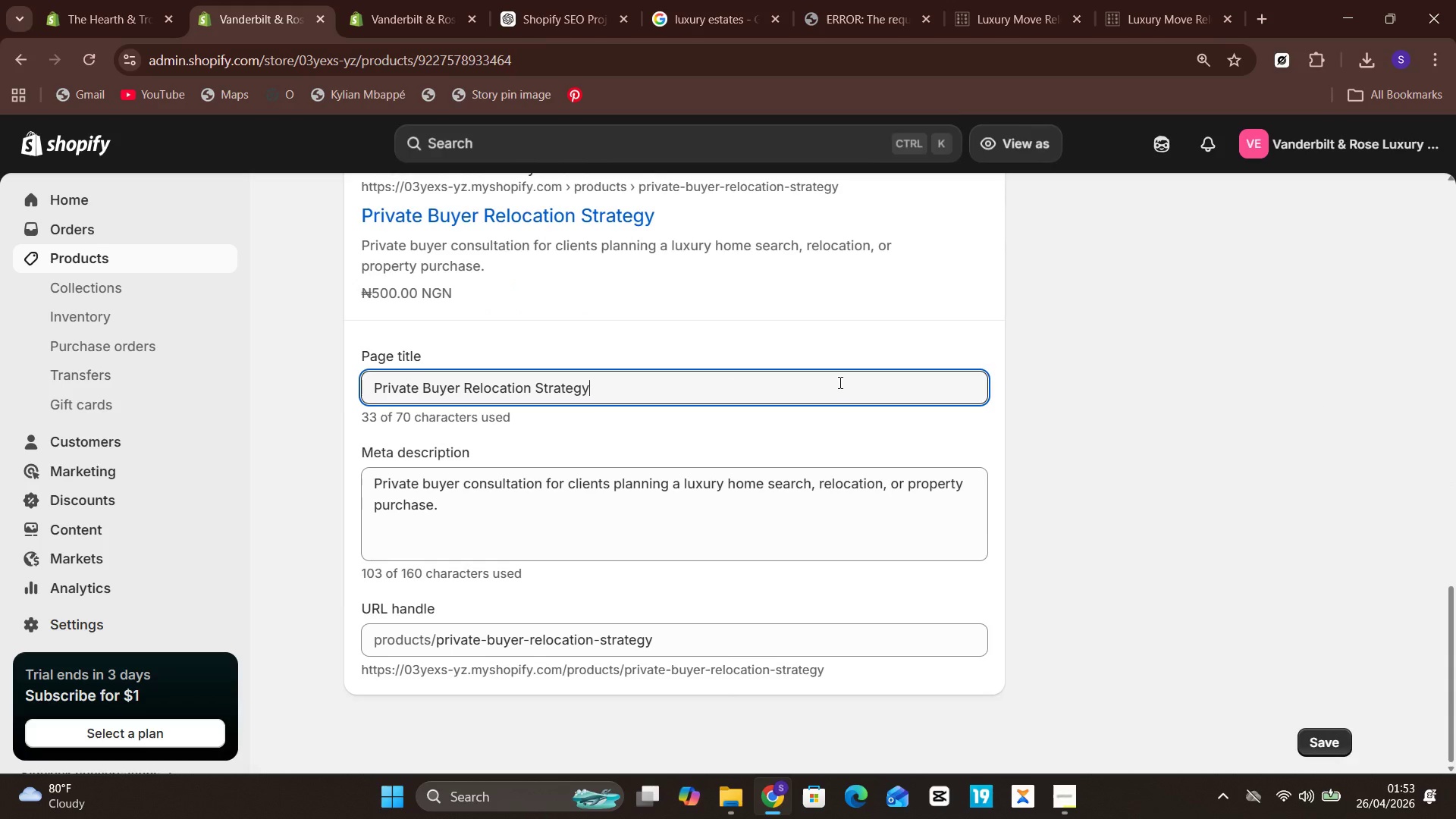 
key(Control+ControlLeft)
 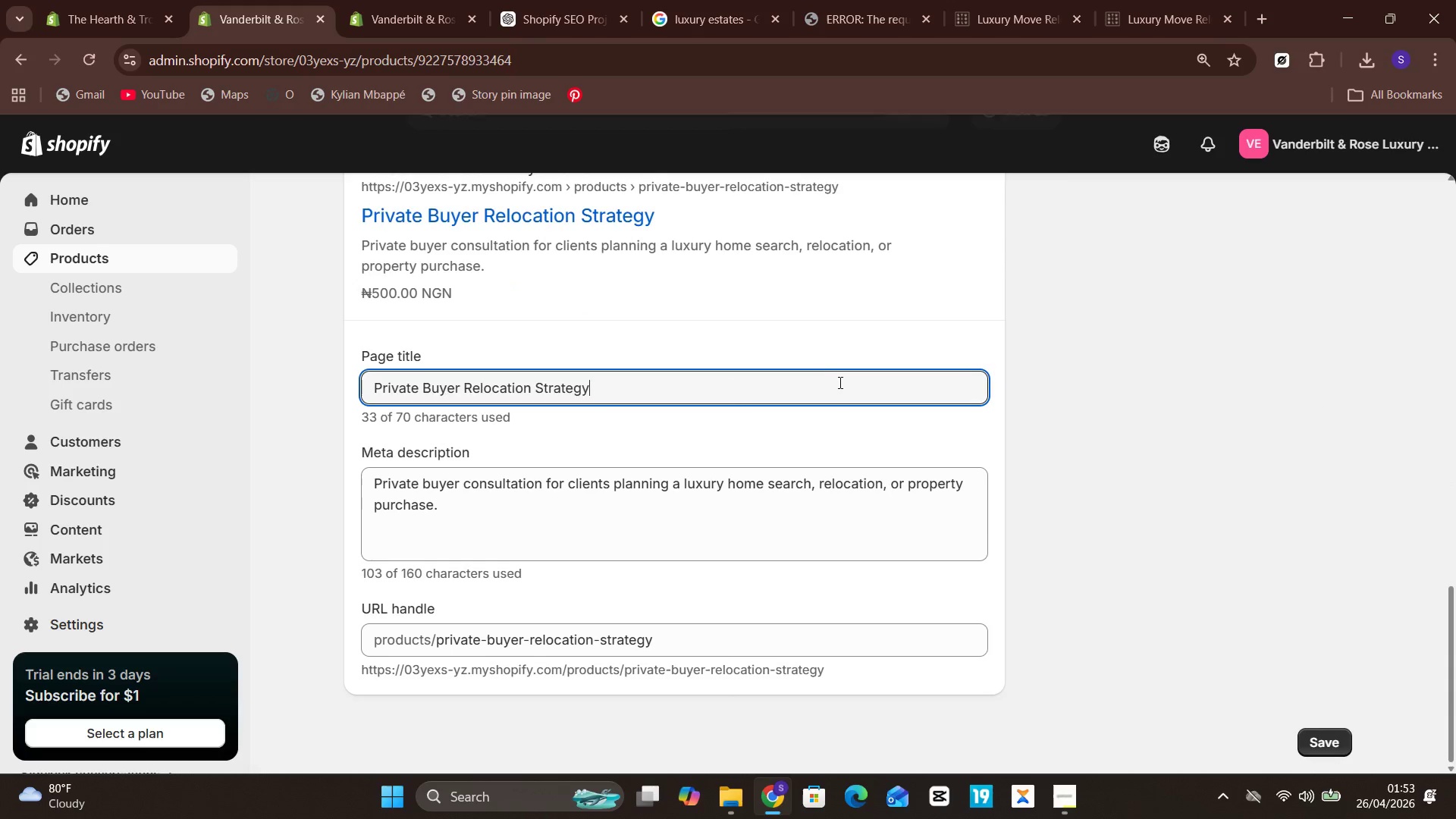 
key(Control+A)
 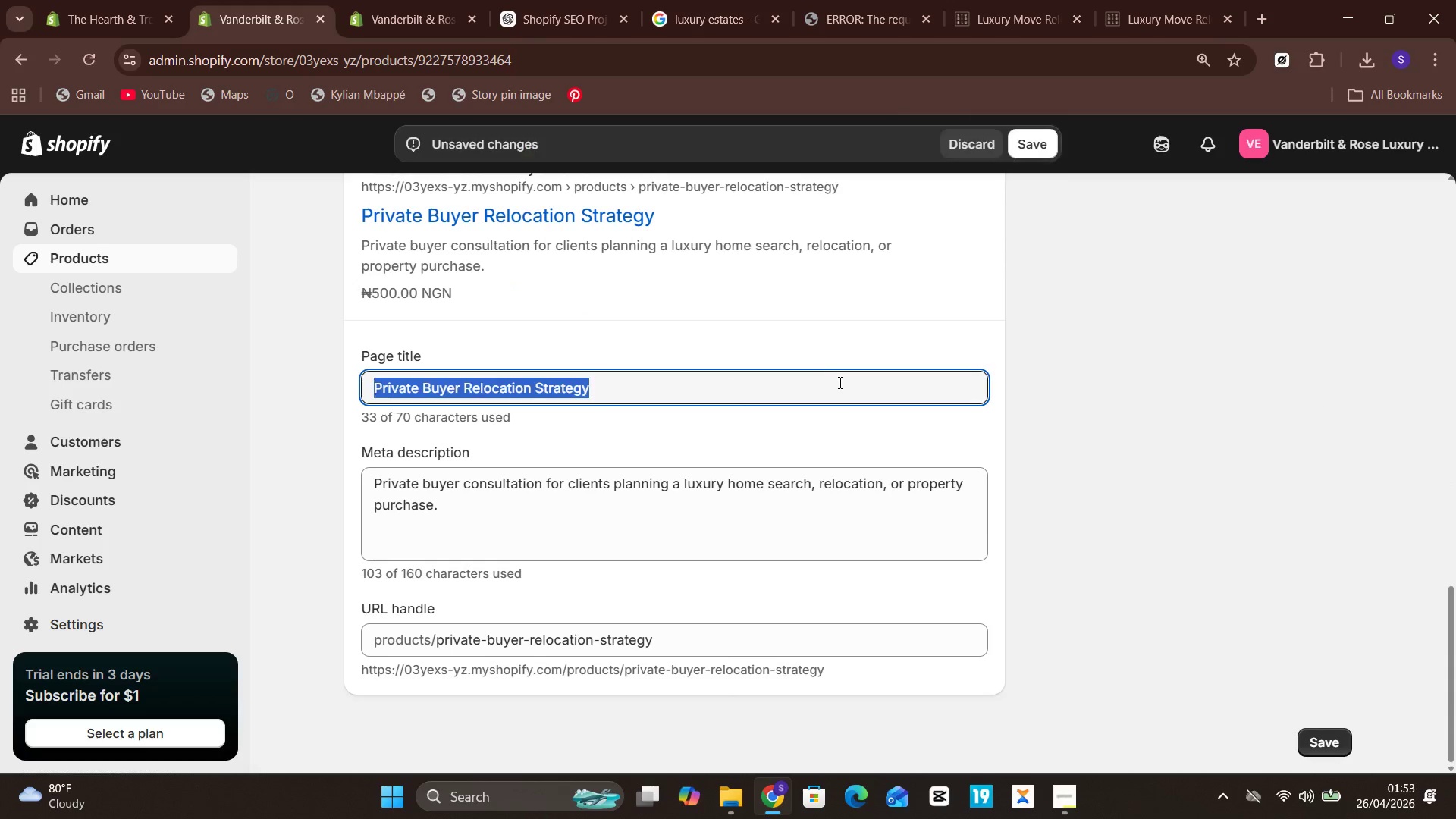 
hold_key(key=C, duration=0.36)
 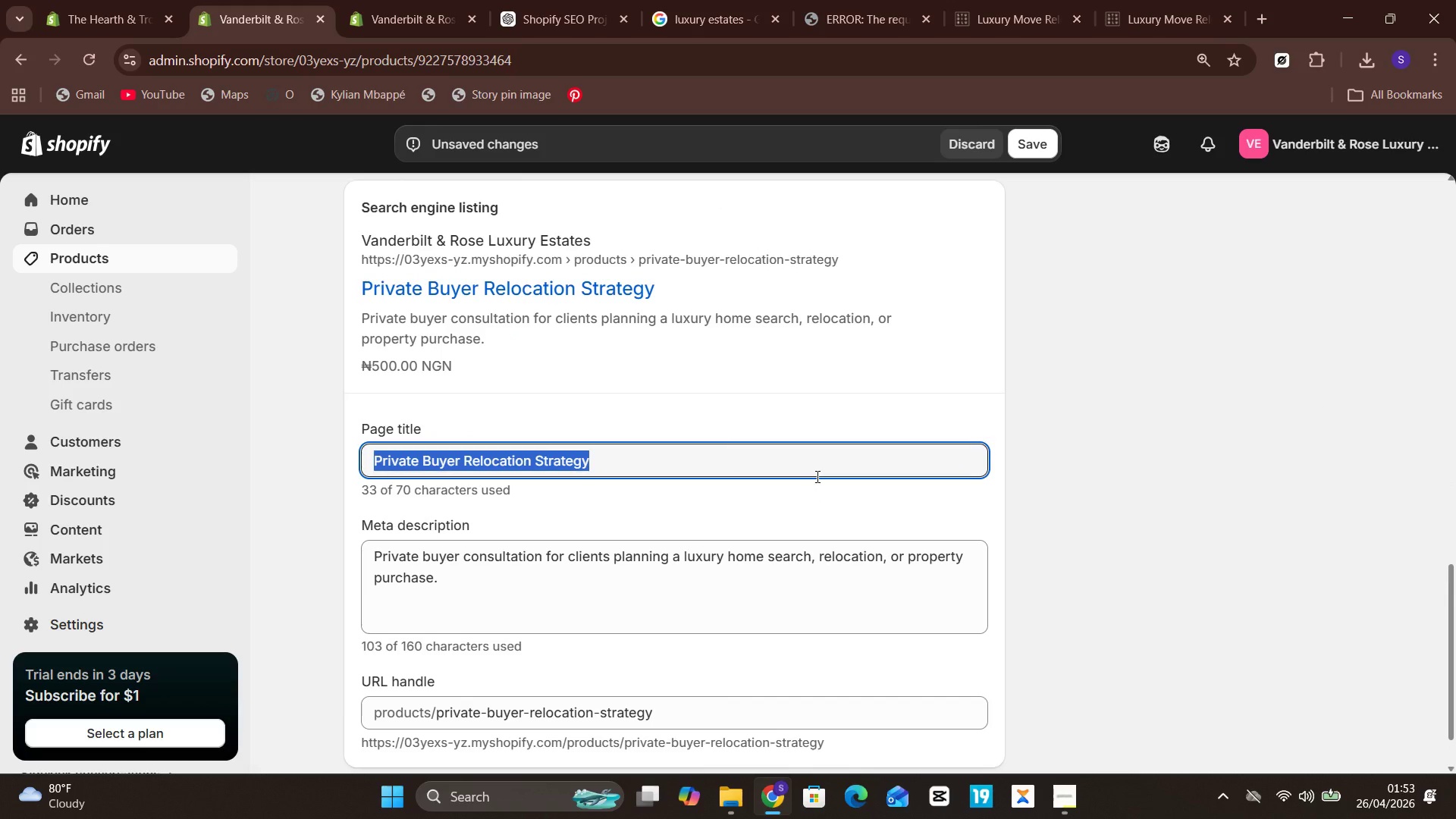 
left_click([1052, 483])
 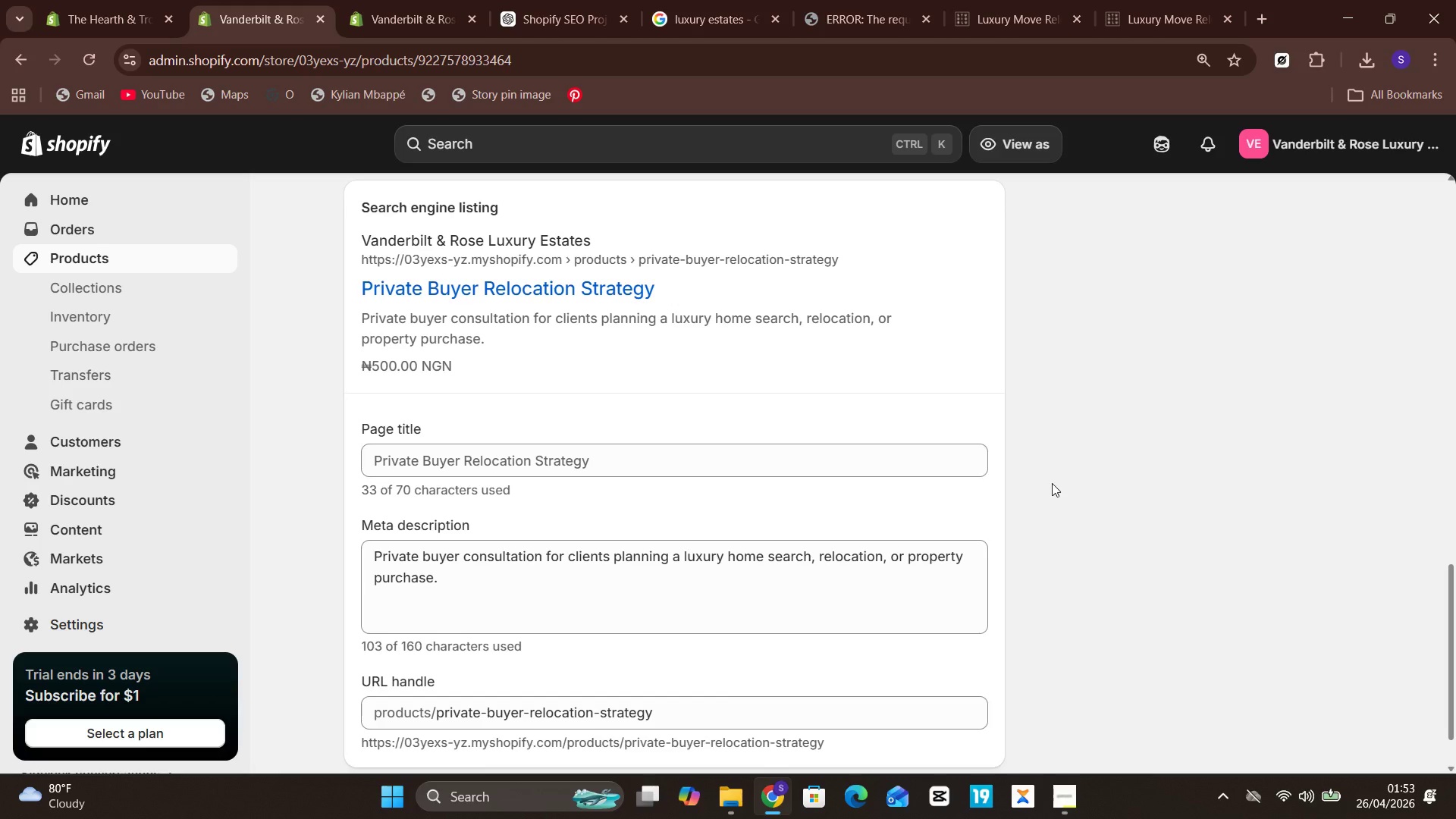 
key(Meta+PrintScreen)
 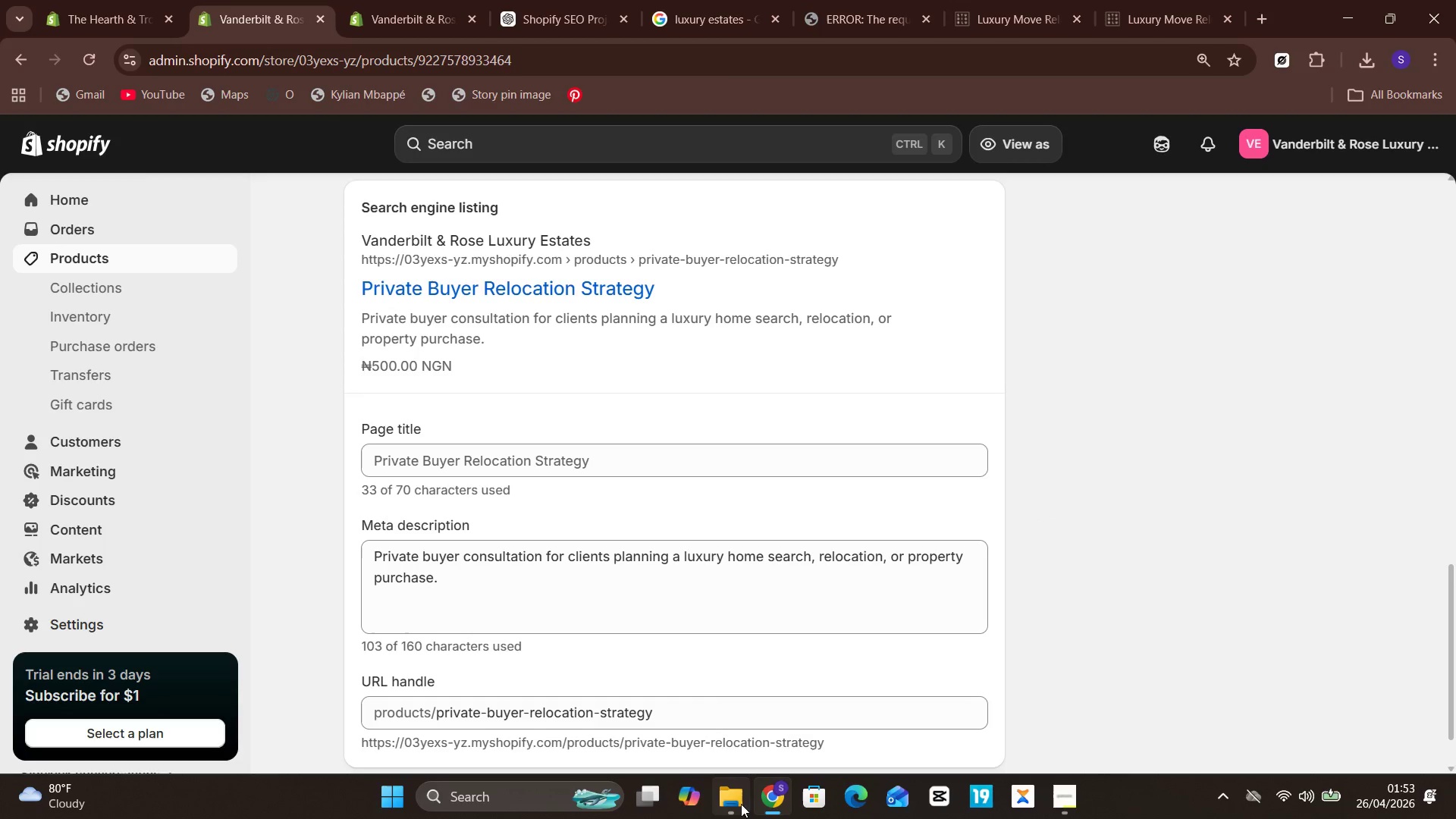 
left_click([730, 802])
 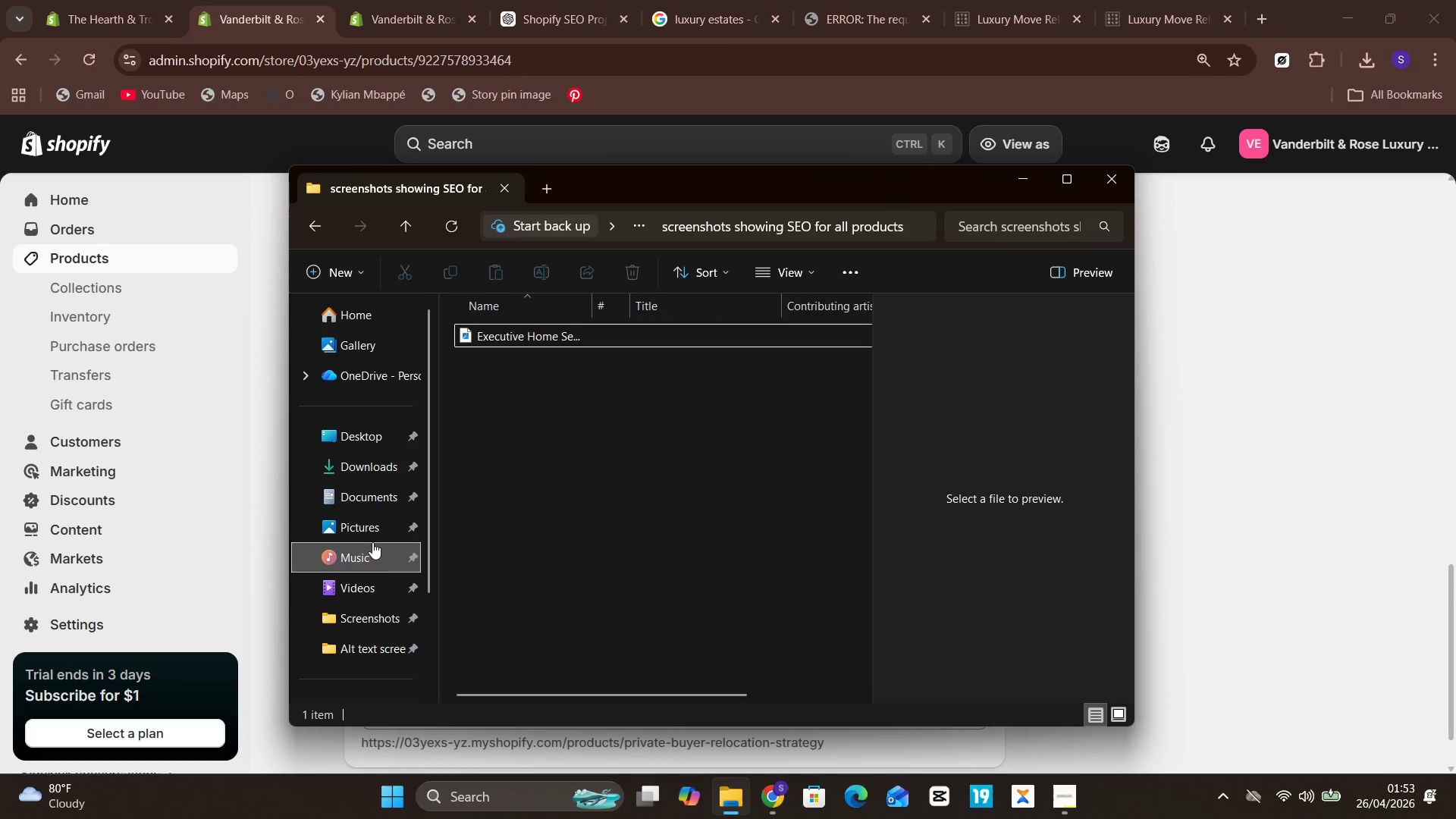 
left_click([372, 538])
 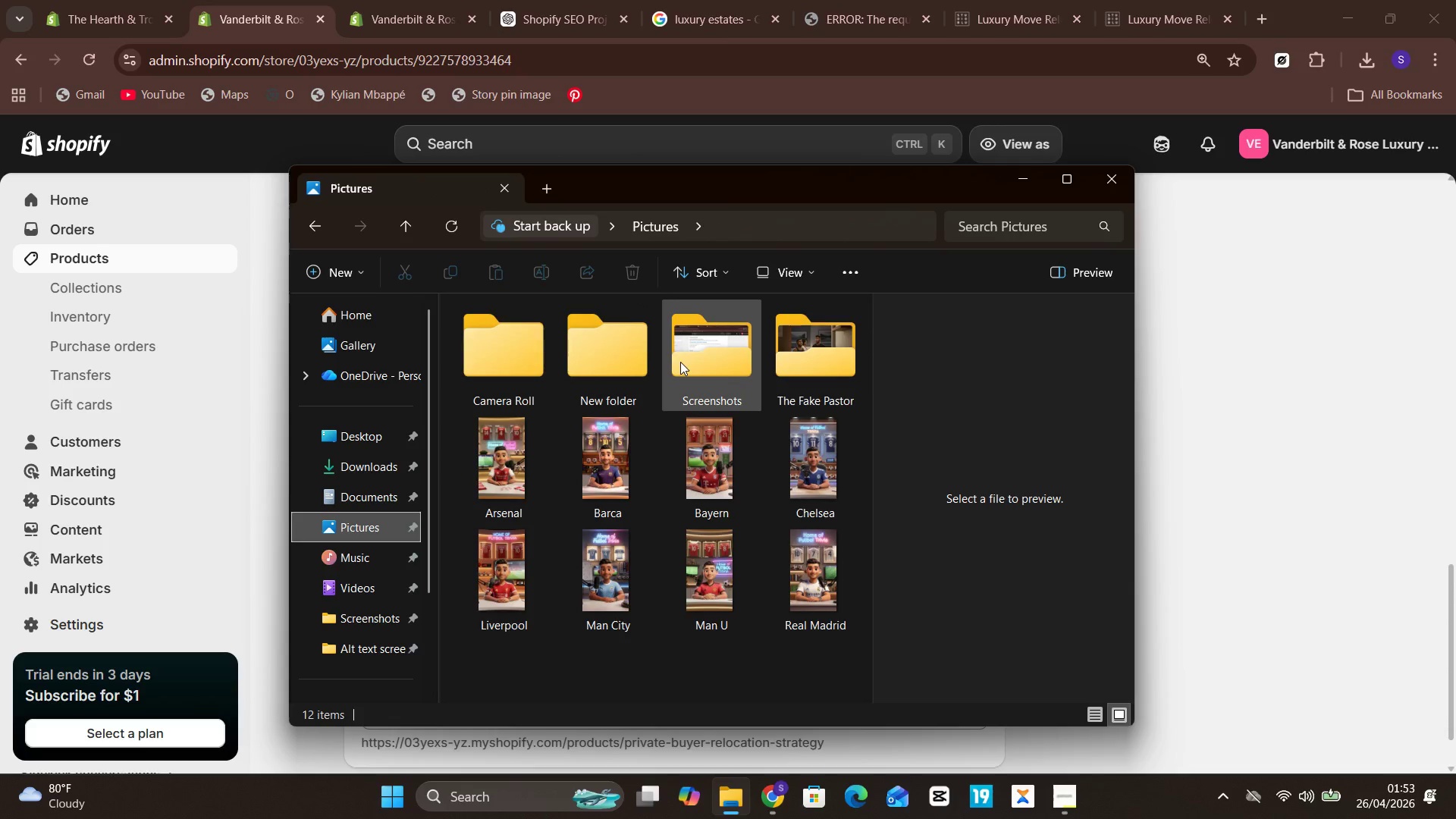 
double_click([680, 362])
 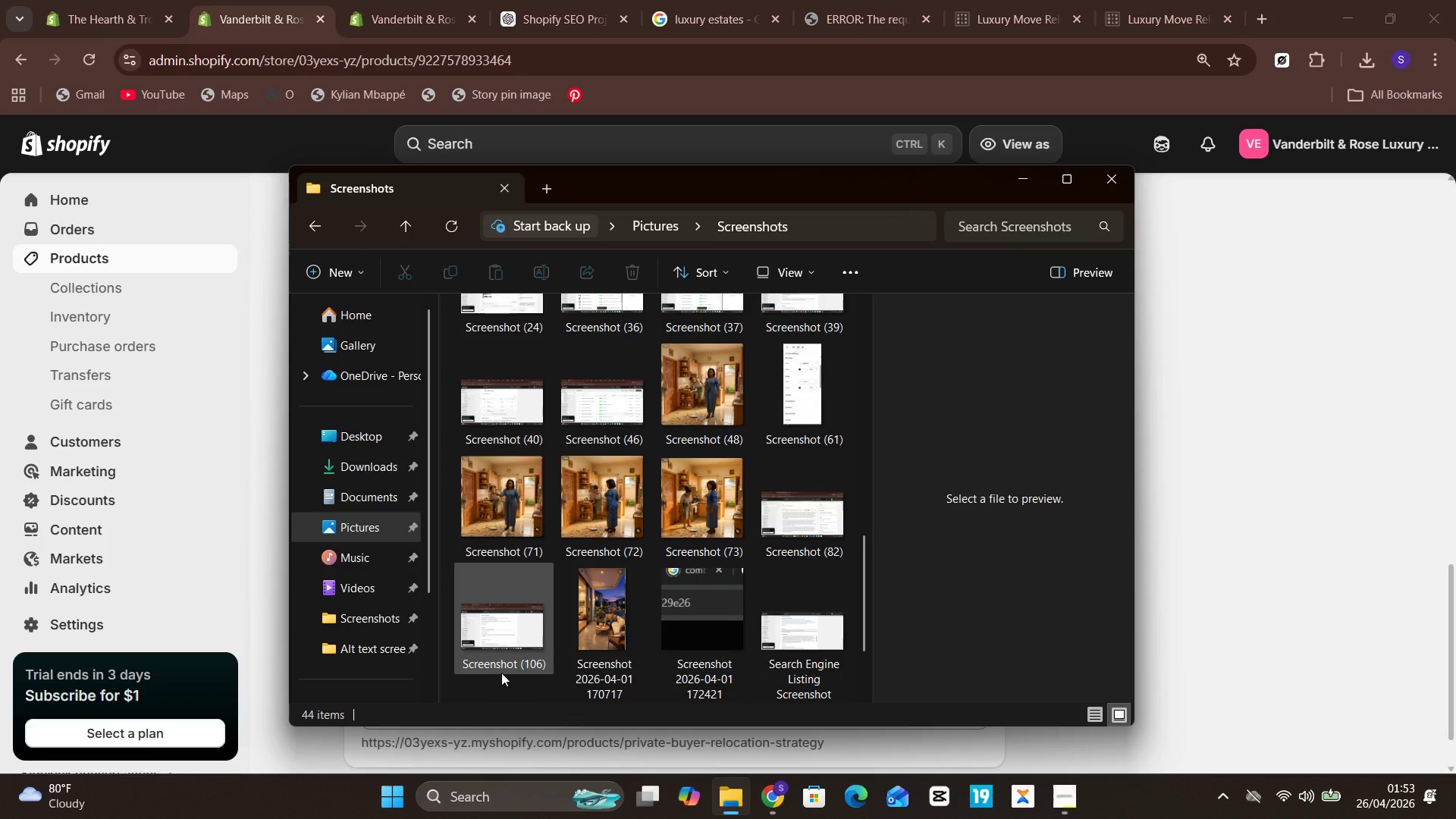 
left_click([508, 654])
 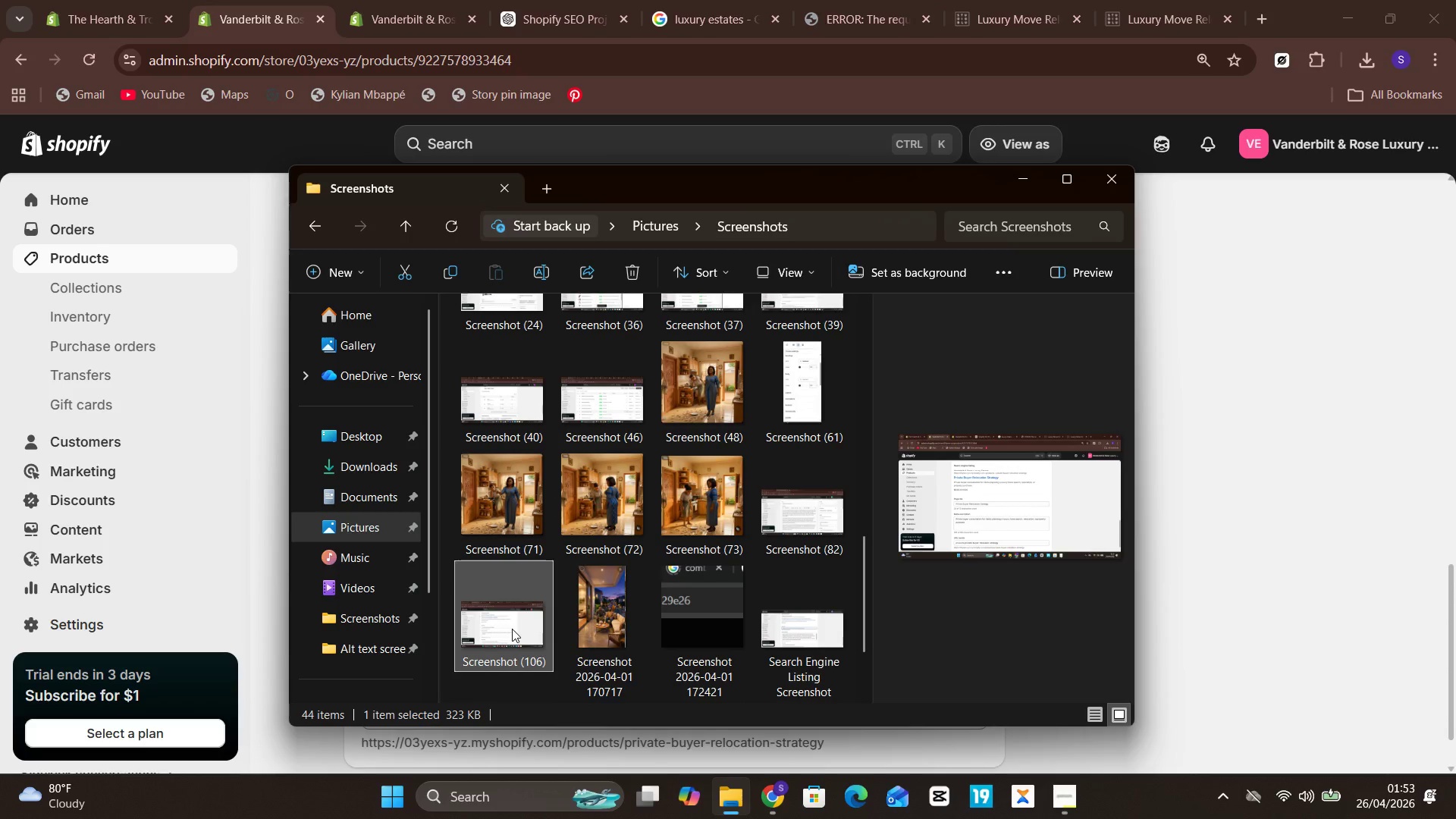 
double_click([512, 629])
 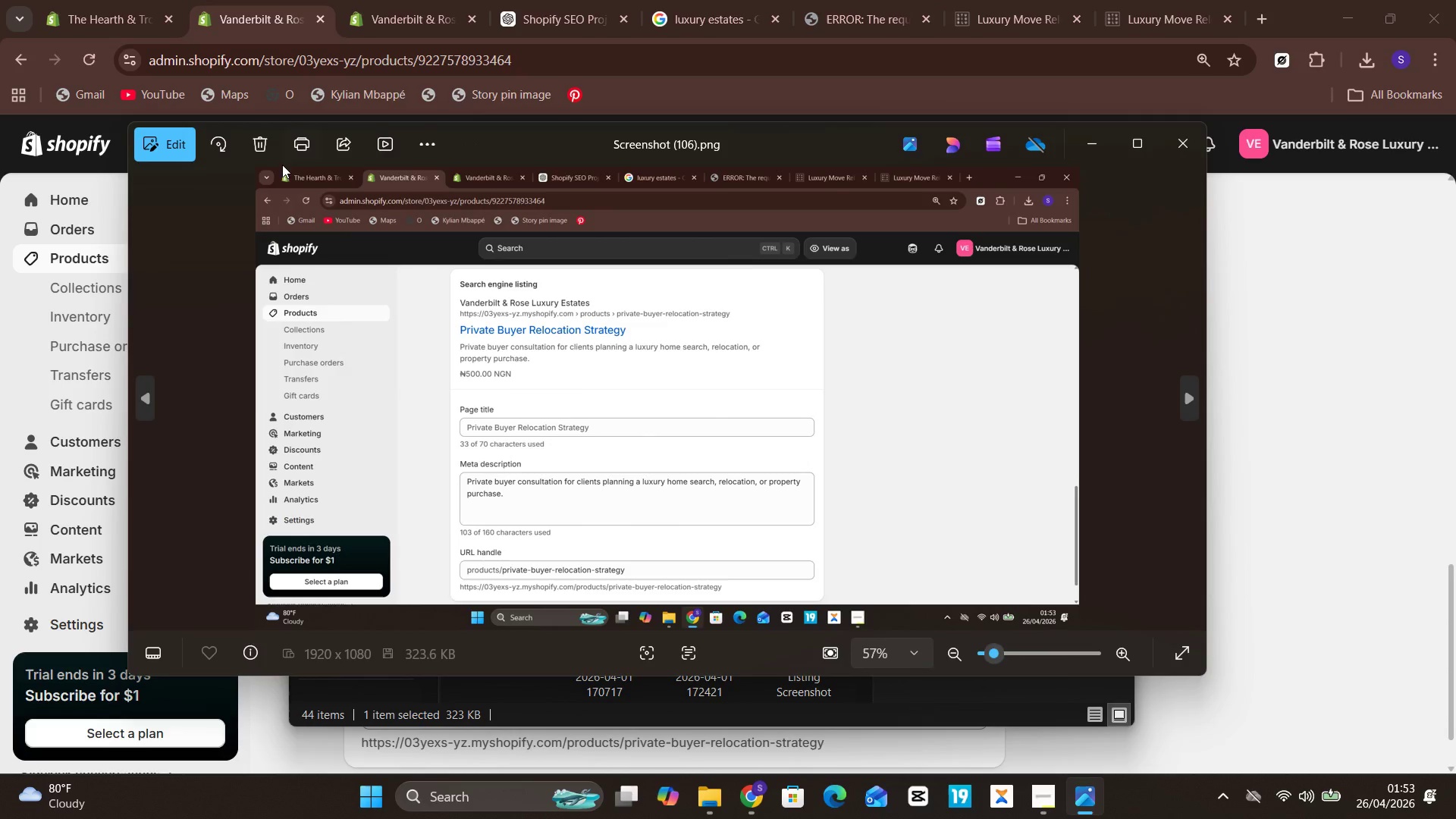 
left_click([187, 155])
 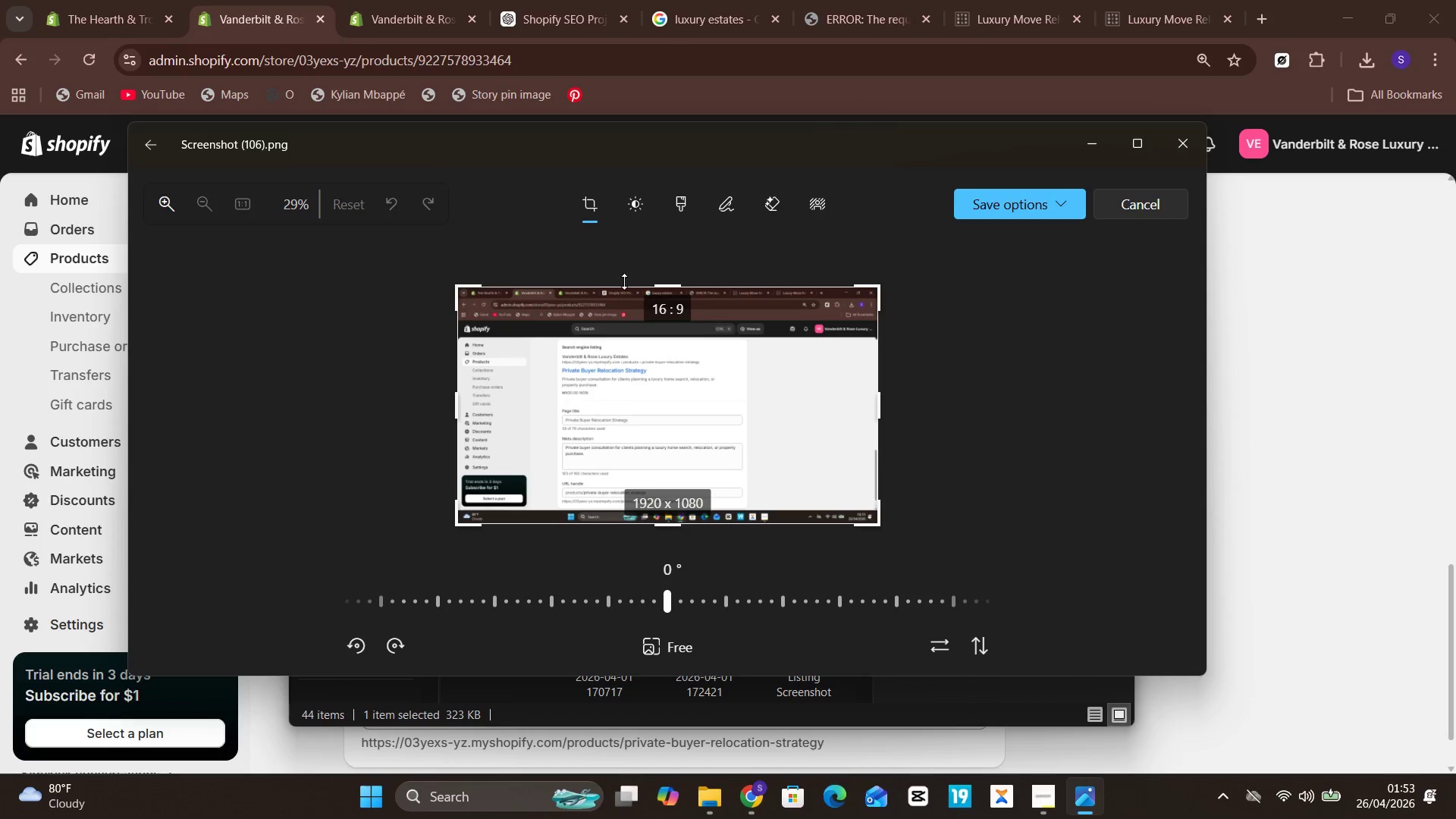 
left_click_drag(start_coordinate=[629, 276], to_coordinate=[644, 308])
 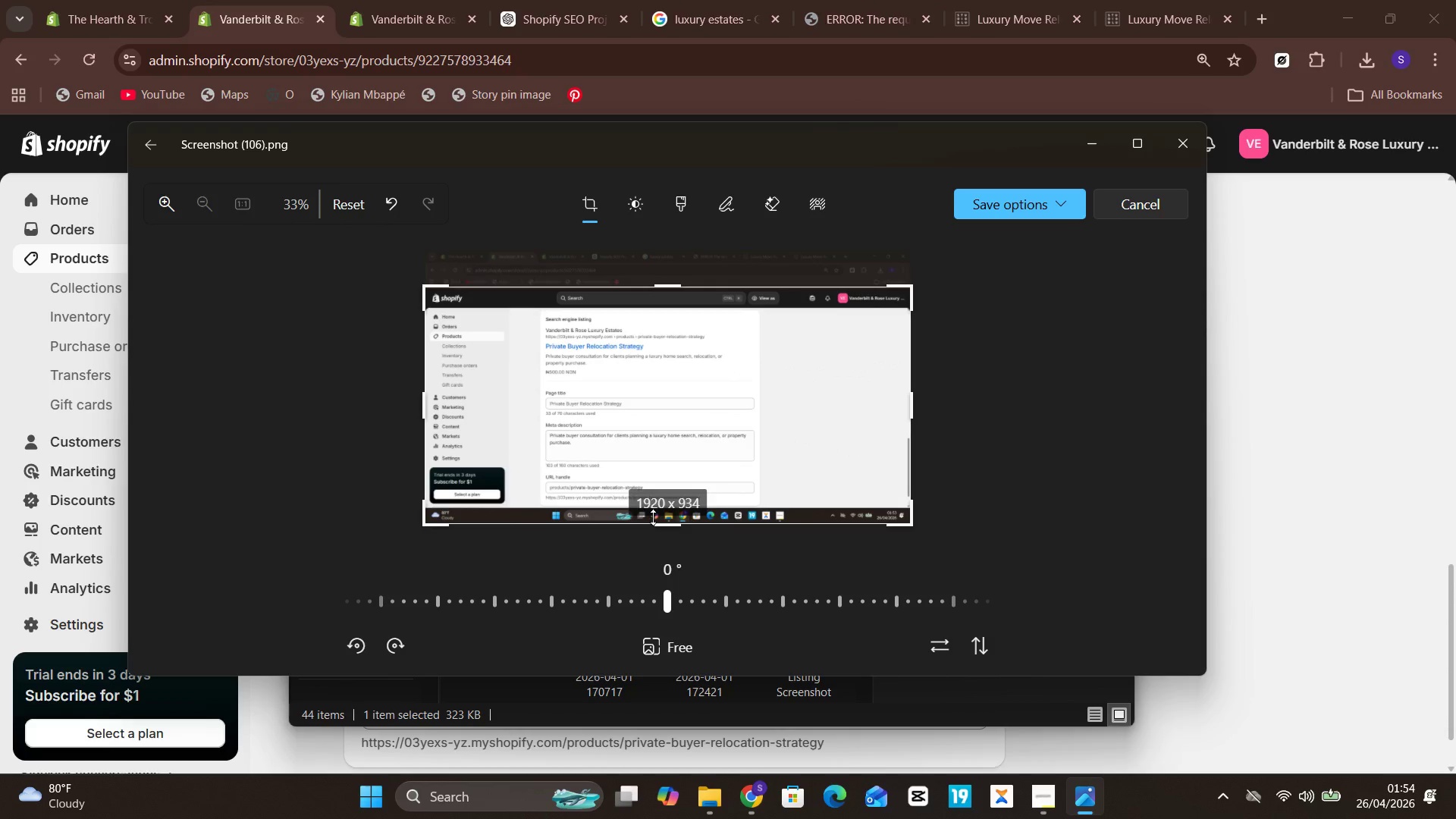 
left_click_drag(start_coordinate=[653, 518], to_coordinate=[666, 506])
 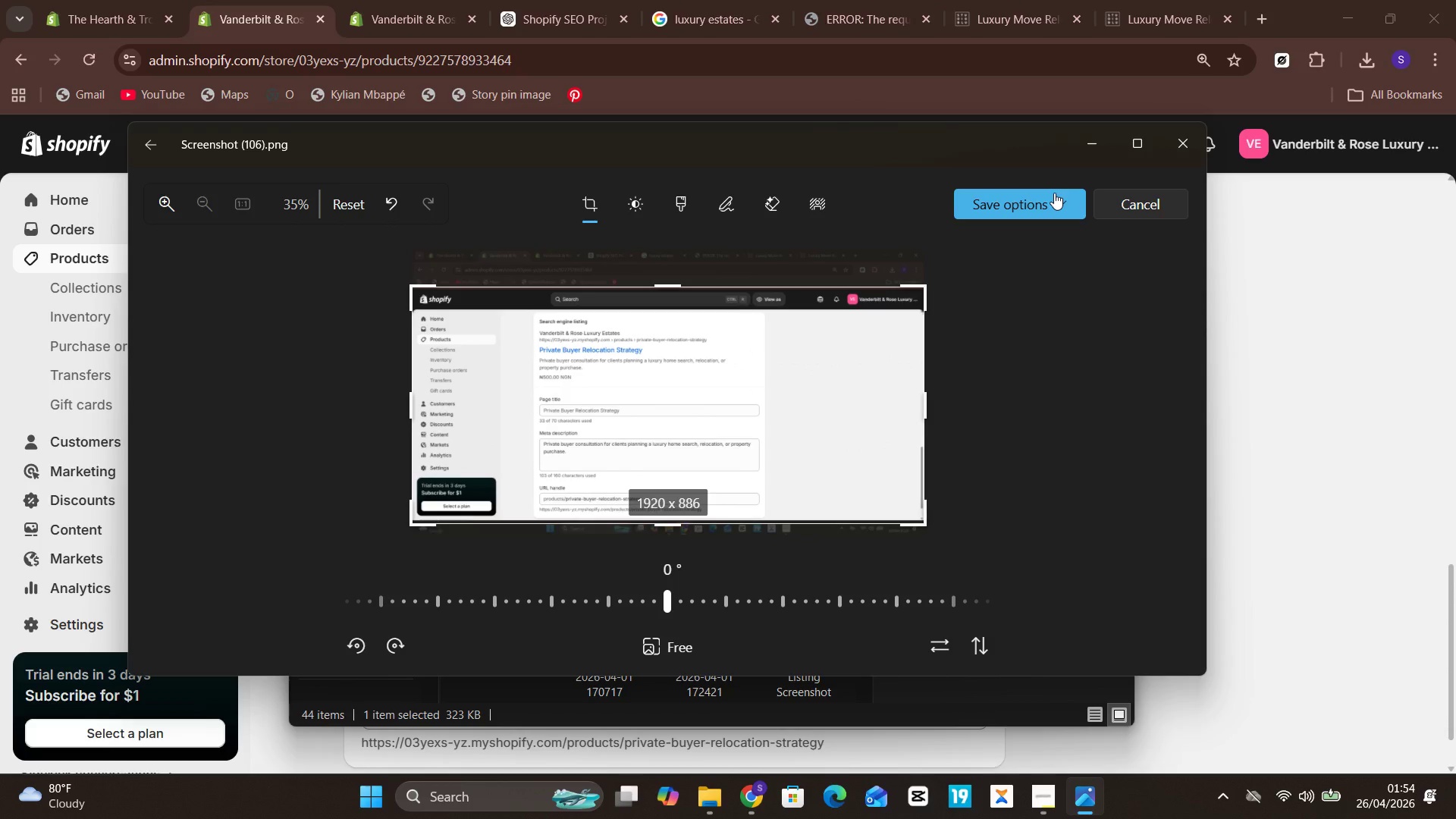 
left_click([1054, 193])
 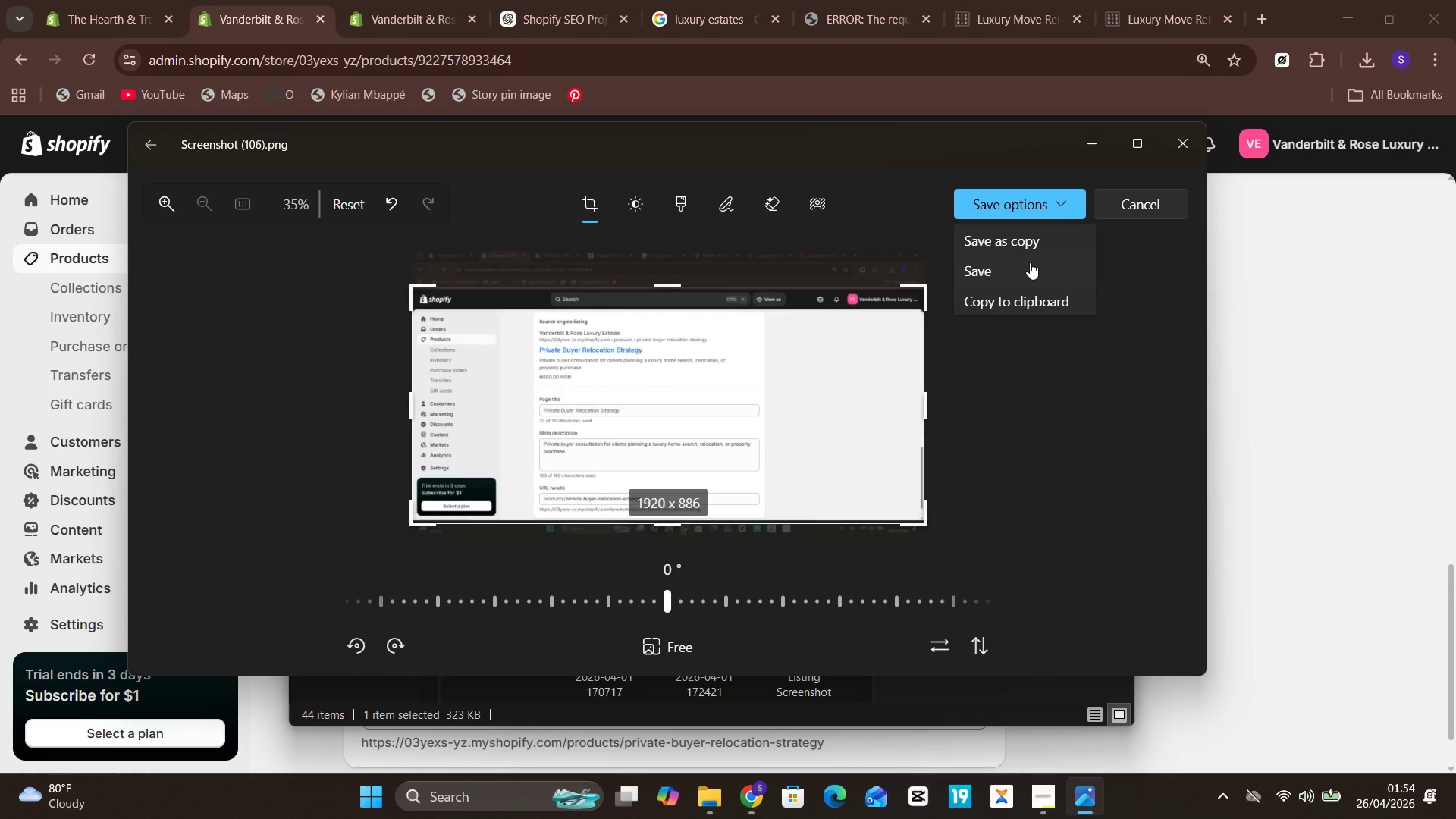 
left_click([1030, 262])
 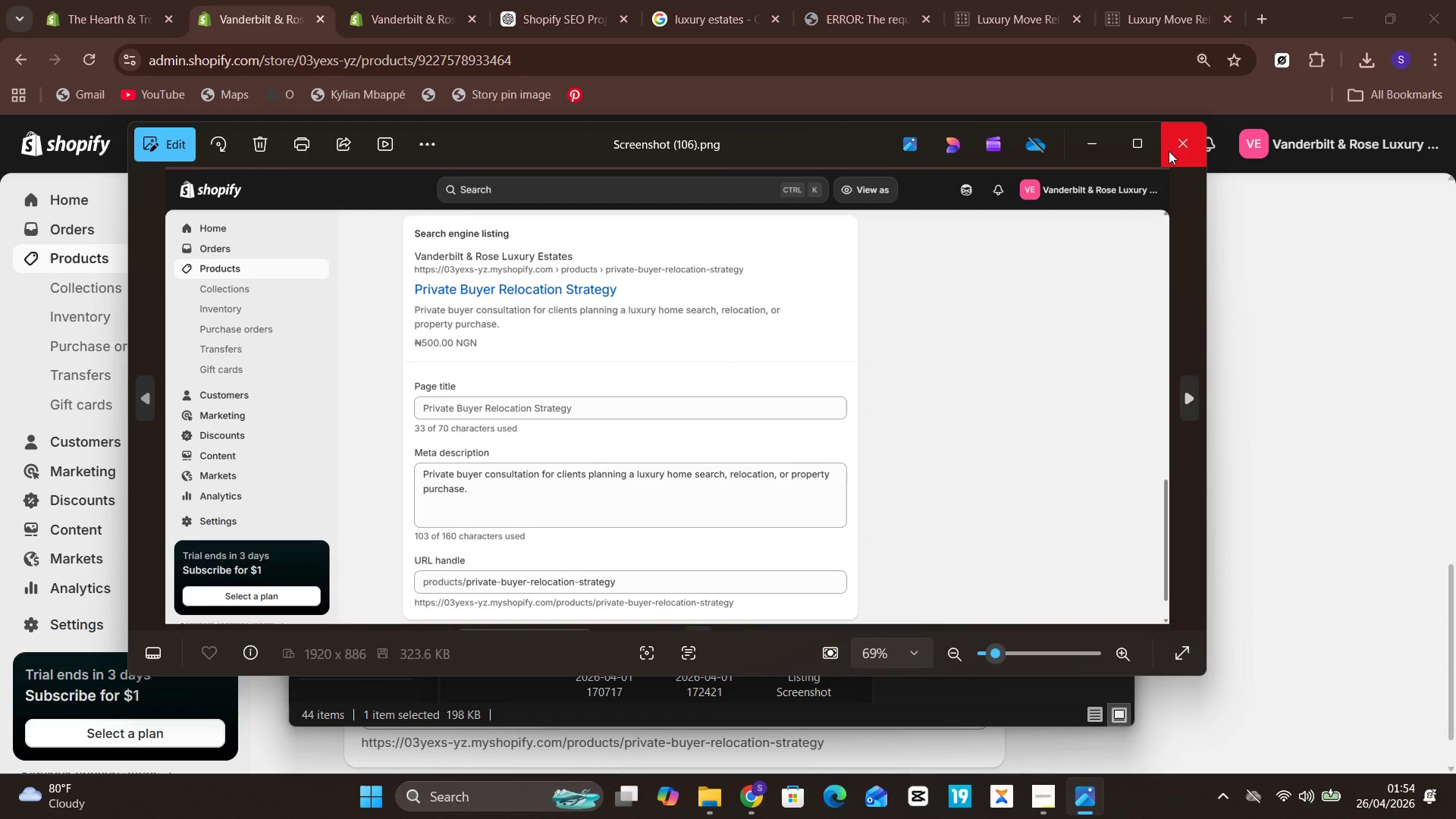 
left_click([1182, 147])
 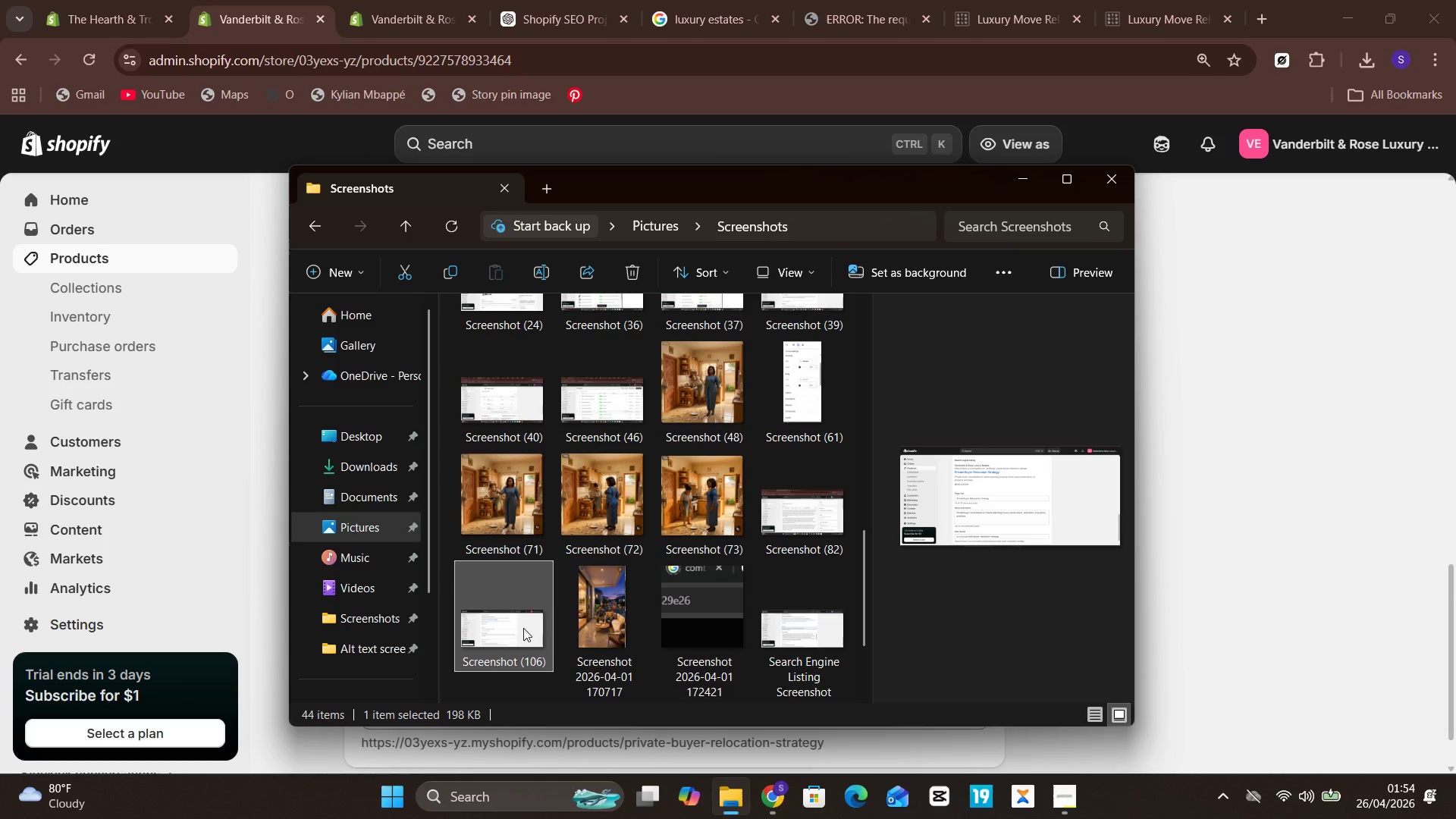 
right_click([519, 642])
 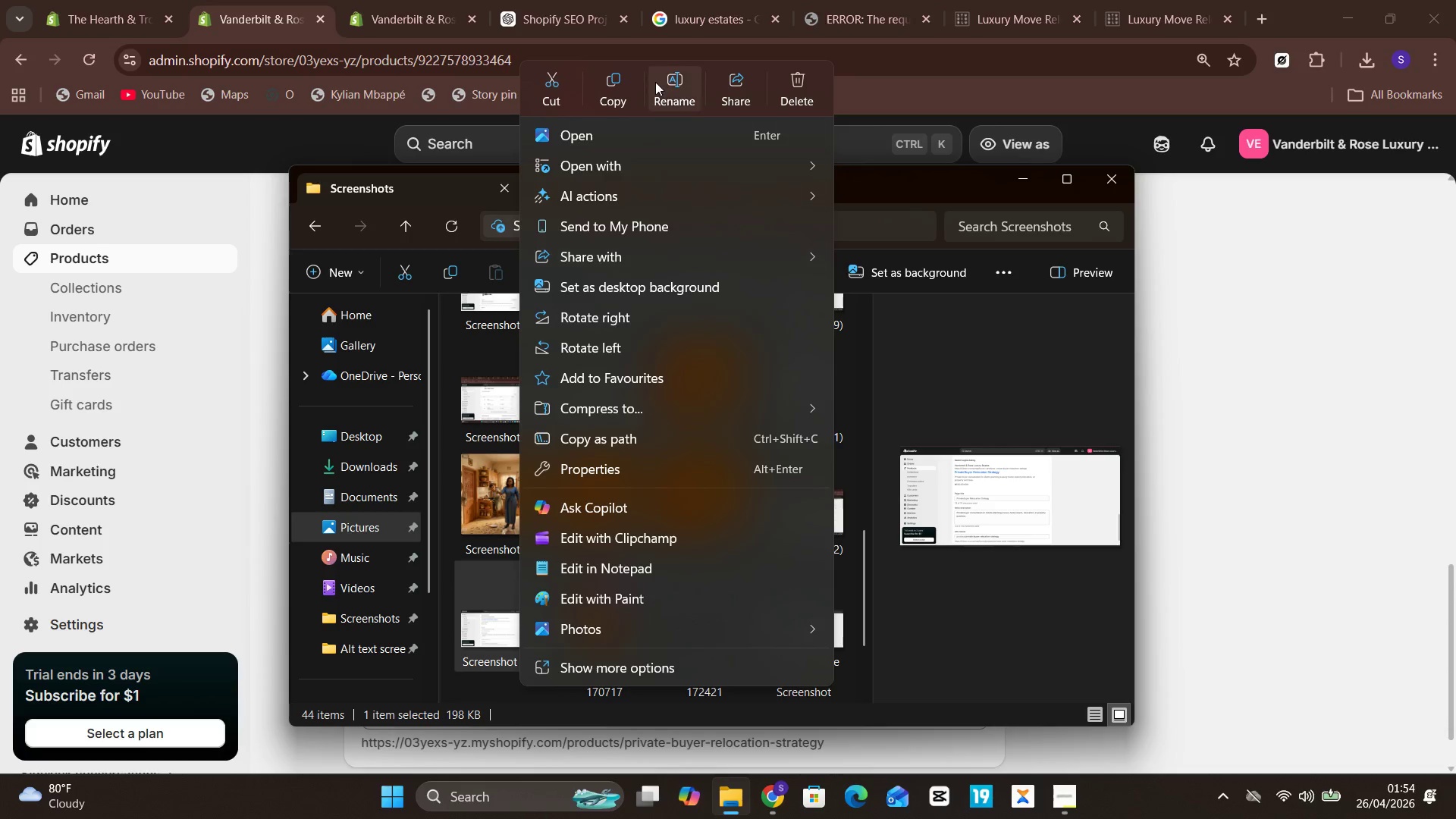 
left_click([655, 81])
 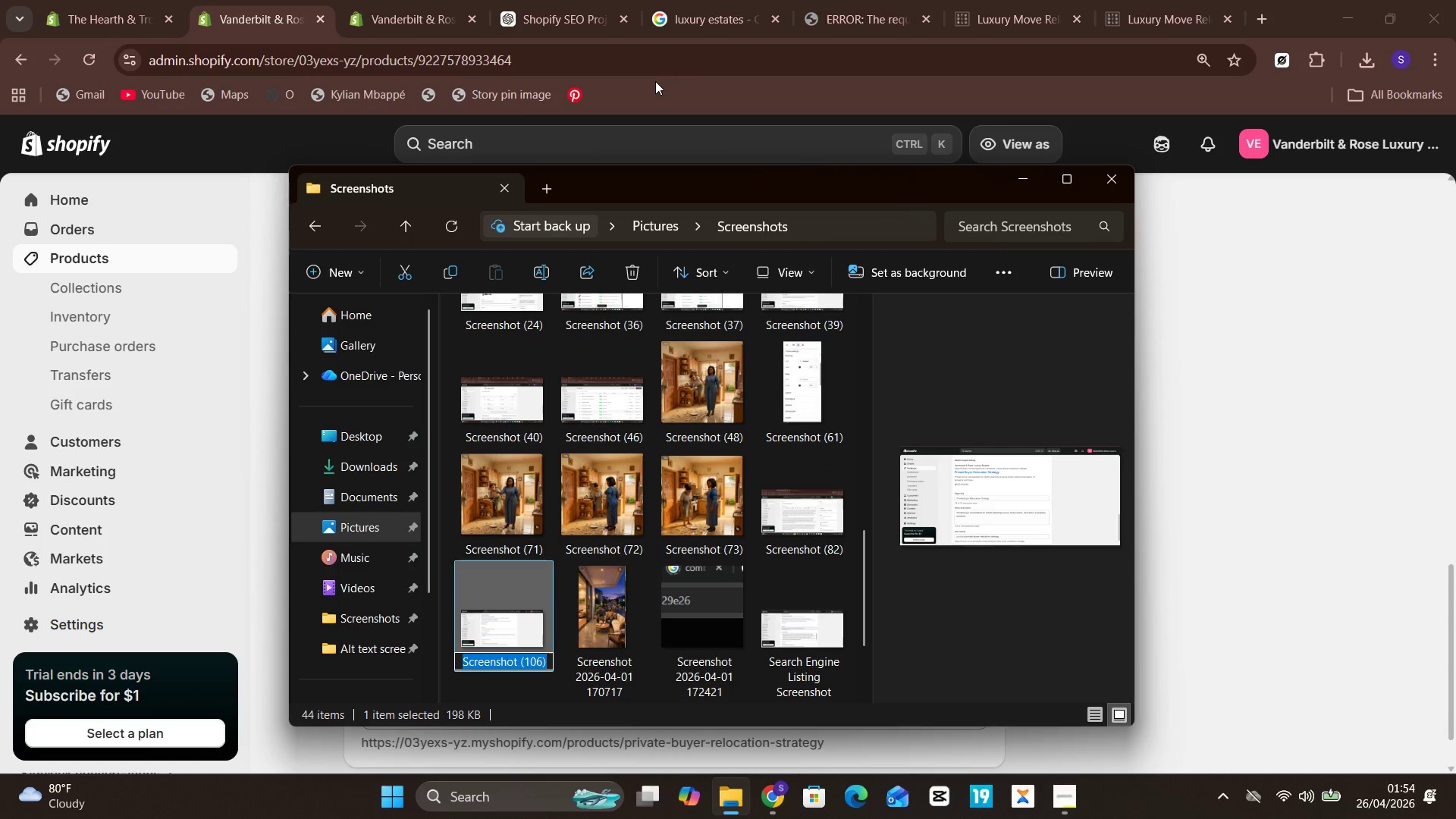 
key(Control+V)
 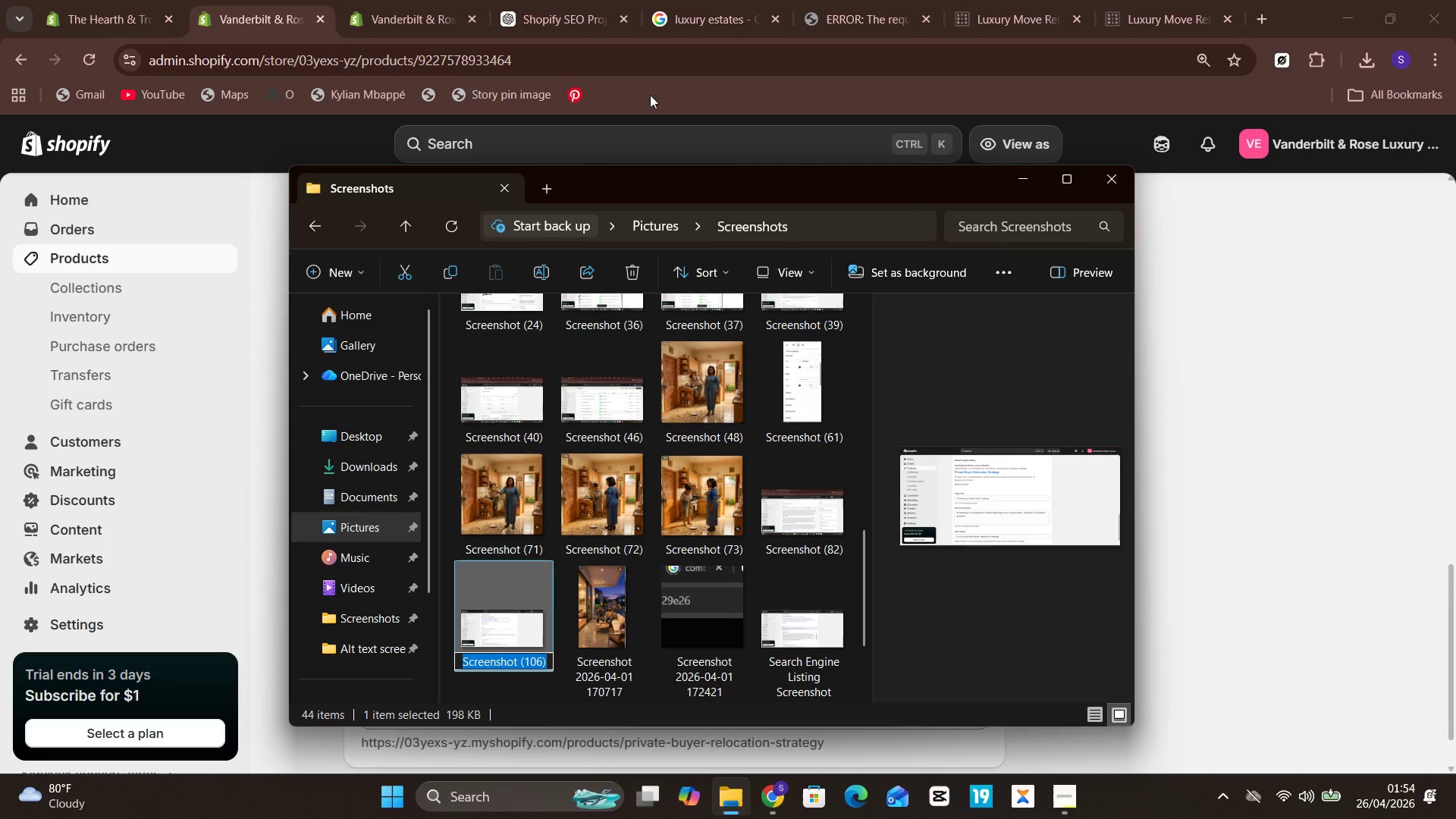 
key(Control+V)
 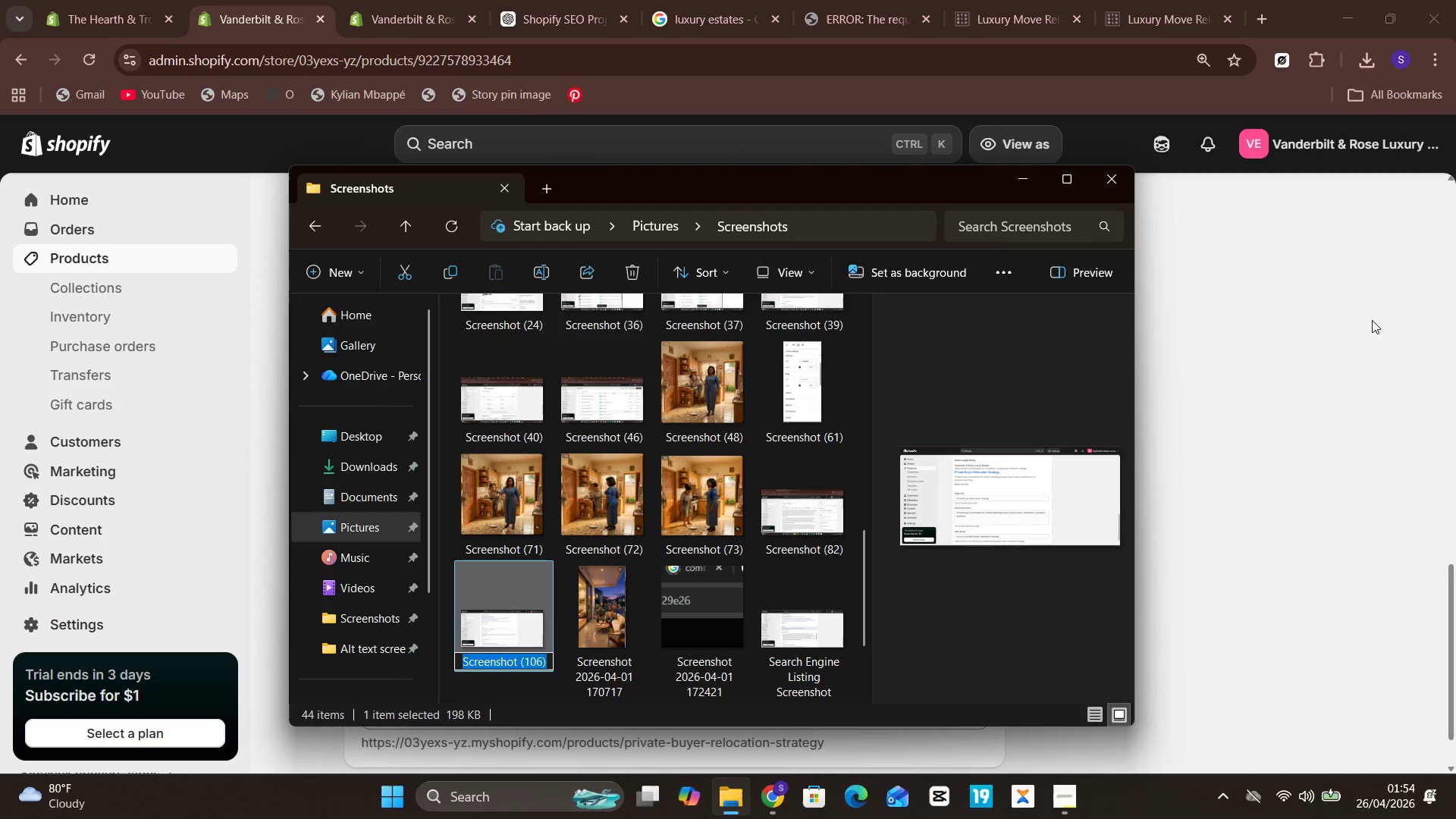 
left_click([1372, 320])
 